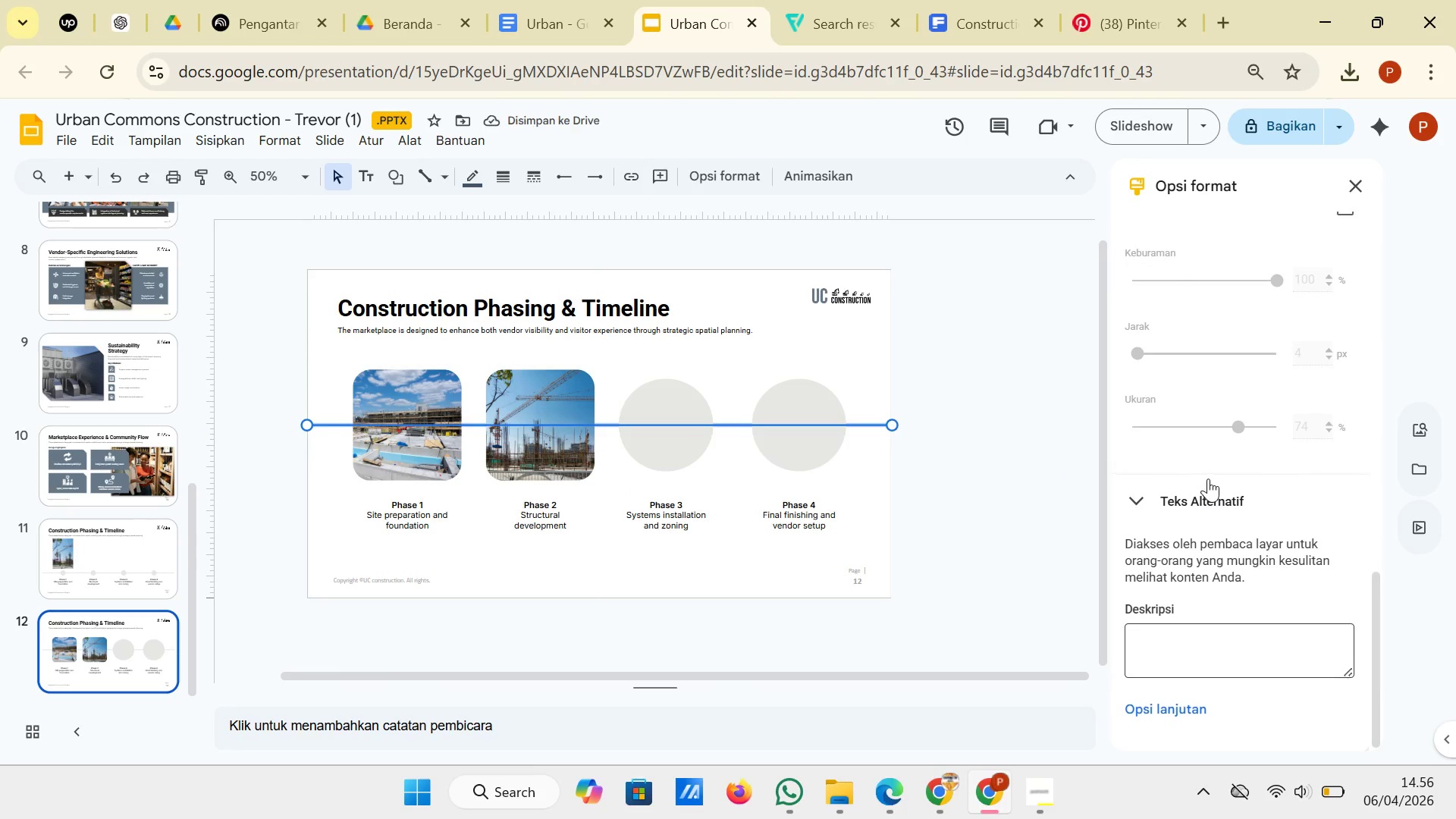 
scroll: coordinate [1208, 479], scroll_direction: up, amount: 9.0
 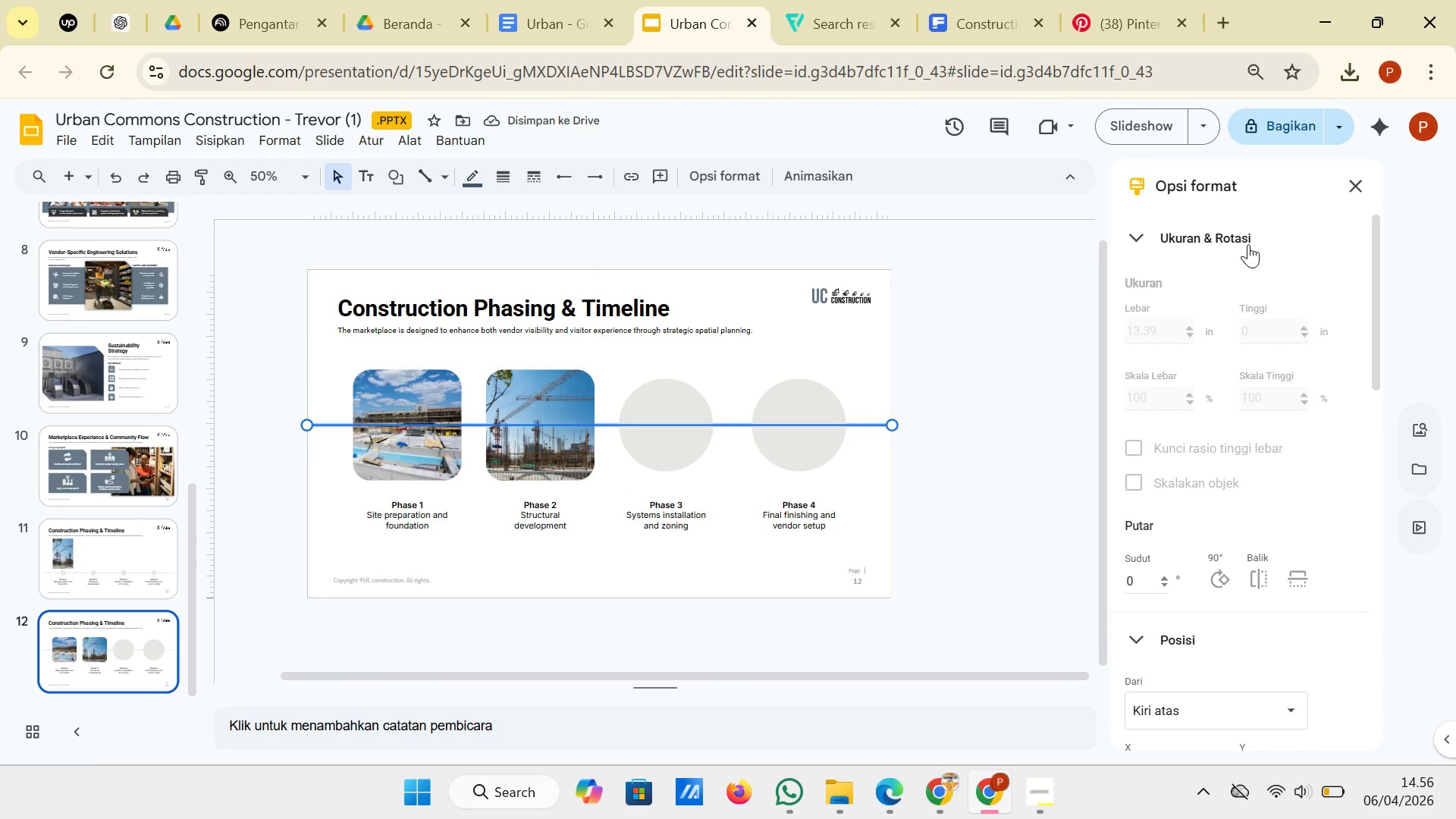 
left_click([1248, 243])
 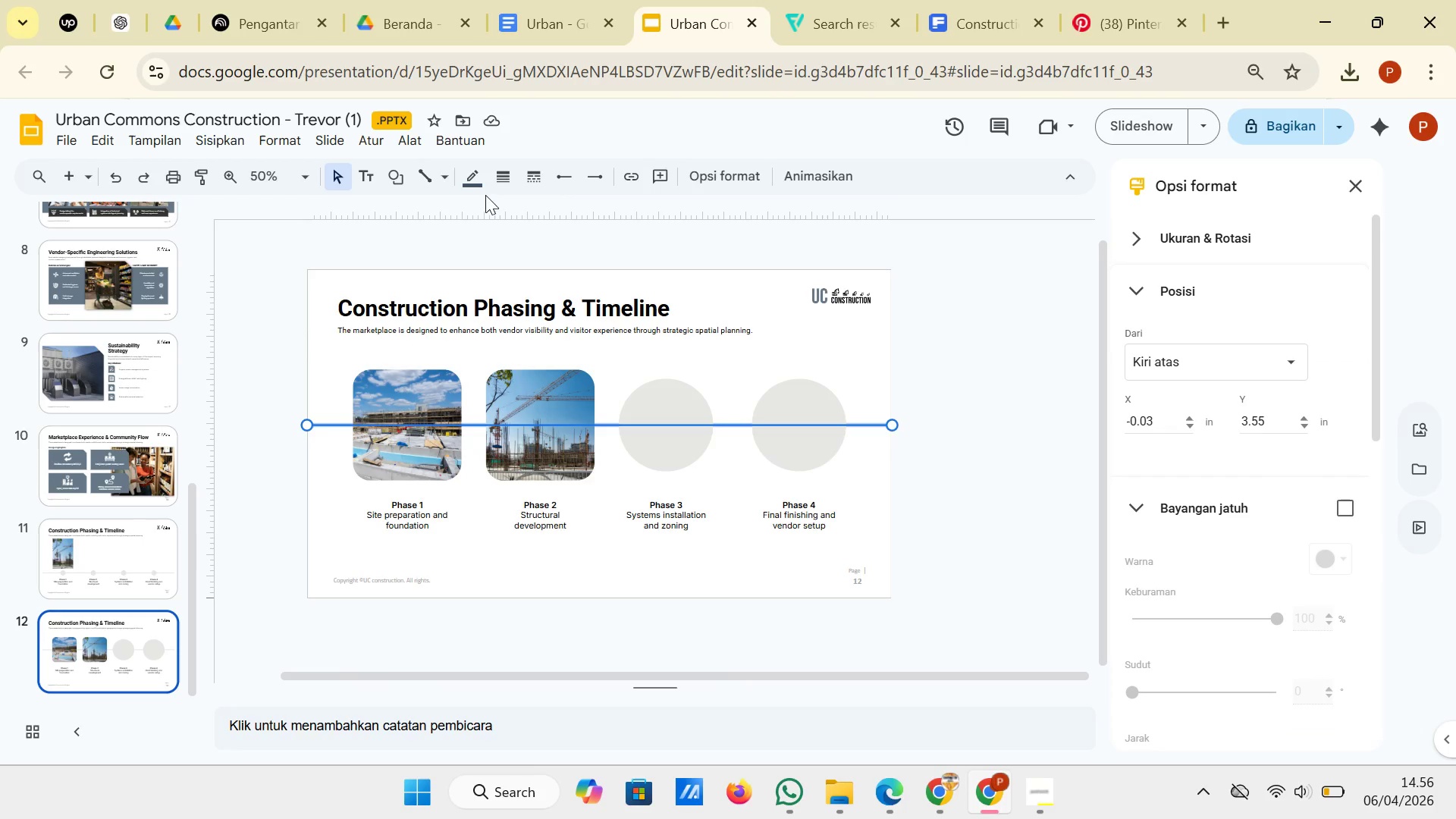 
left_click([447, 182])
 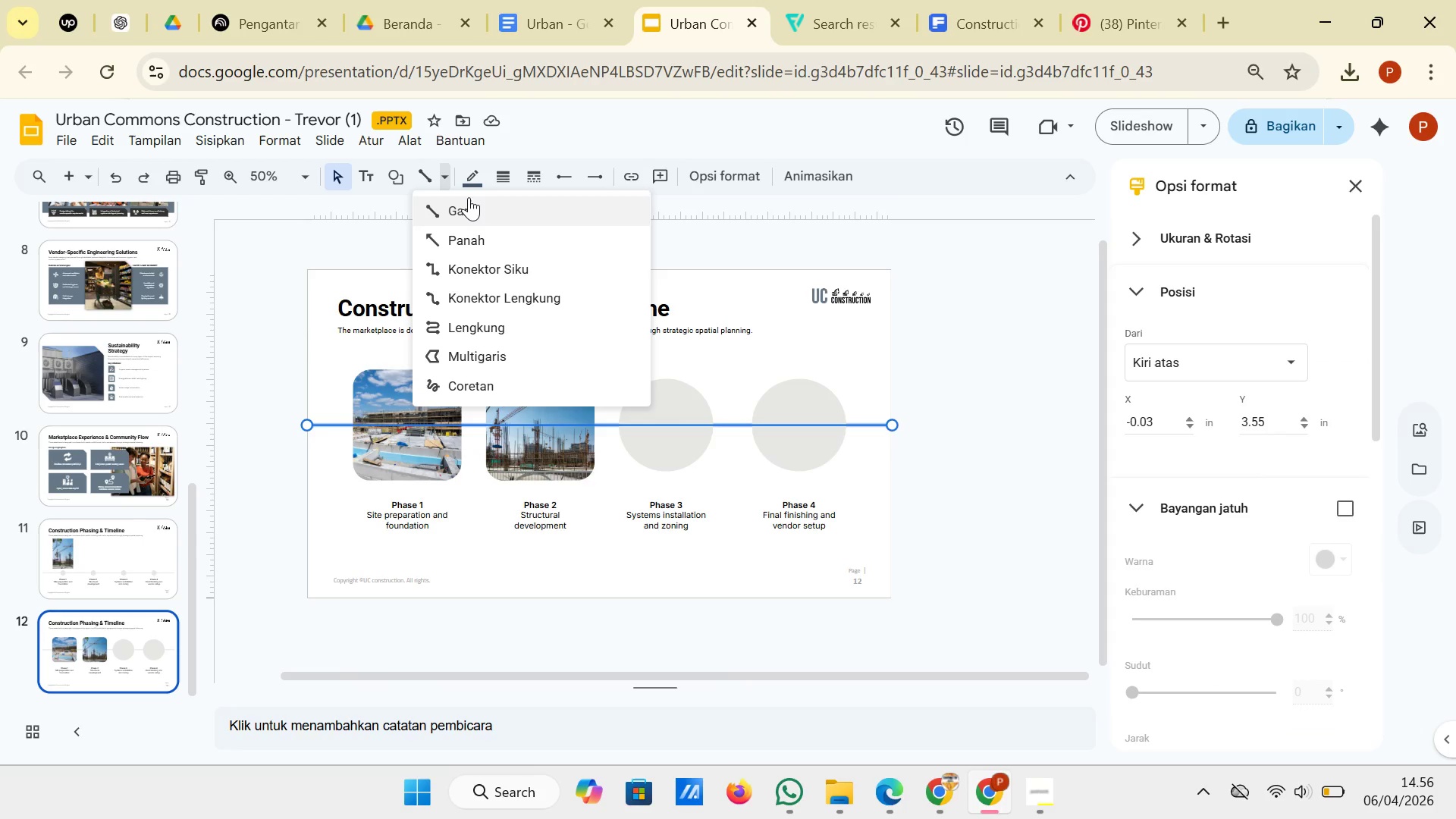 
wait(7.14)
 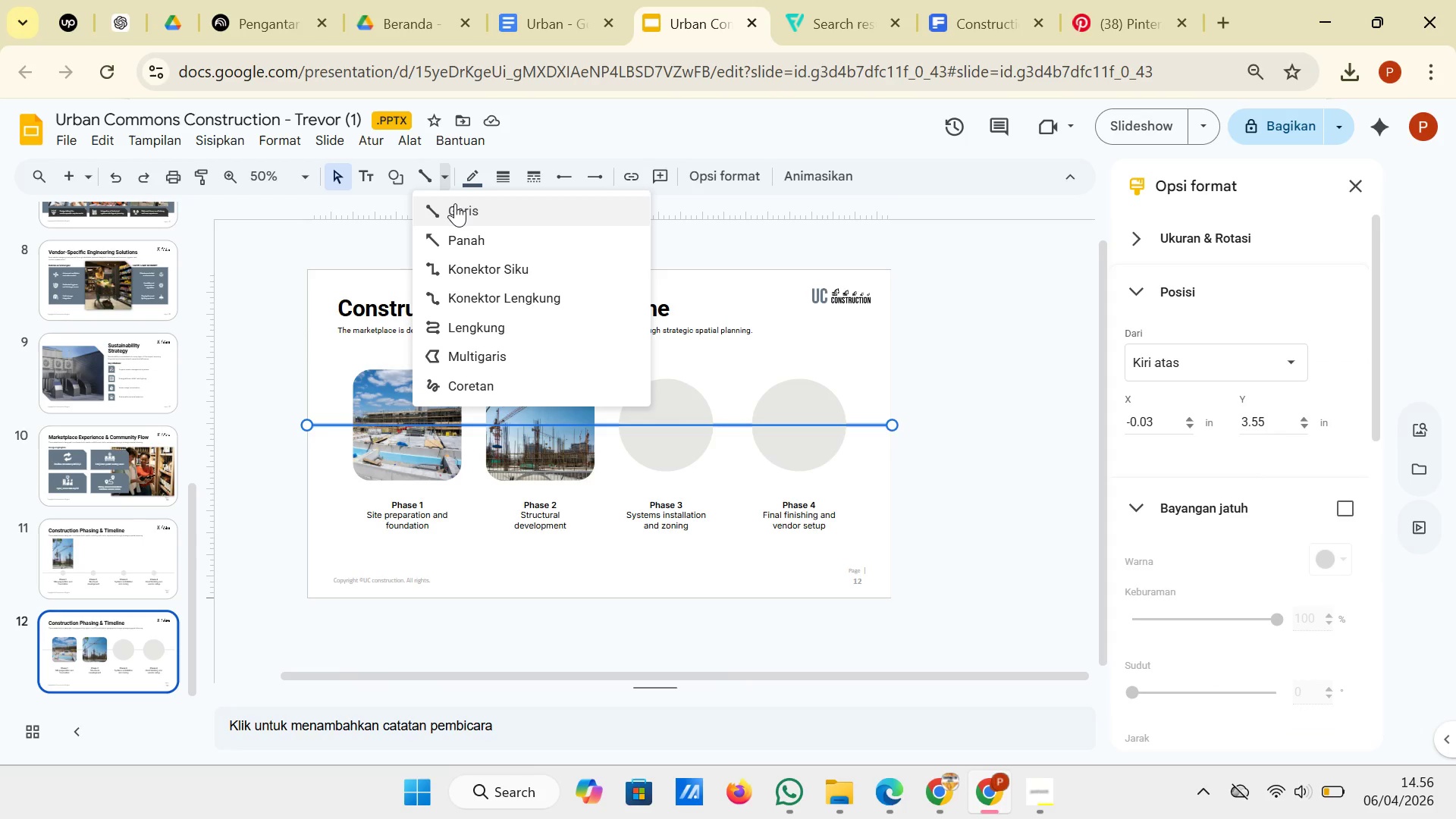 
left_click([400, 177])
 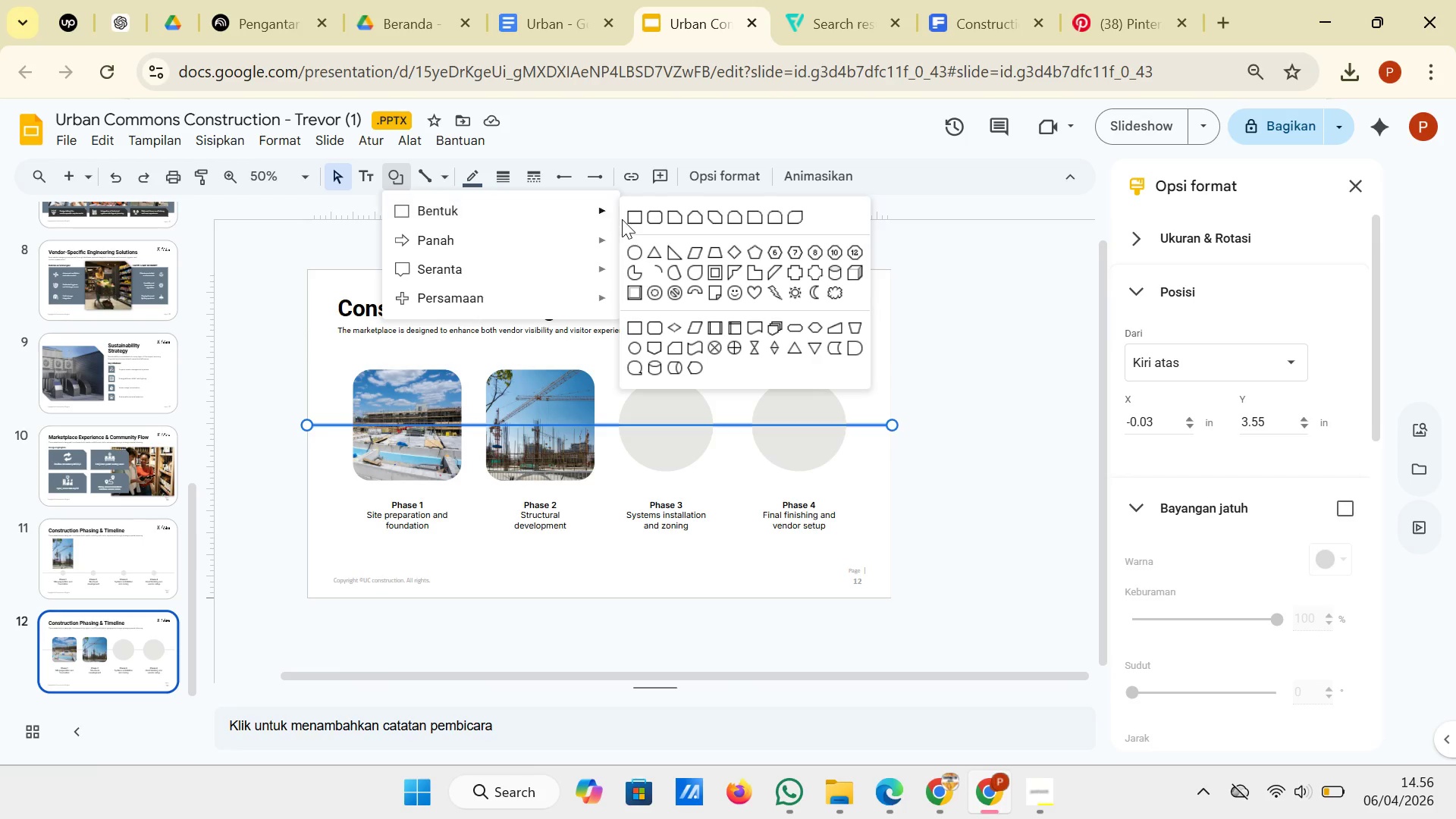 
left_click([628, 219])
 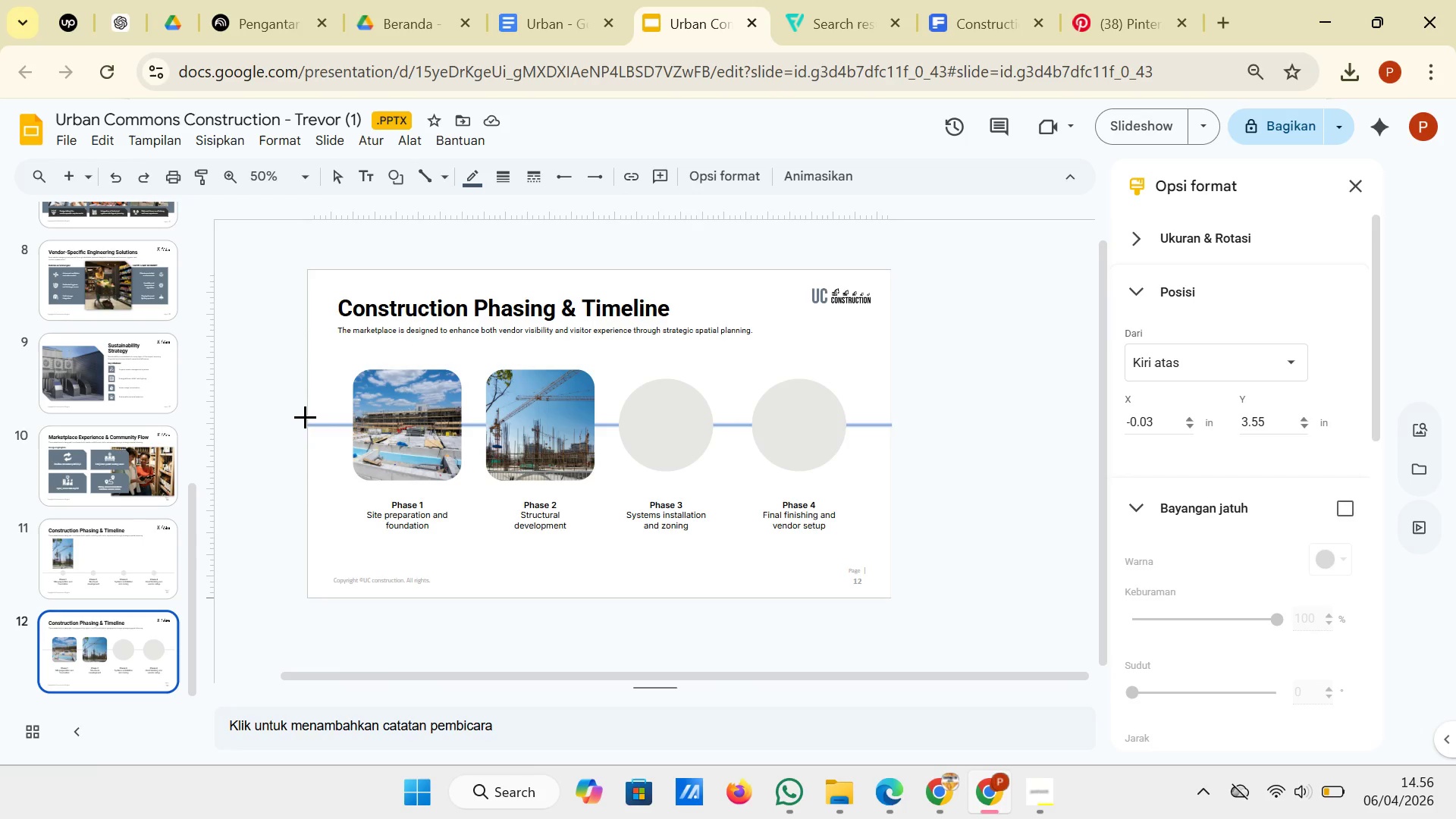 
left_click_drag(start_coordinate=[308, 417], to_coordinate=[892, 422])
 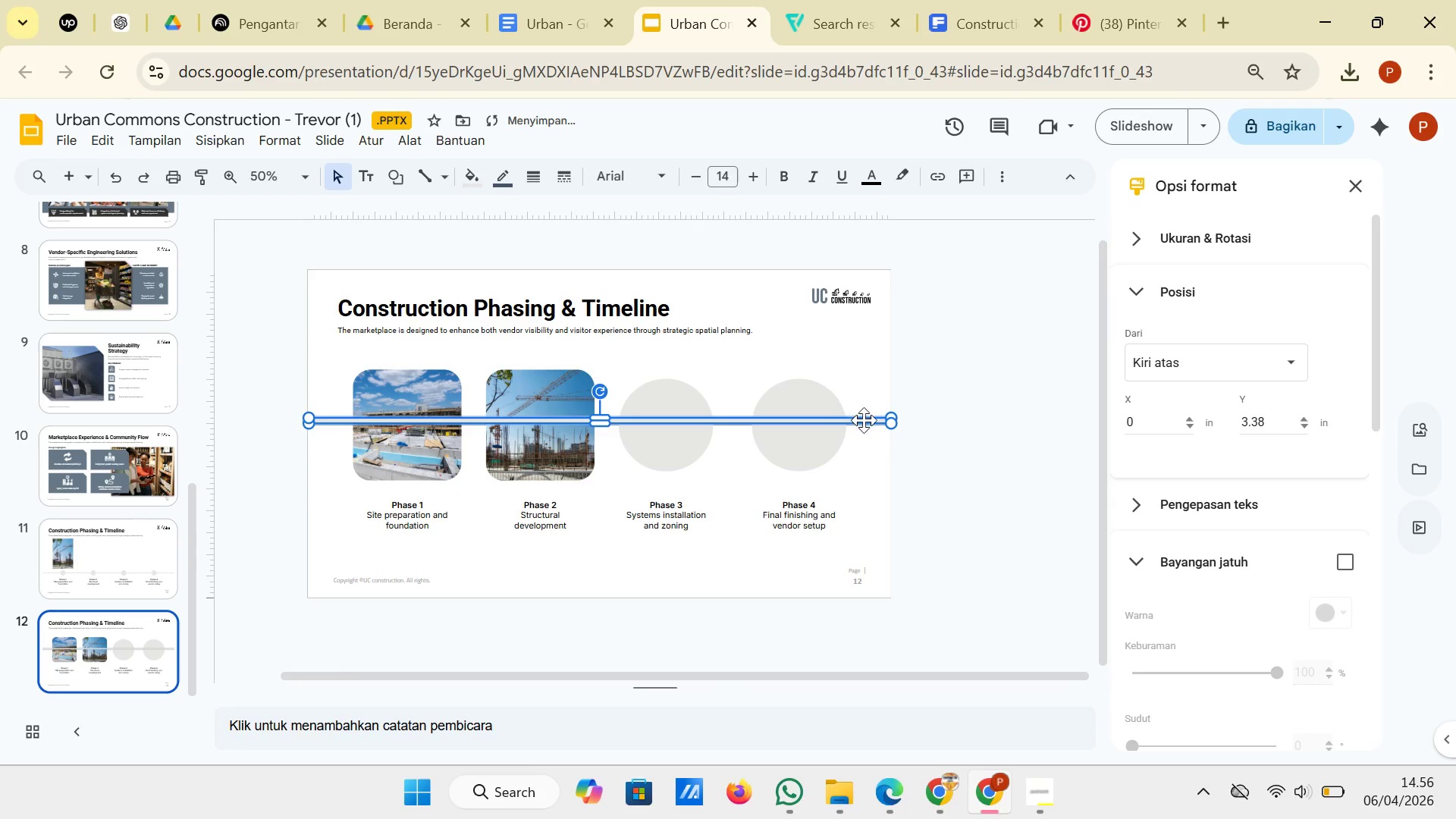 
right_click([866, 424])
 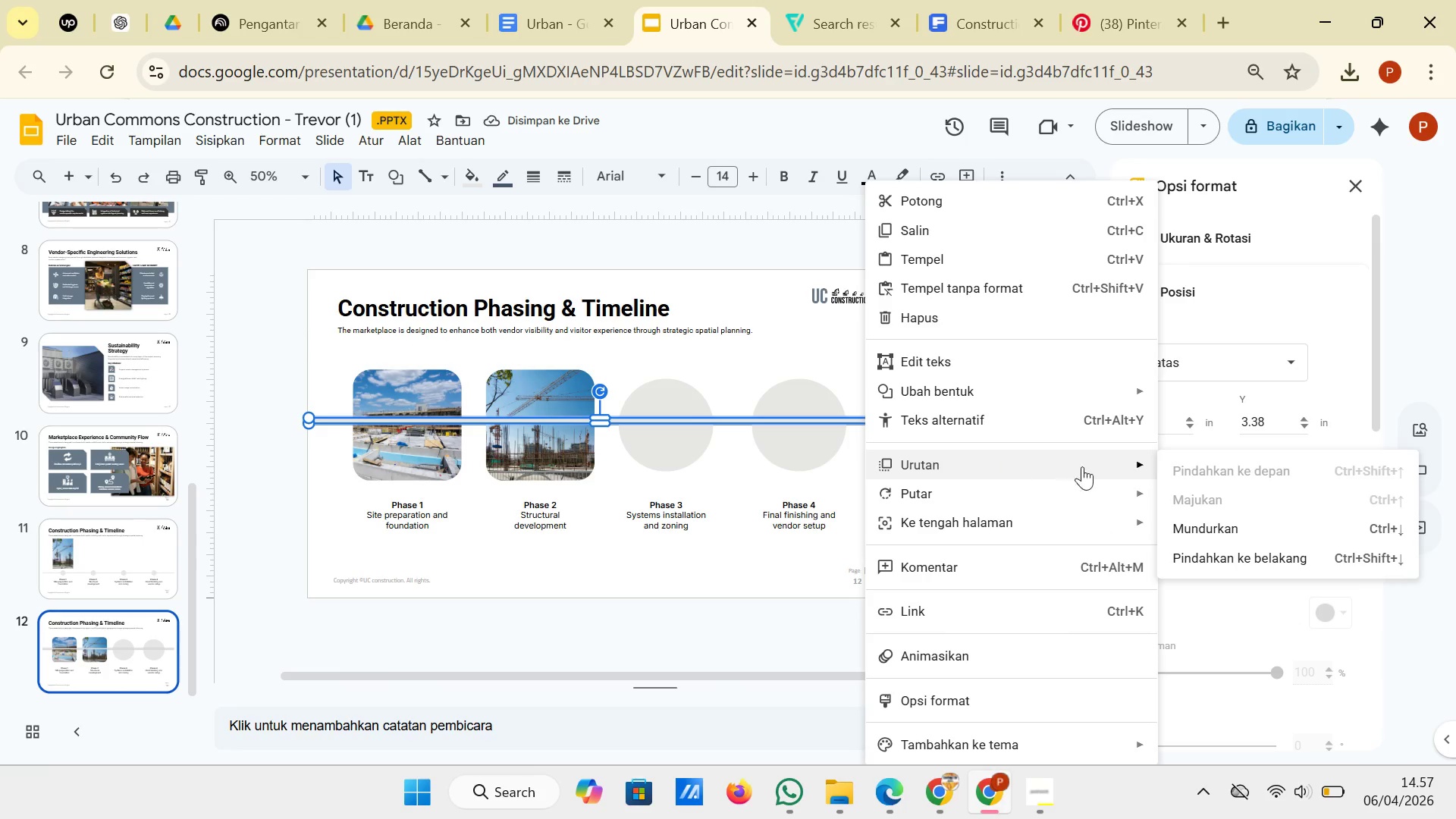 
left_click([1194, 562])
 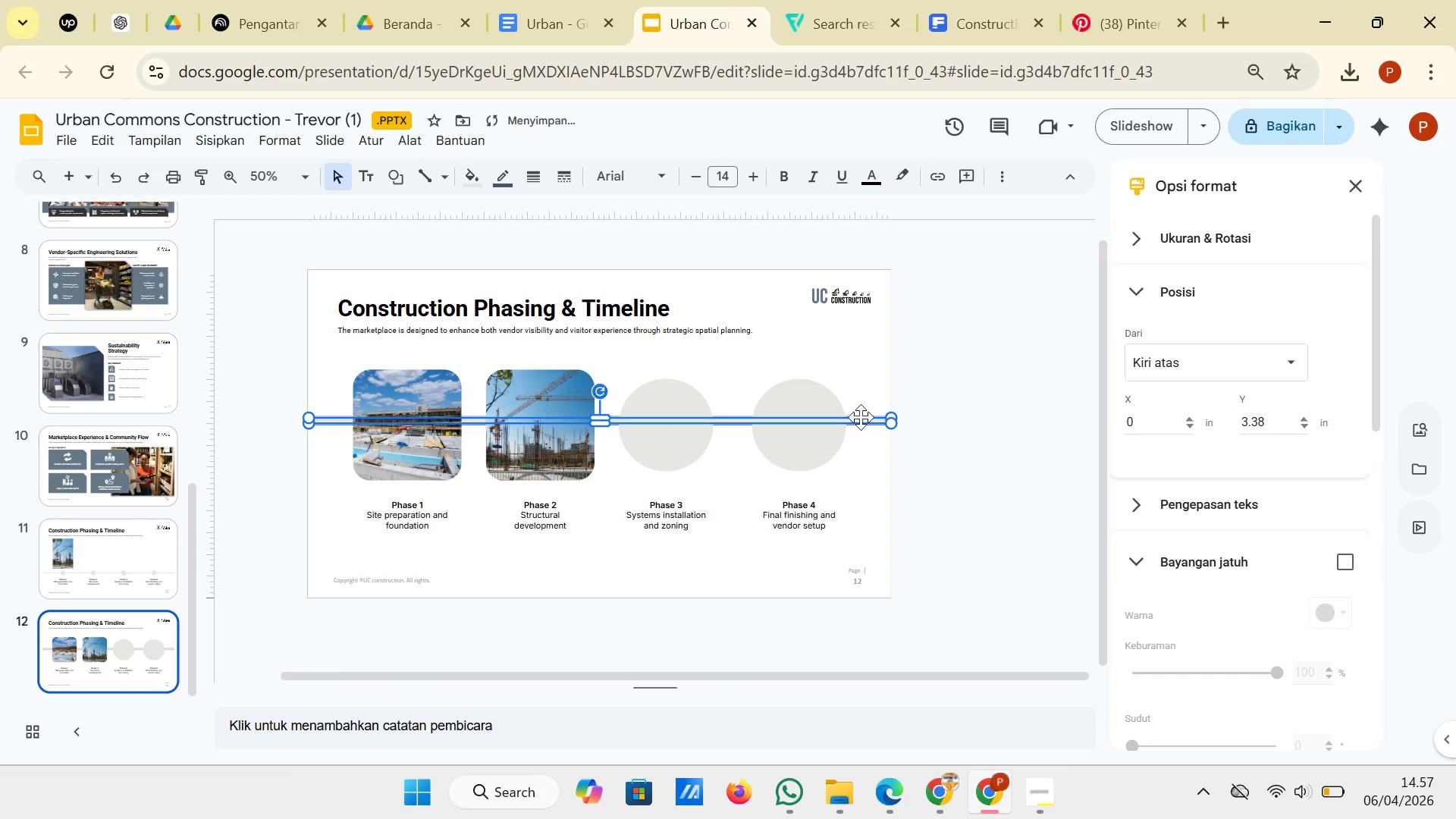 
left_click_drag(start_coordinate=[861, 417], to_coordinate=[861, 421])
 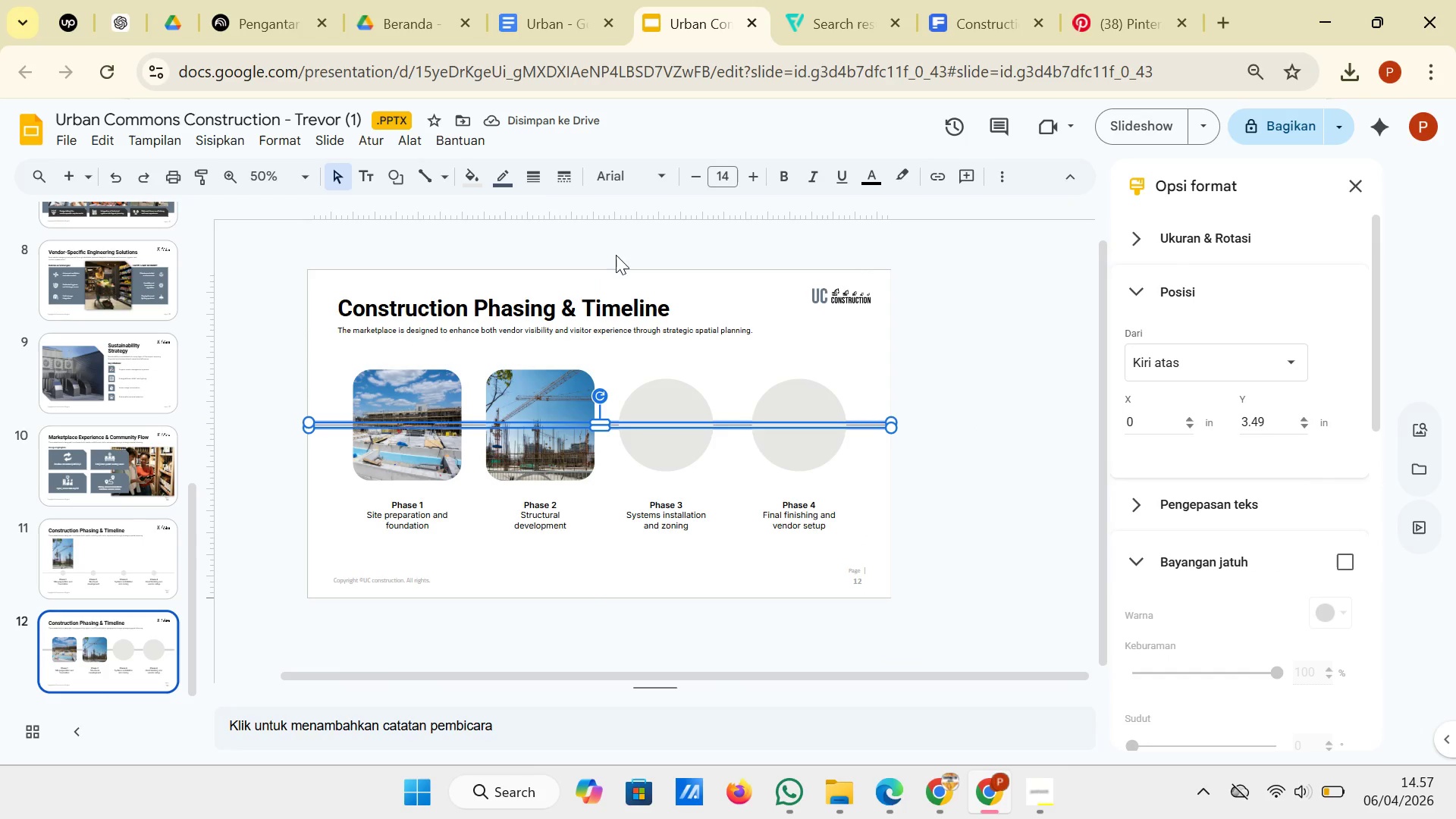 
left_click([503, 177])
 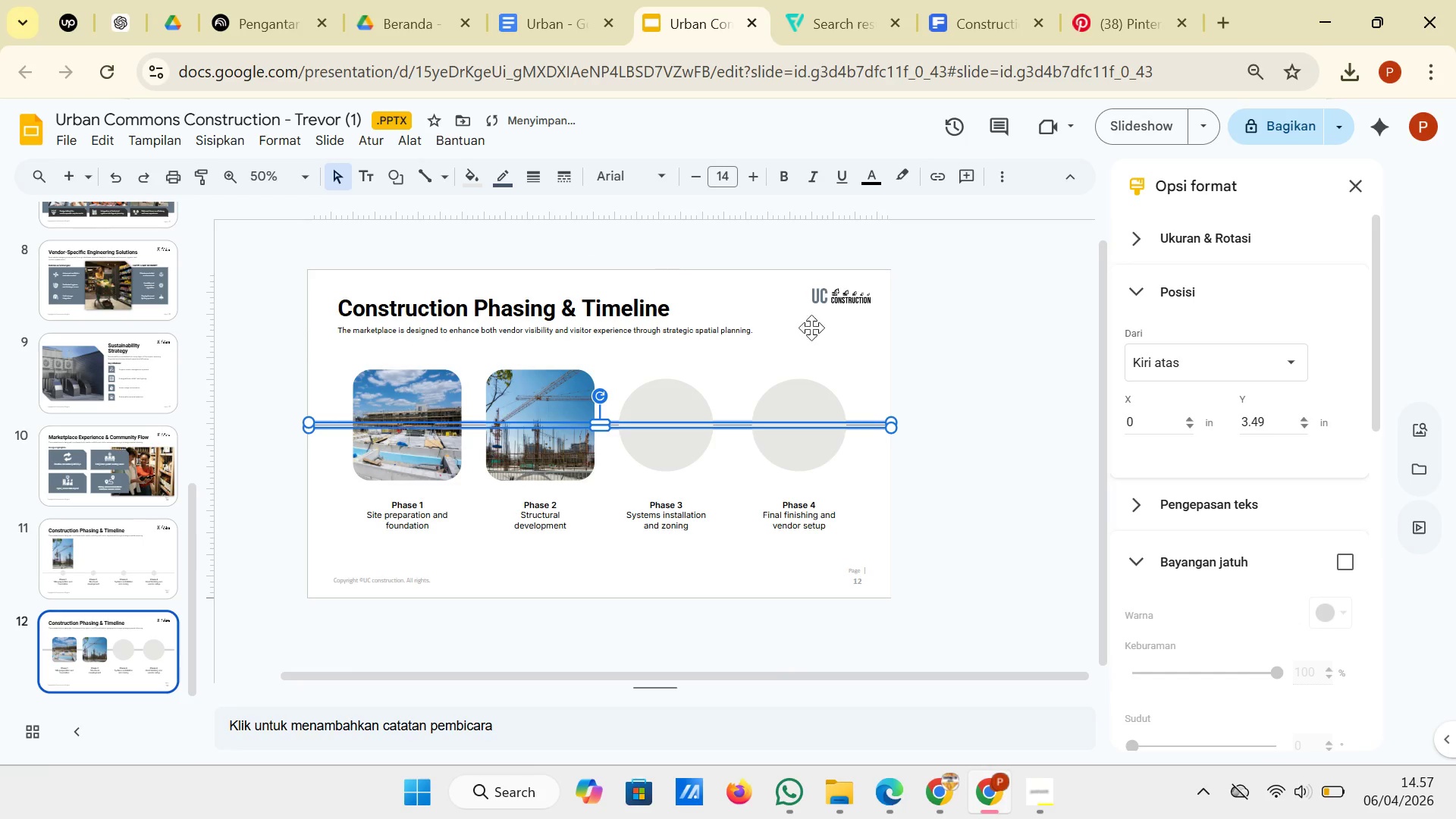 
left_click([934, 369])
 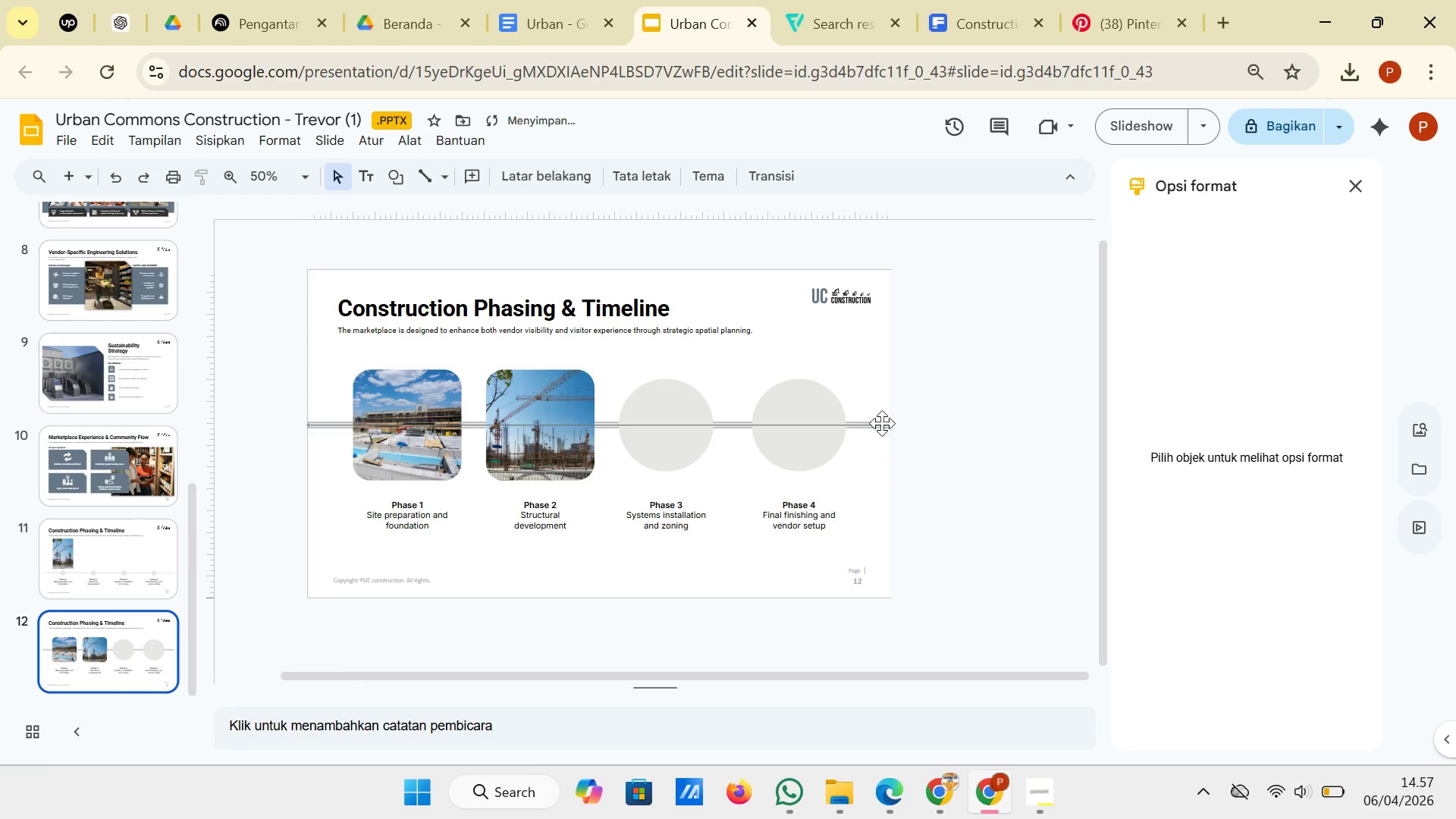 
left_click([881, 424])
 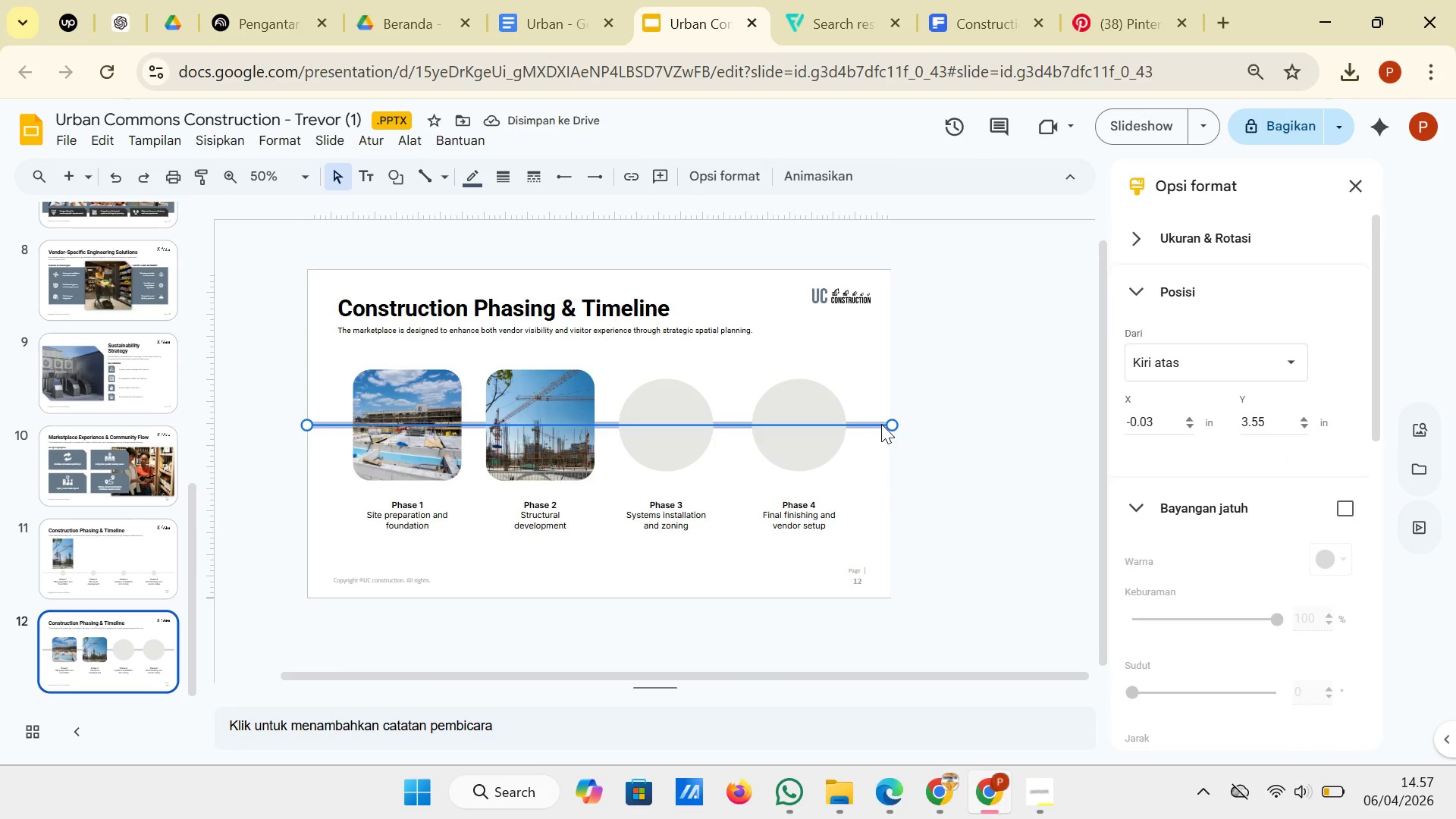 
key(Backspace)
 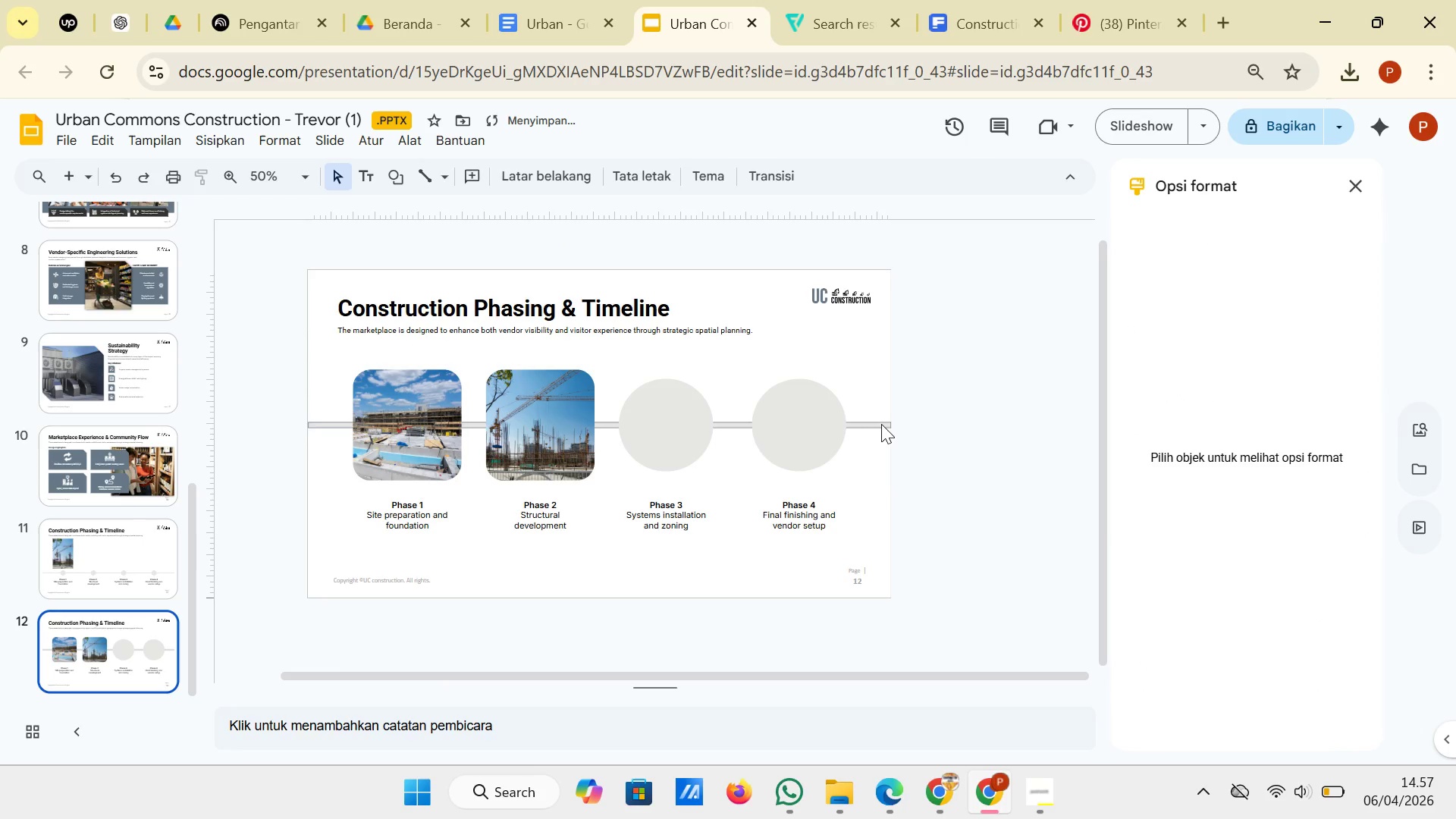 
left_click([881, 424])
 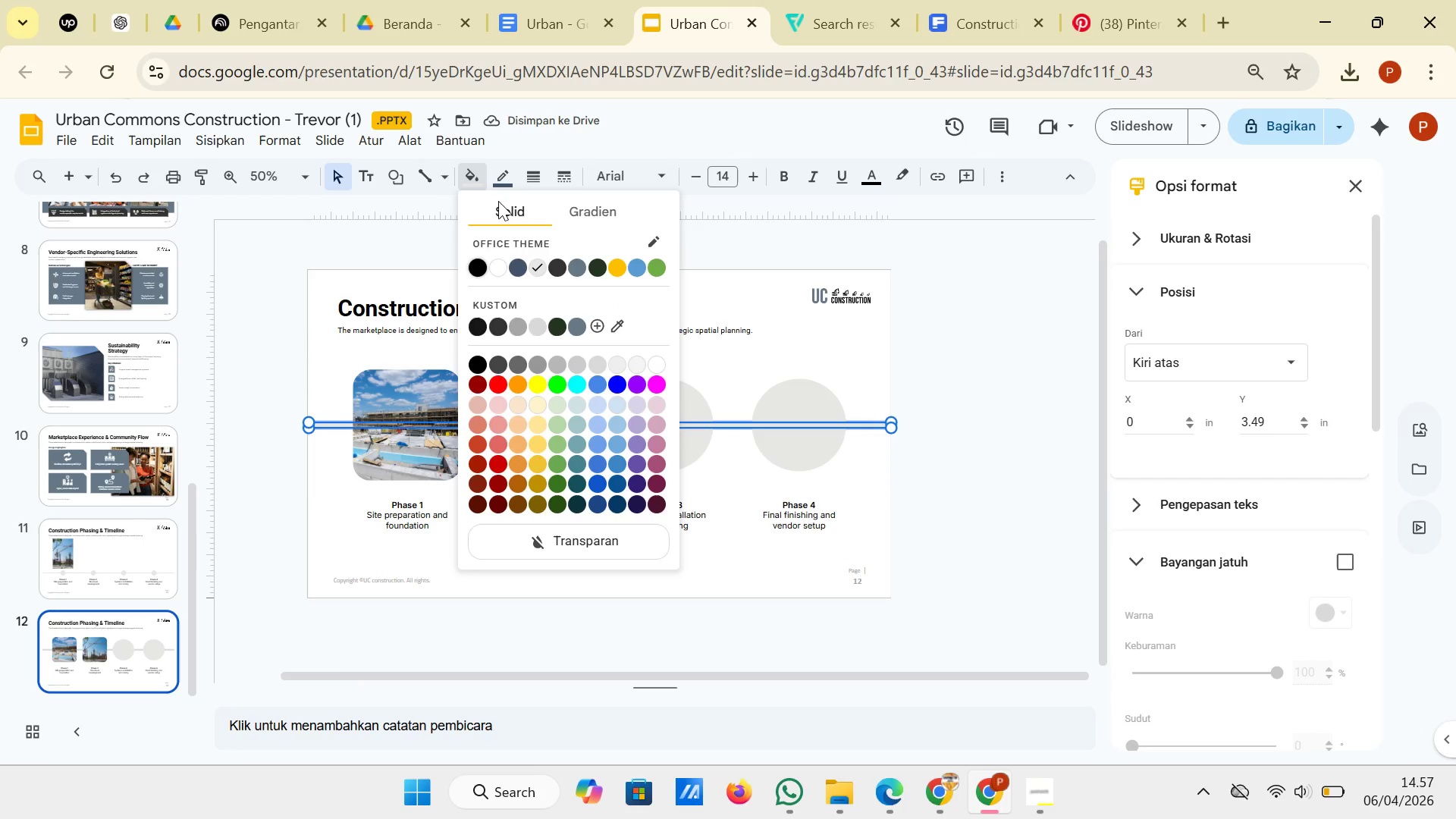 
left_click([522, 267])
 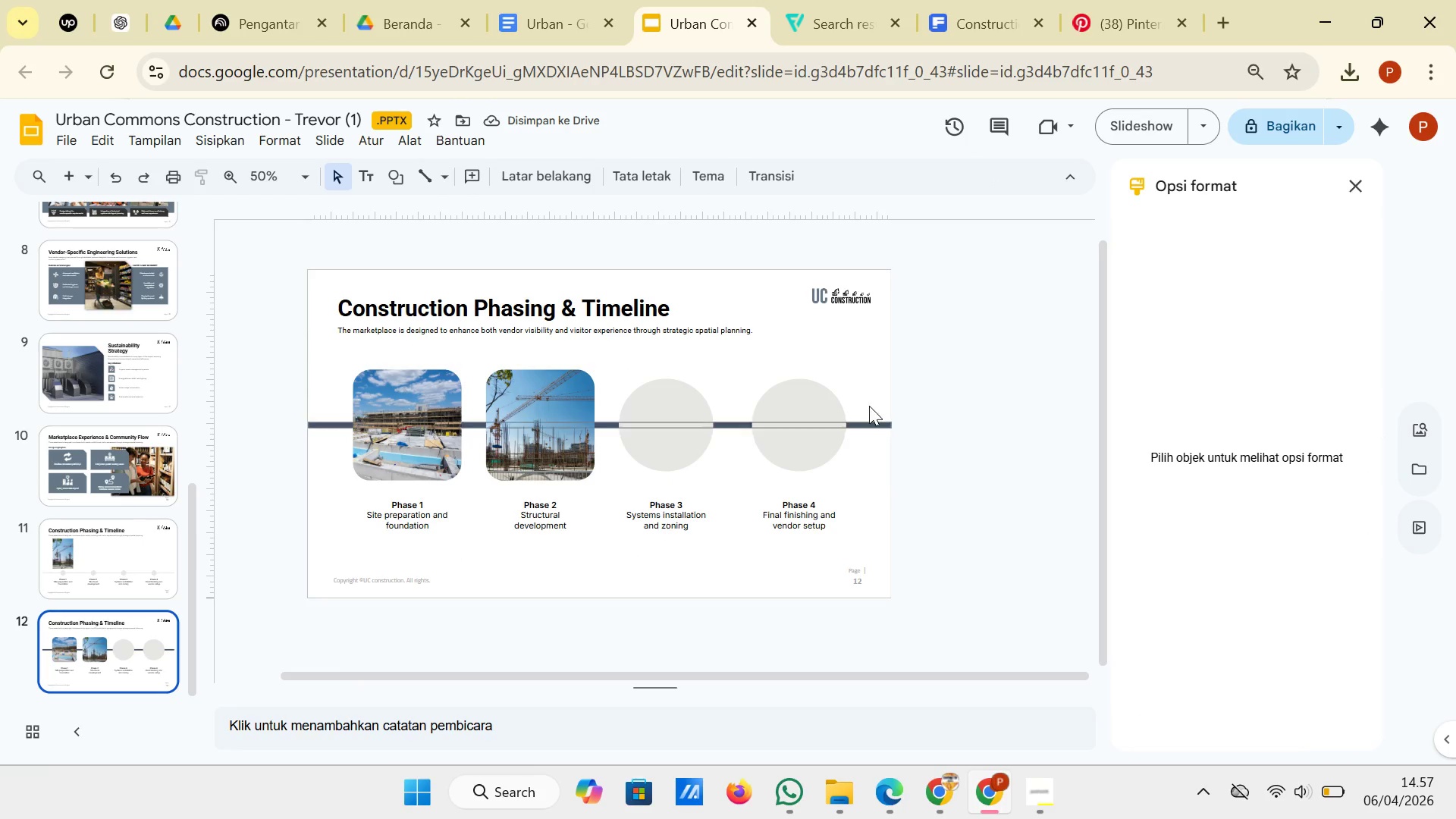 
left_click([881, 422])
 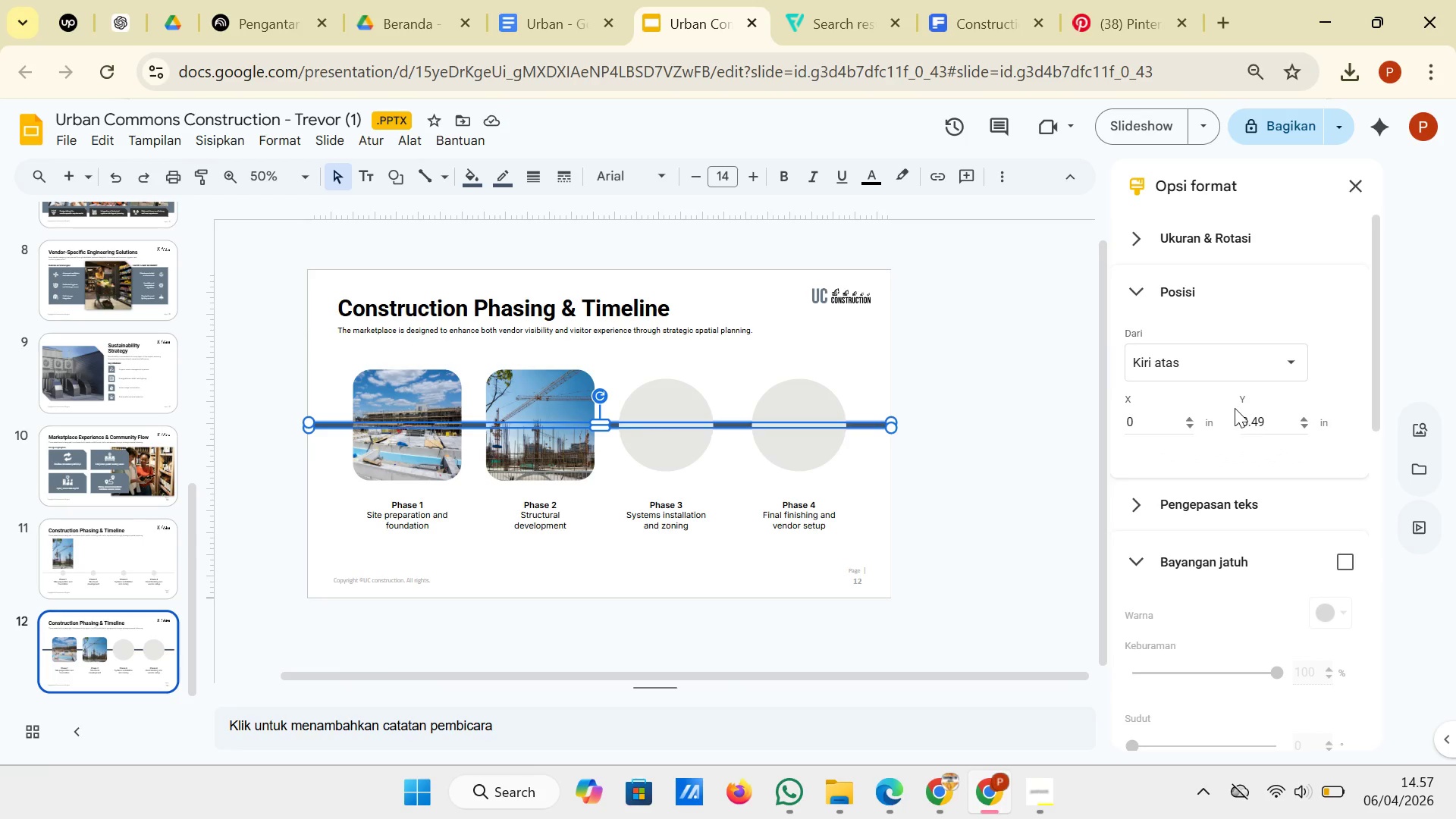 
left_click([1228, 242])
 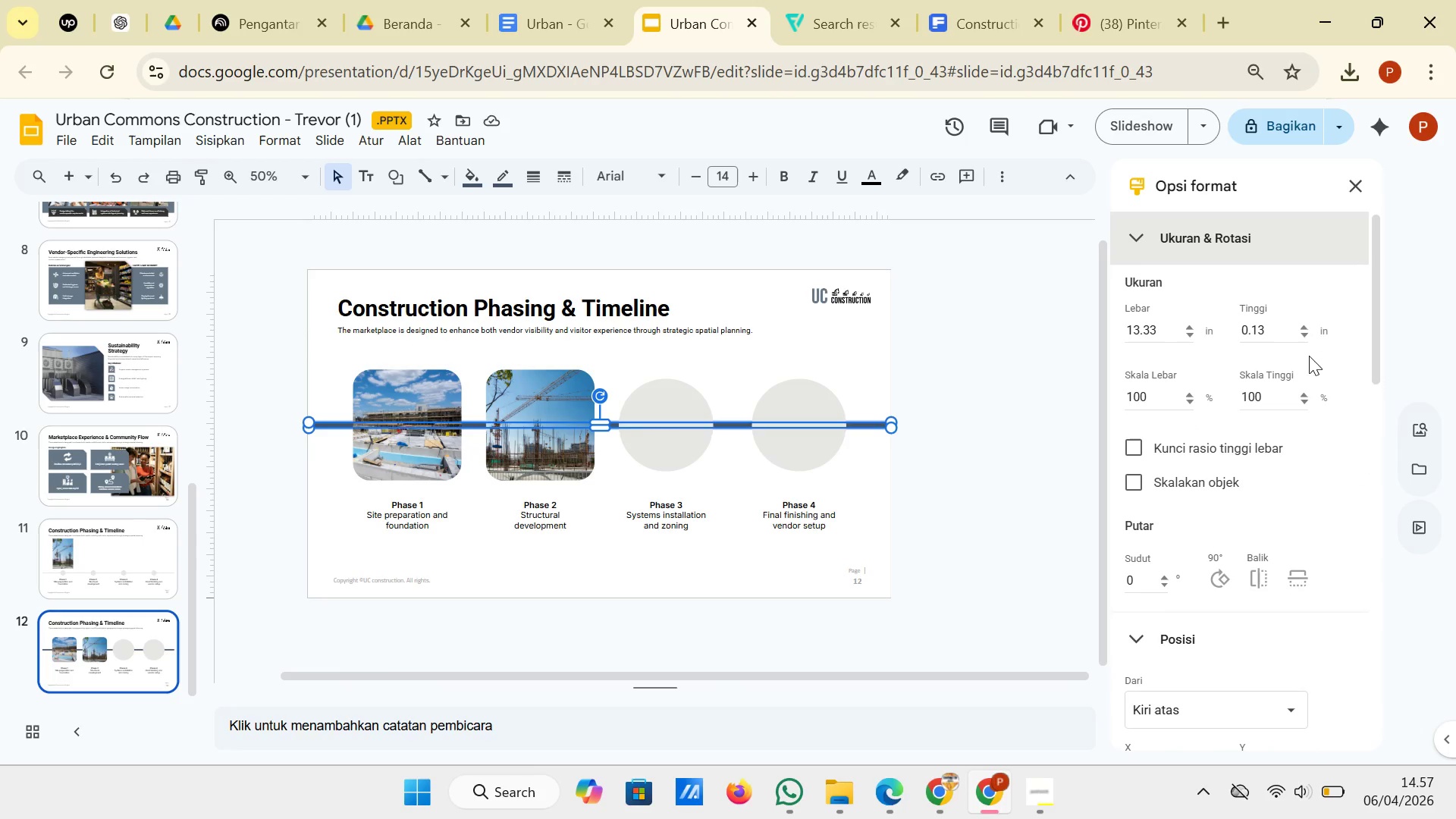 
scroll: coordinate [1249, 390], scroll_direction: up, amount: 4.0
 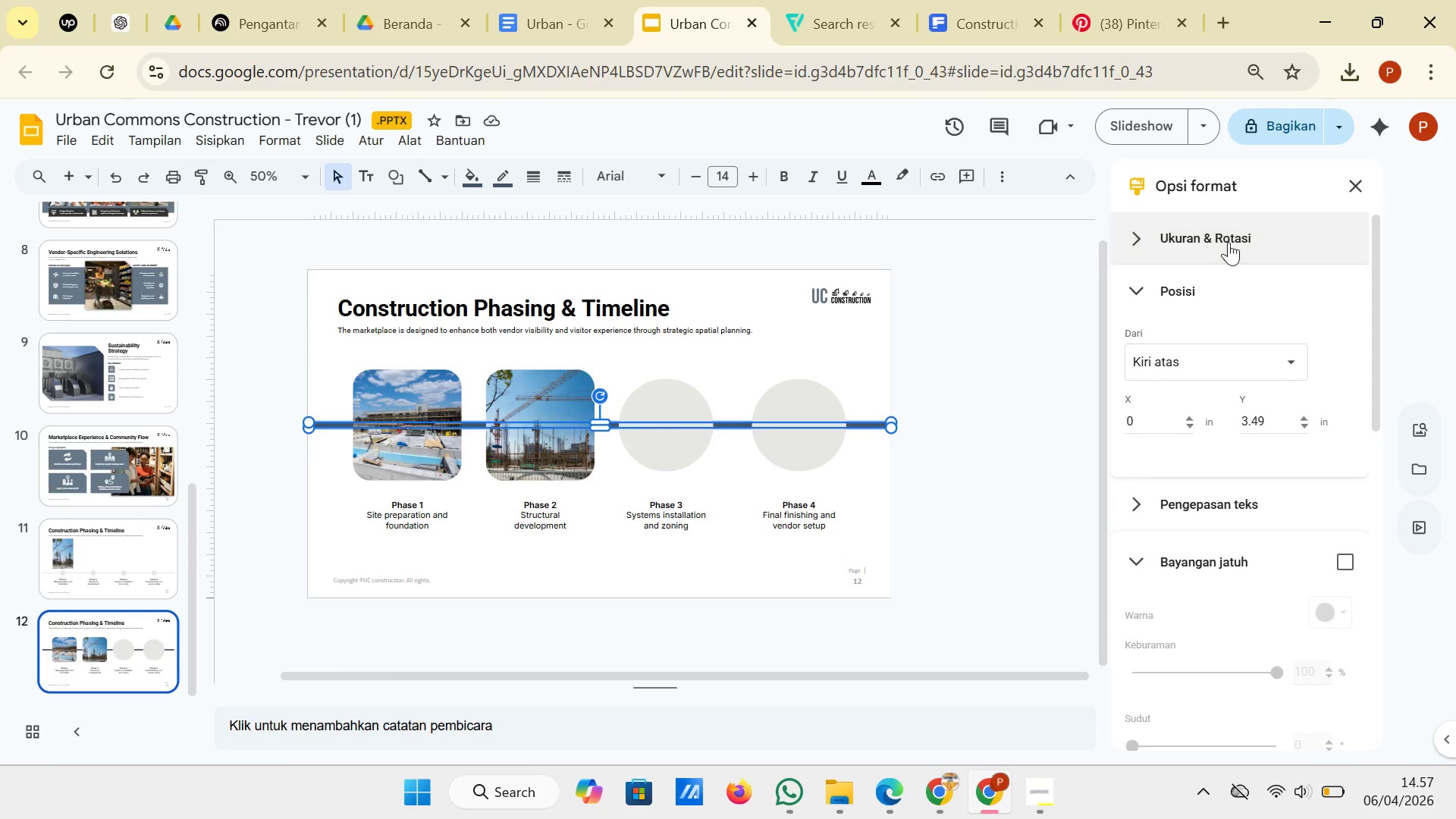 
double_click([1305, 337])
 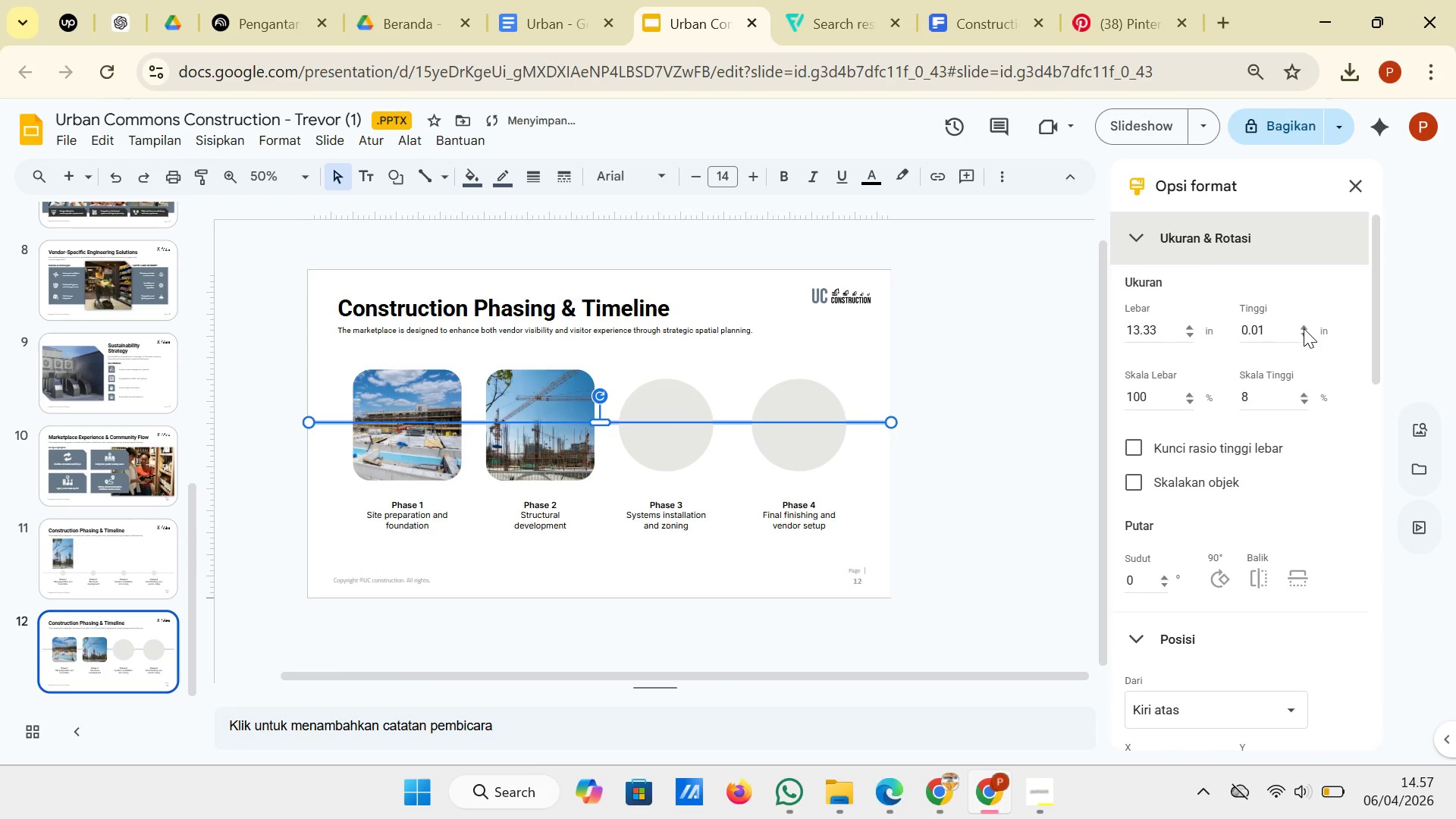 
left_click([1304, 328])
 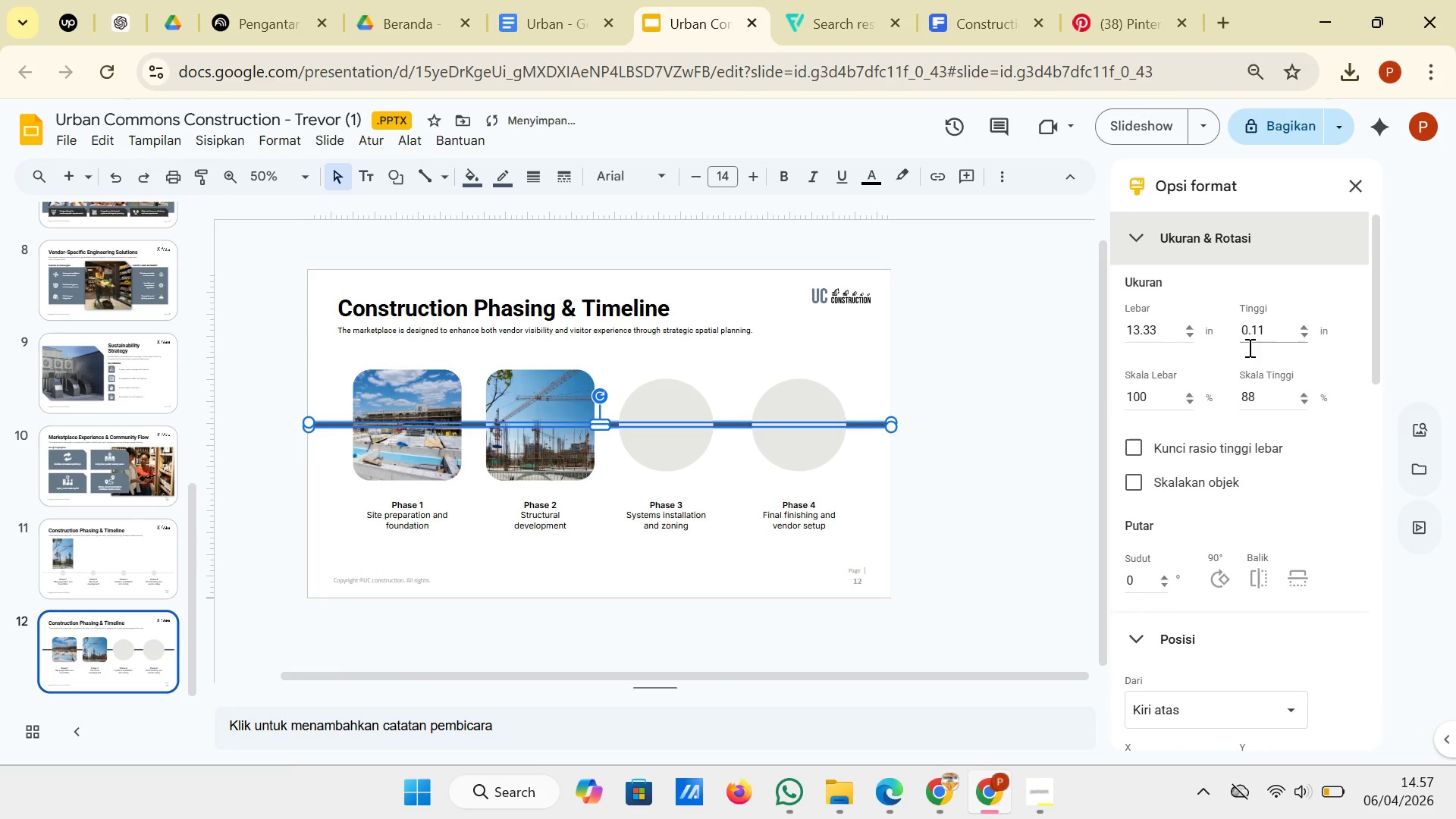 
left_click([998, 426])
 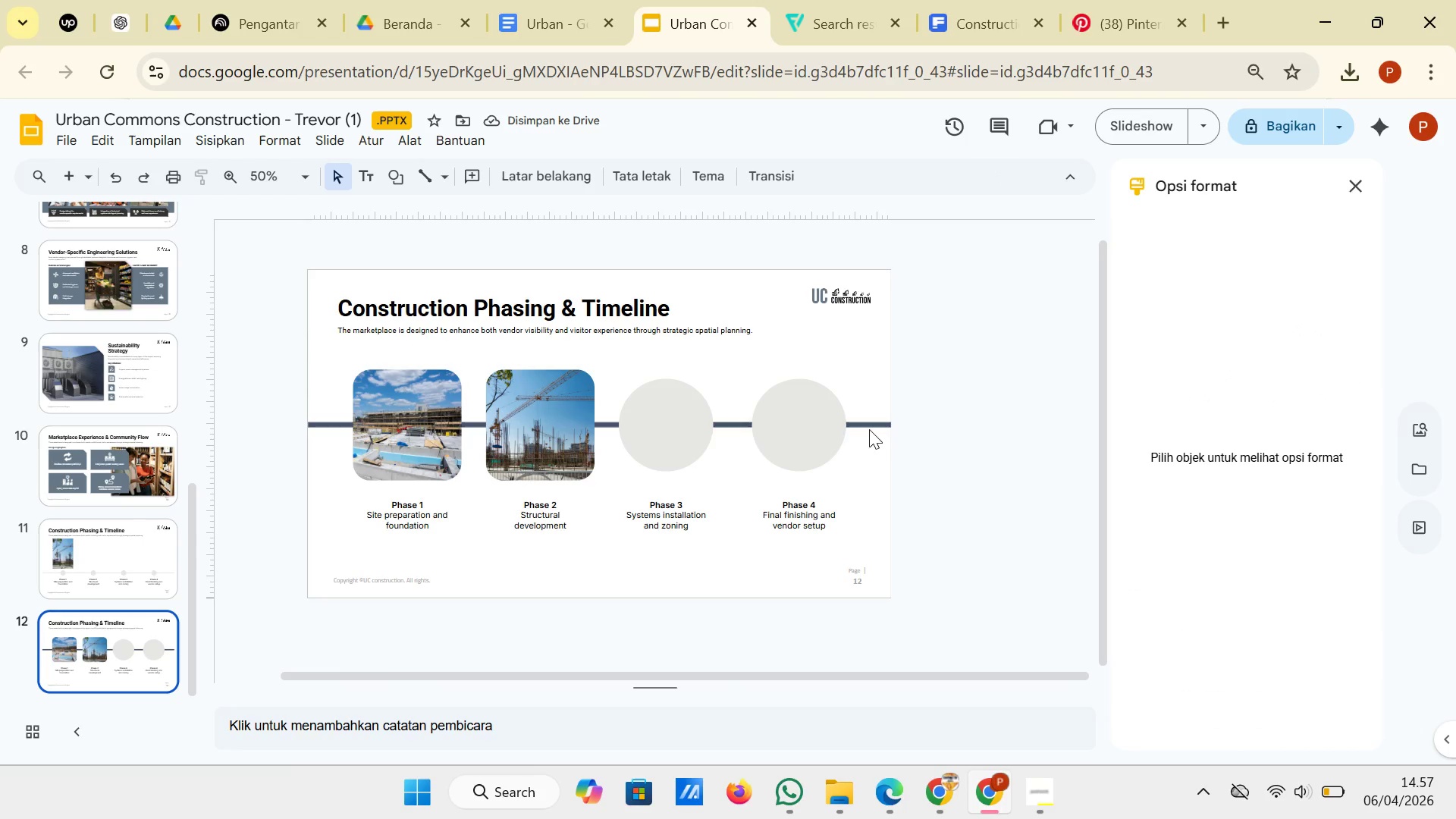 
left_click([869, 422])
 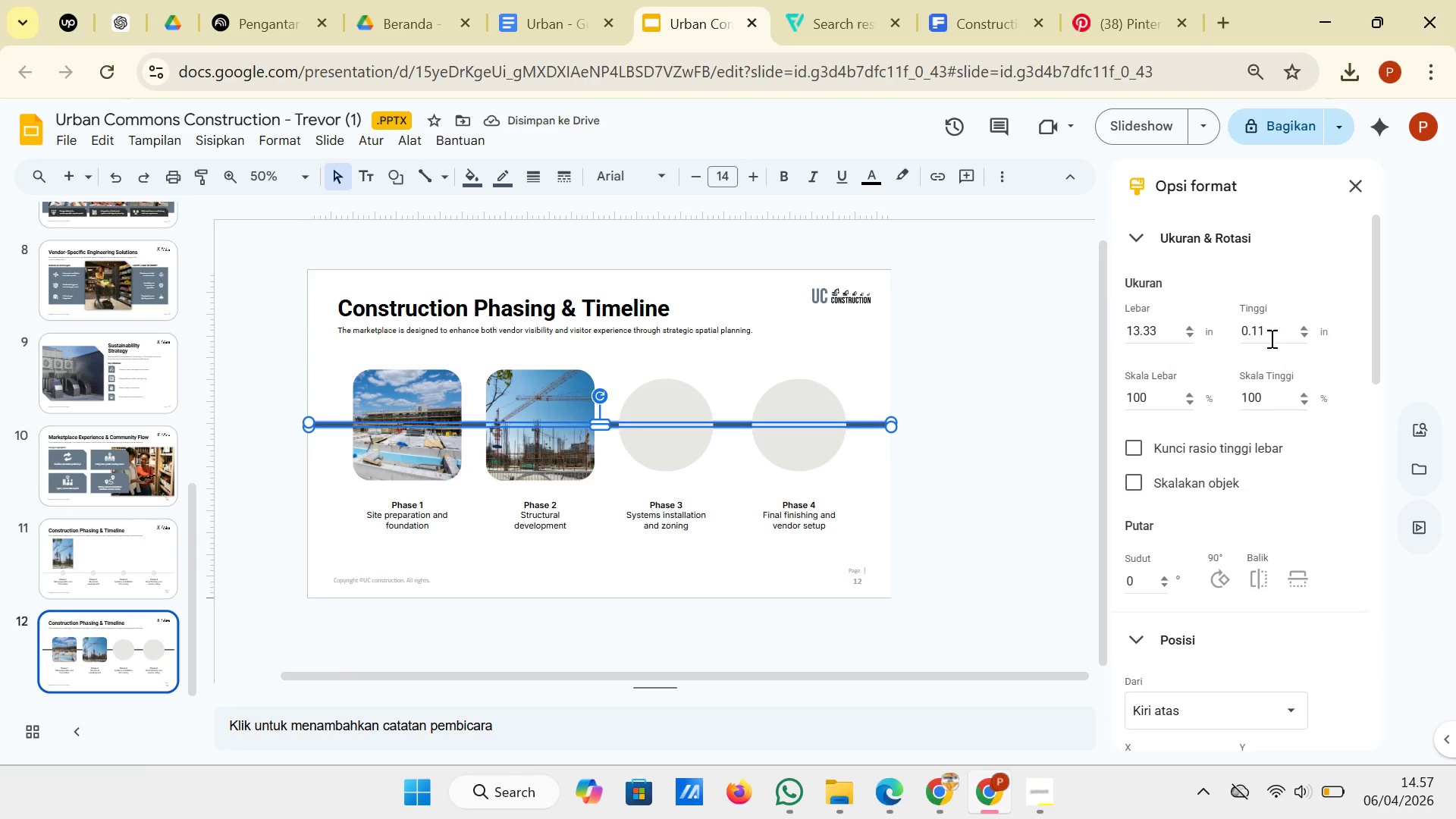 
left_click([1269, 337])
 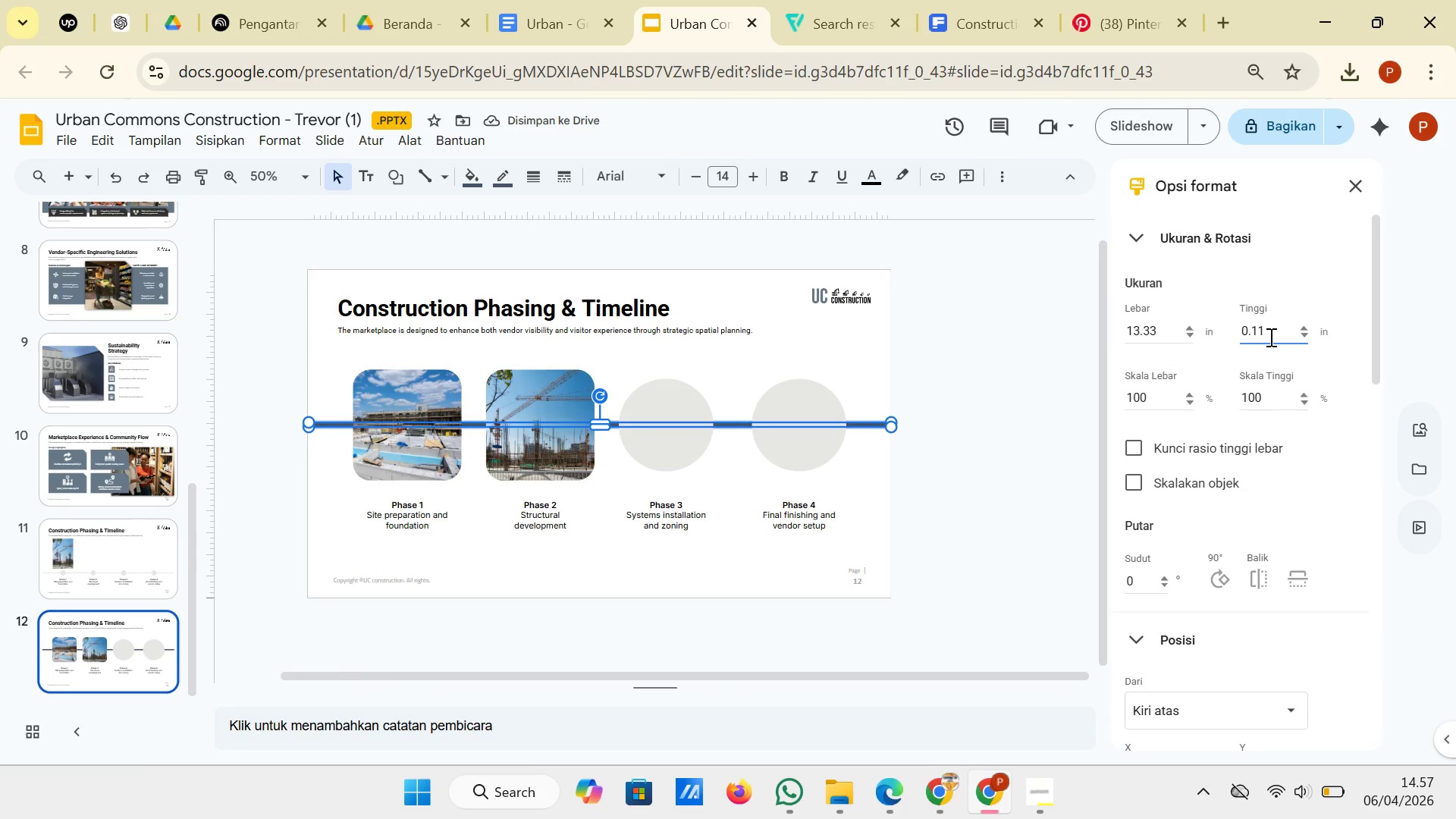 
key(Backspace)
 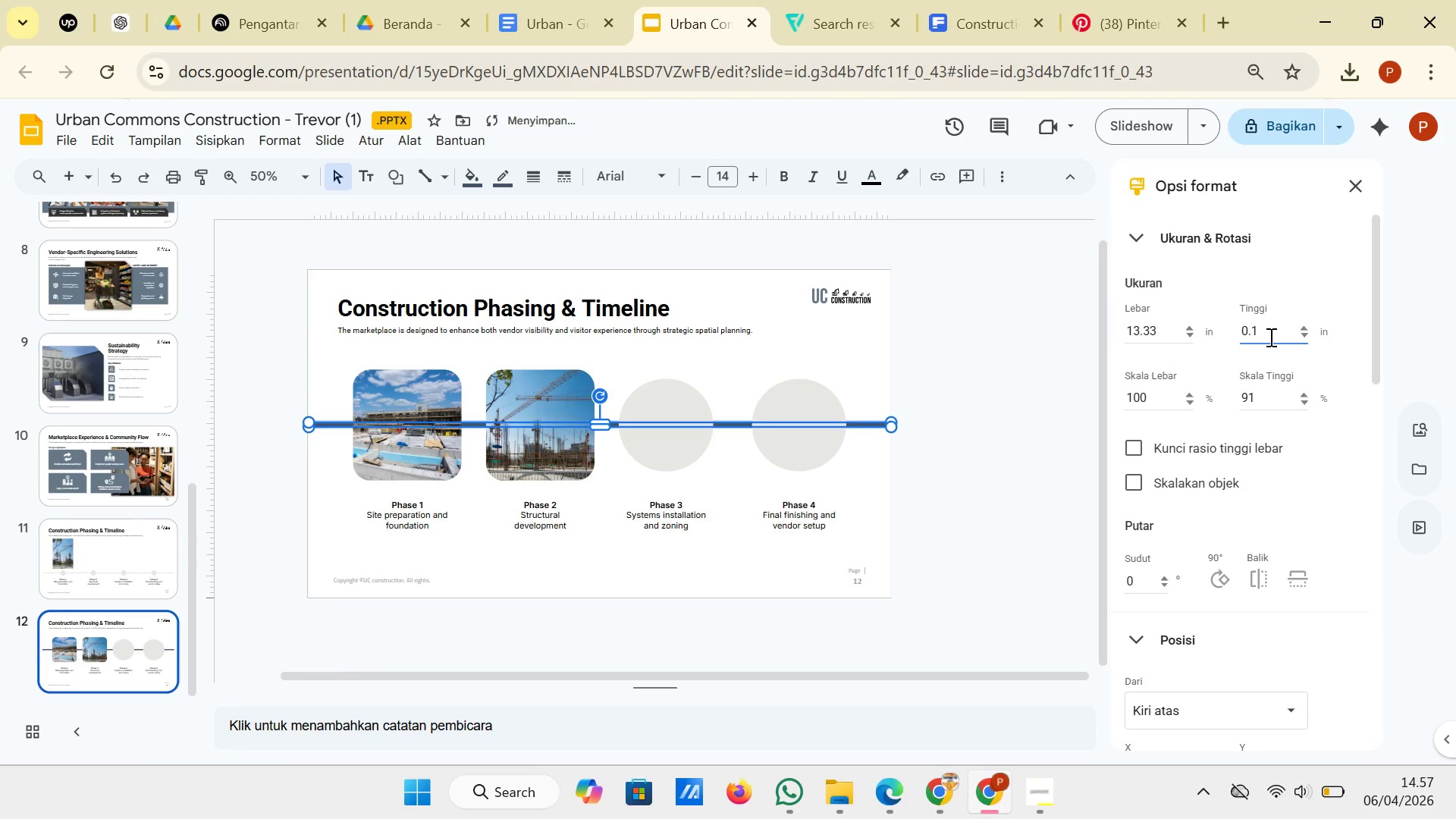 
key(Backspace)
 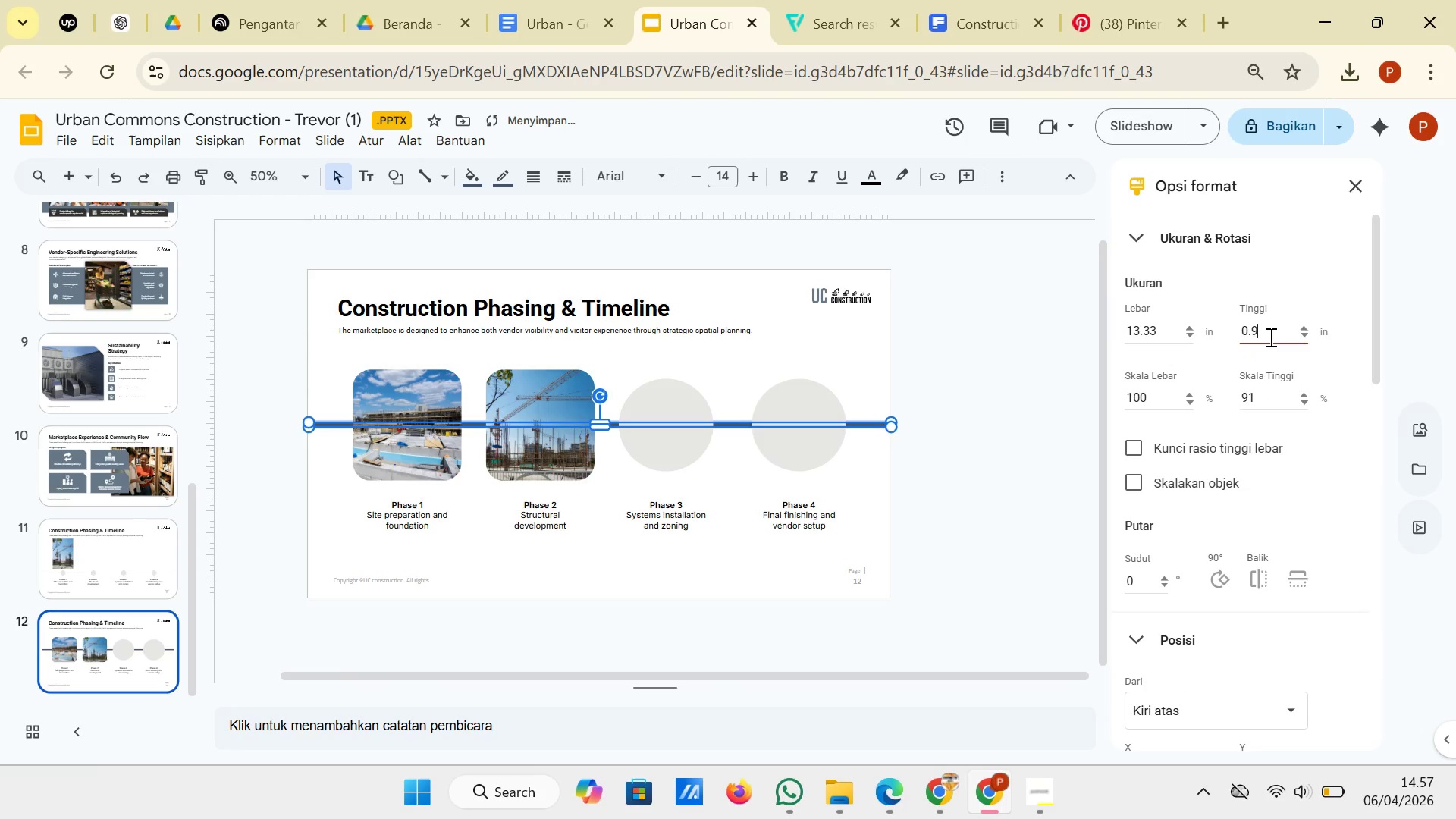 
key(9)
 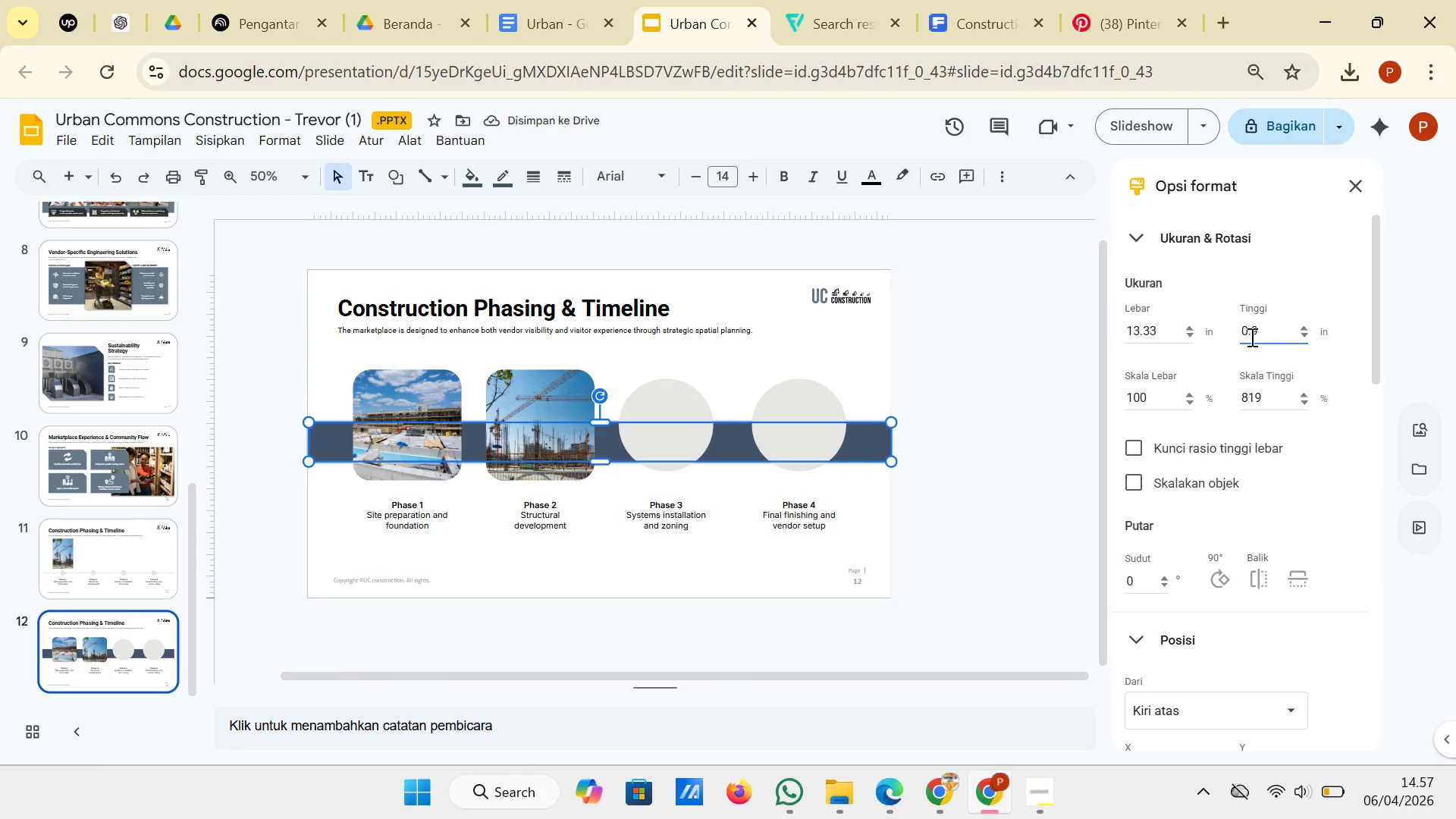 
left_click([1251, 337])
 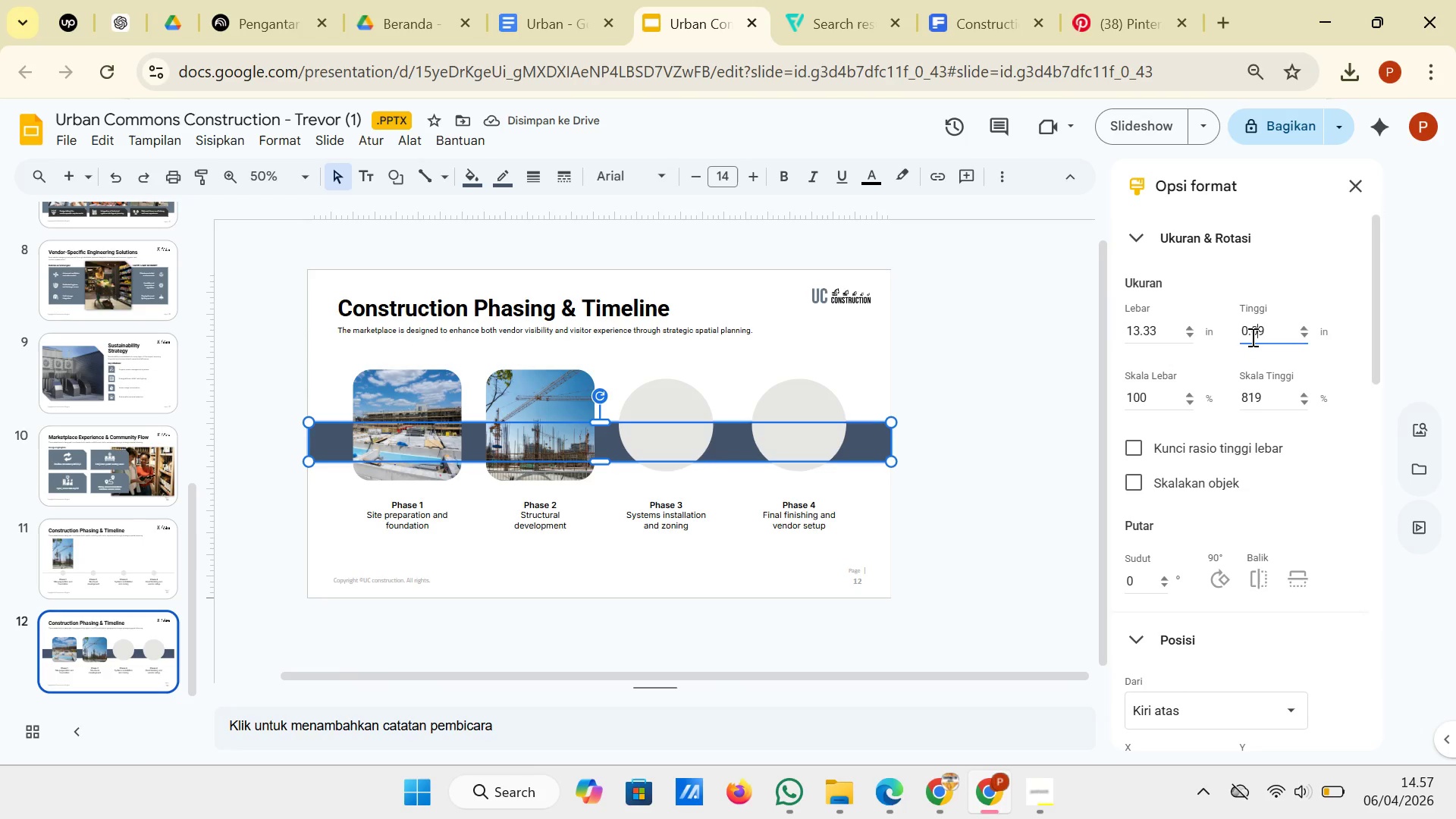 
key(0)
 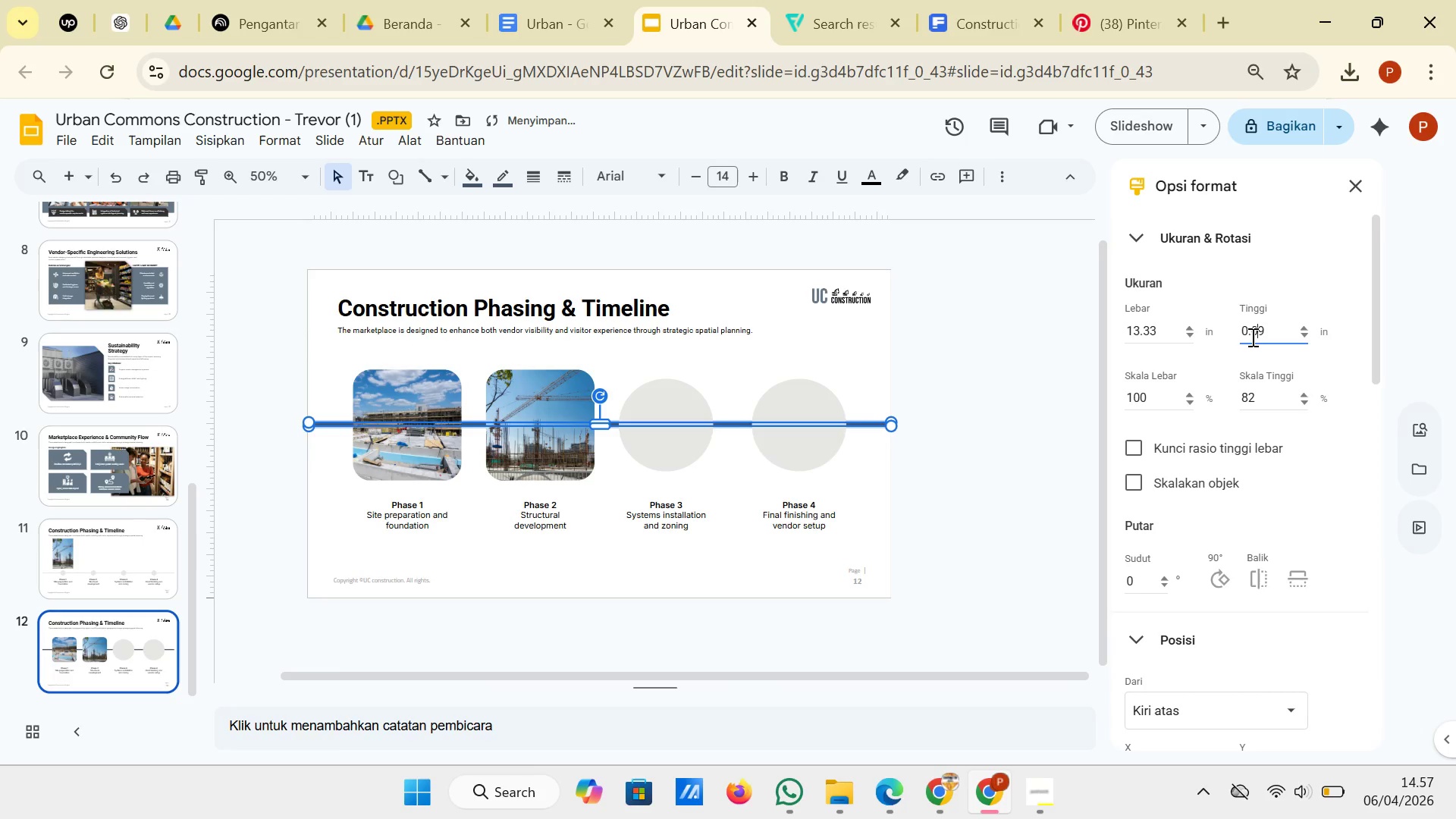 
key(Enter)
 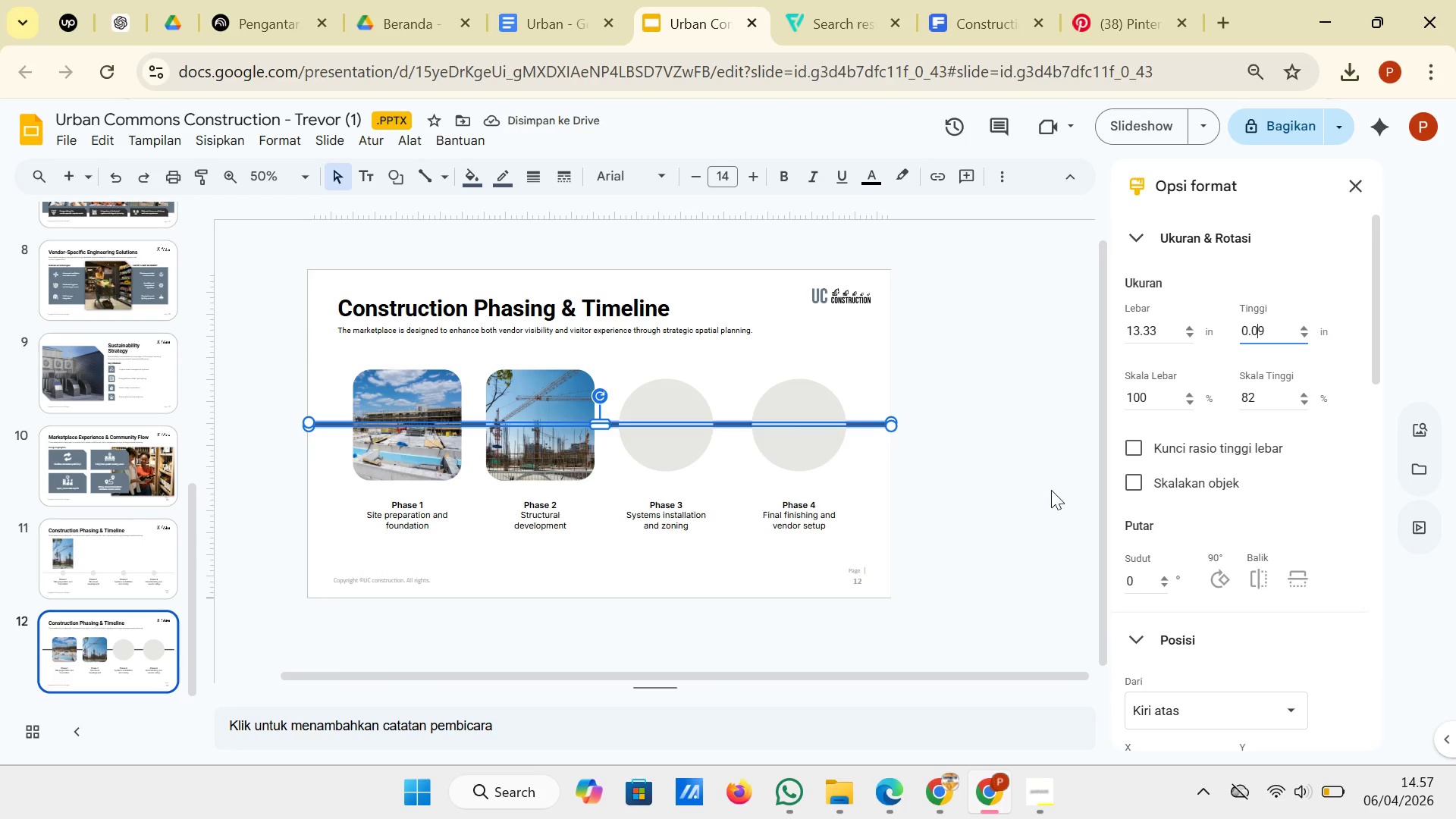 
left_click([1052, 490])
 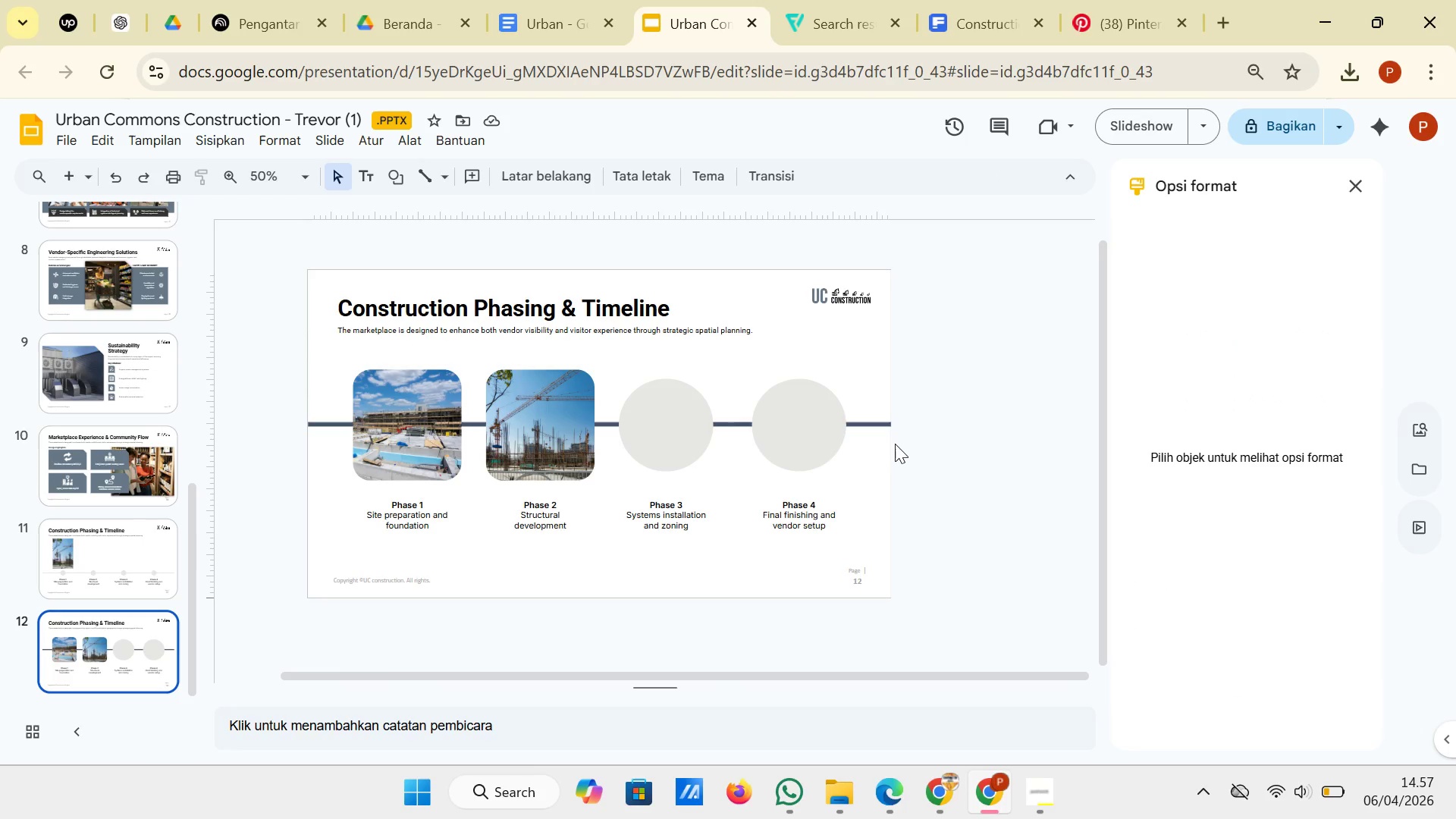 
wait(12.97)
 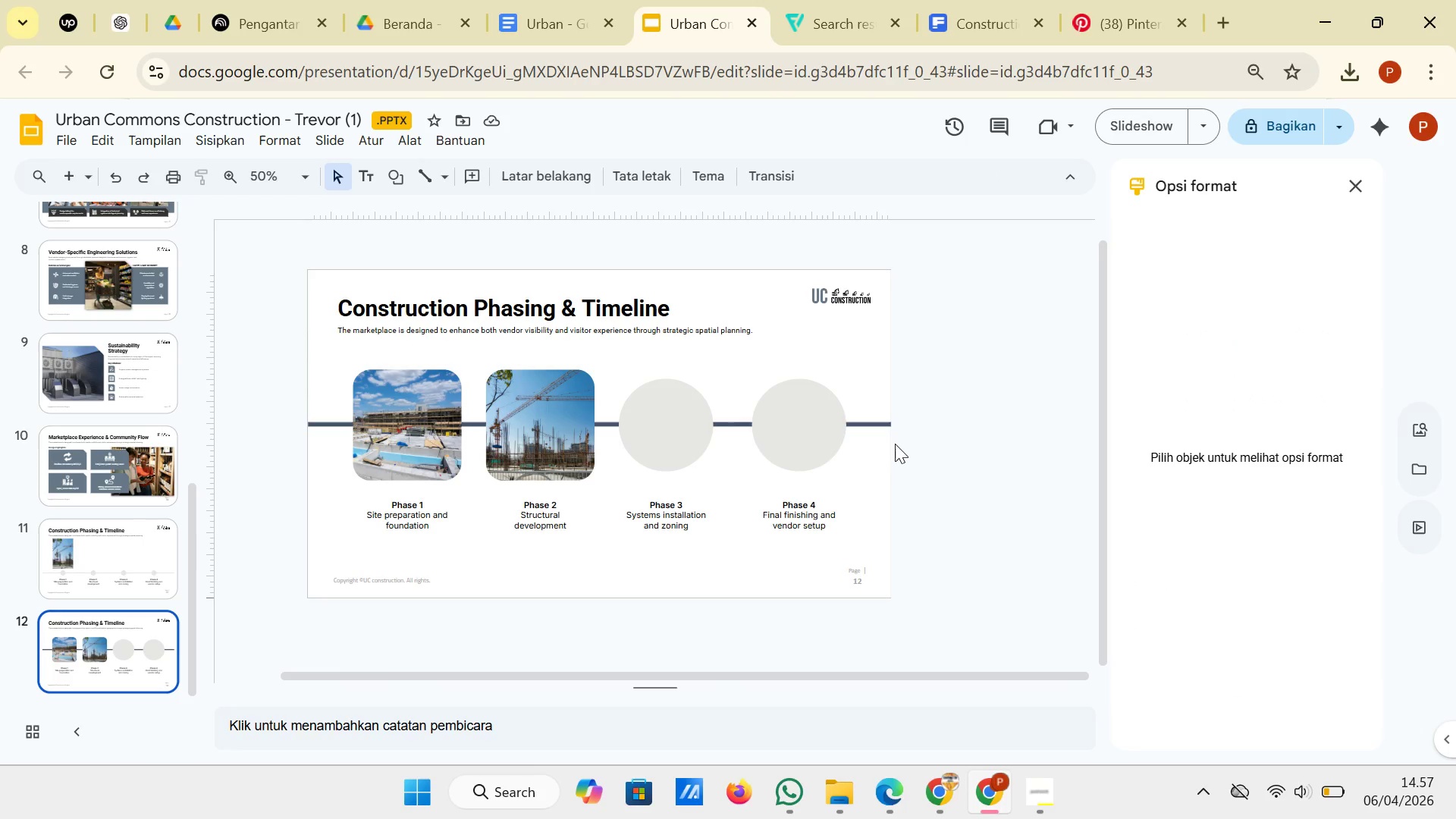 
left_click([987, 7])
 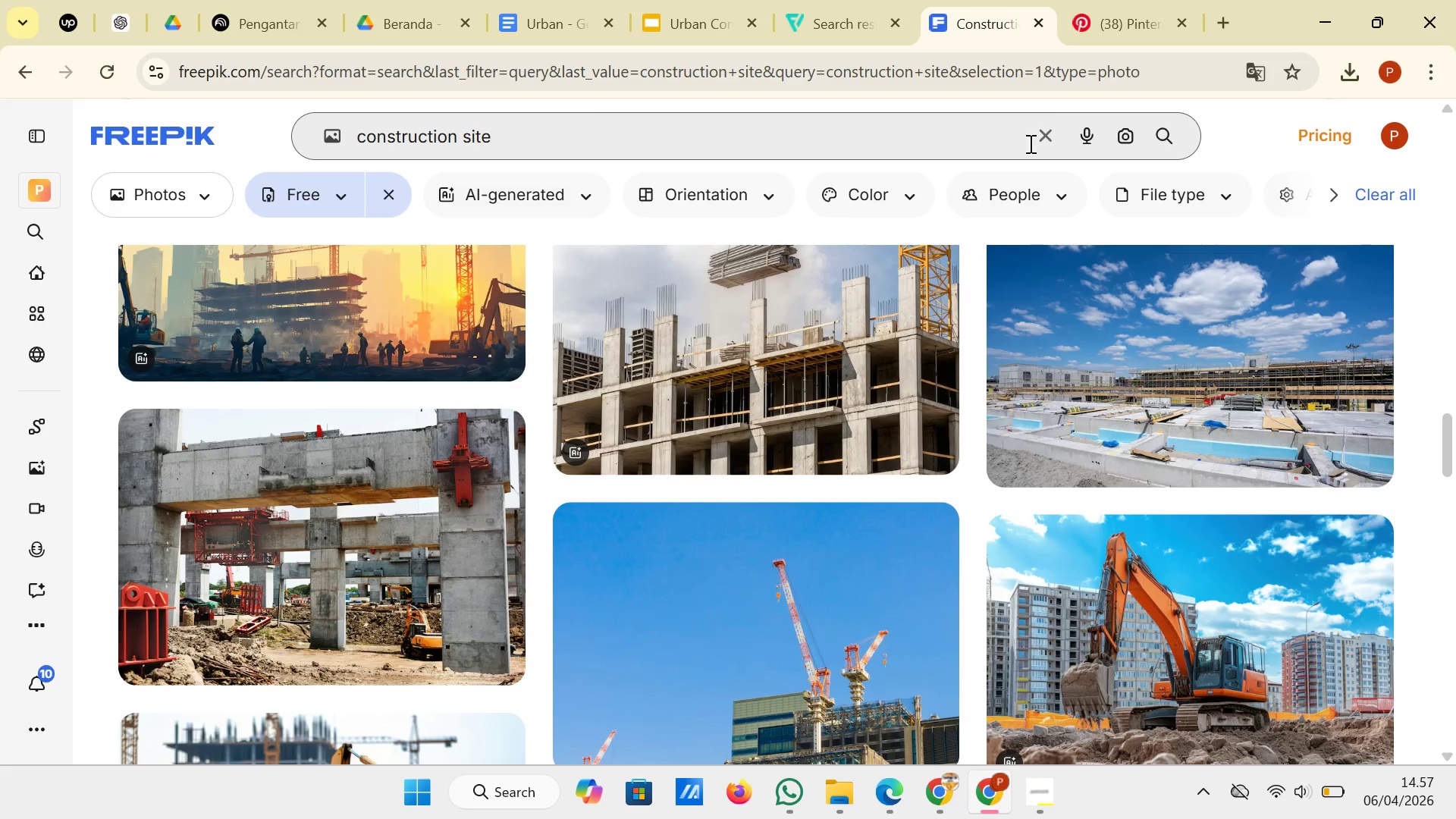 
left_click([1043, 142])
 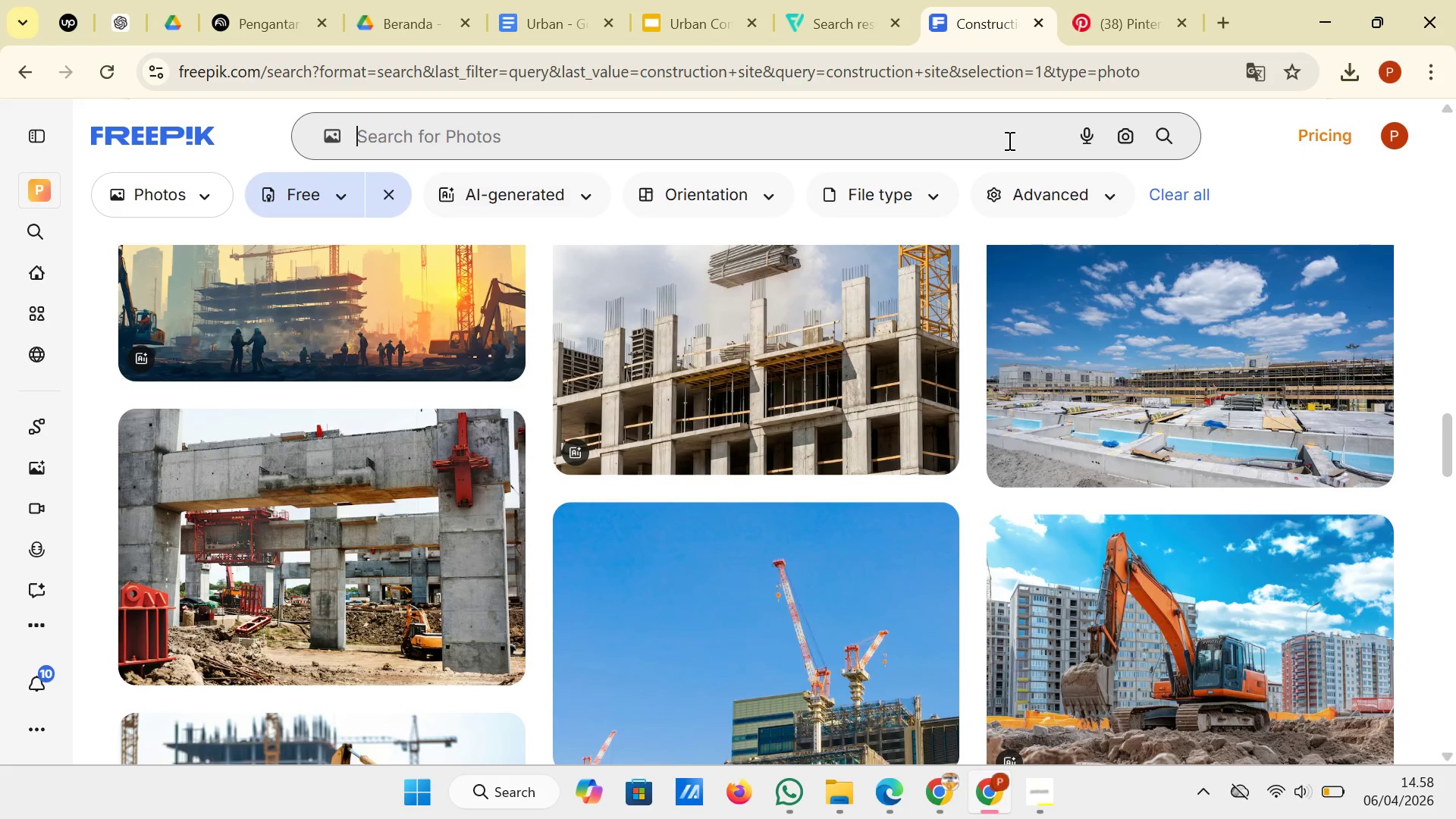 
left_click([1008, 140])
 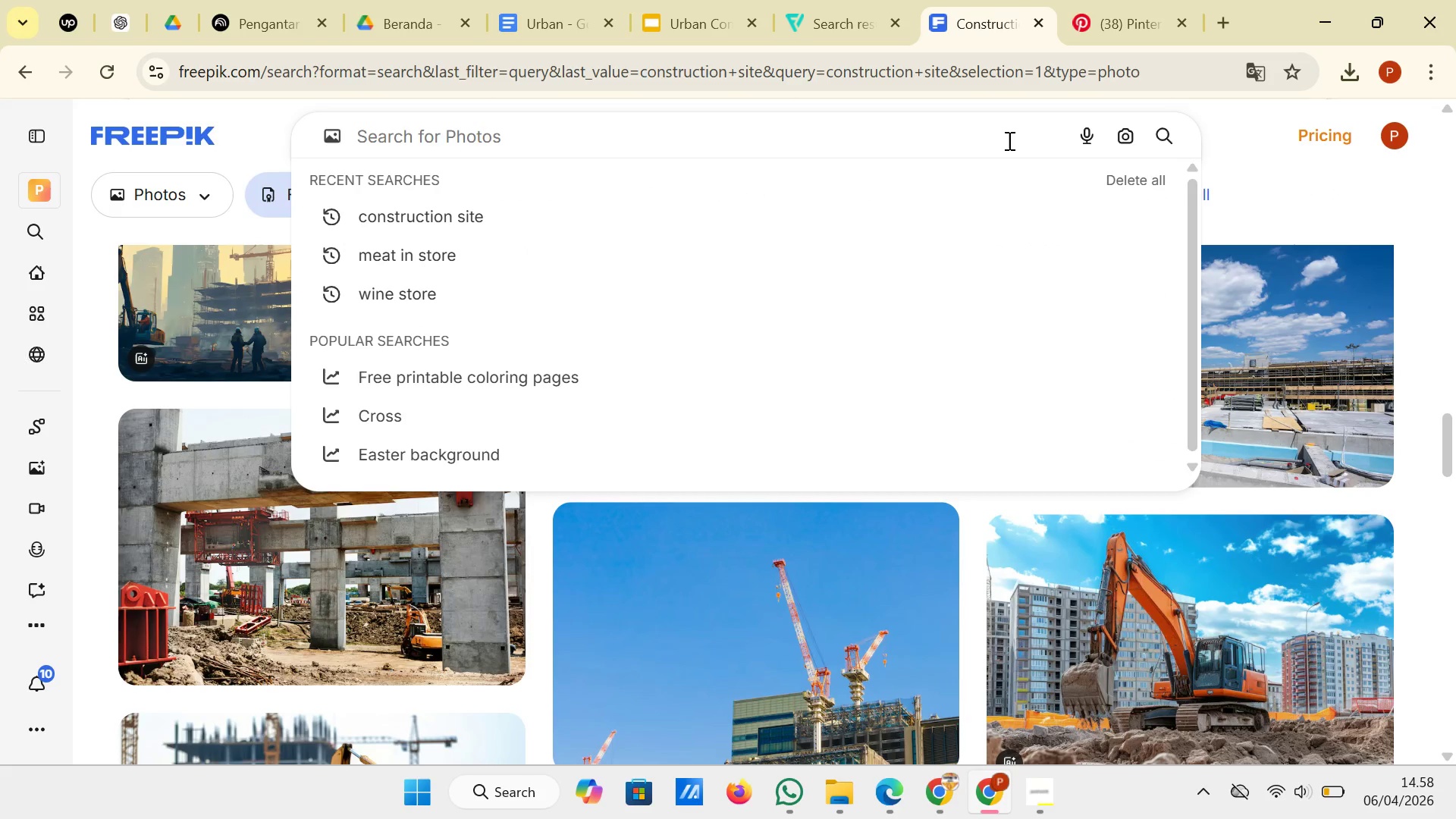 
type(instalation )
 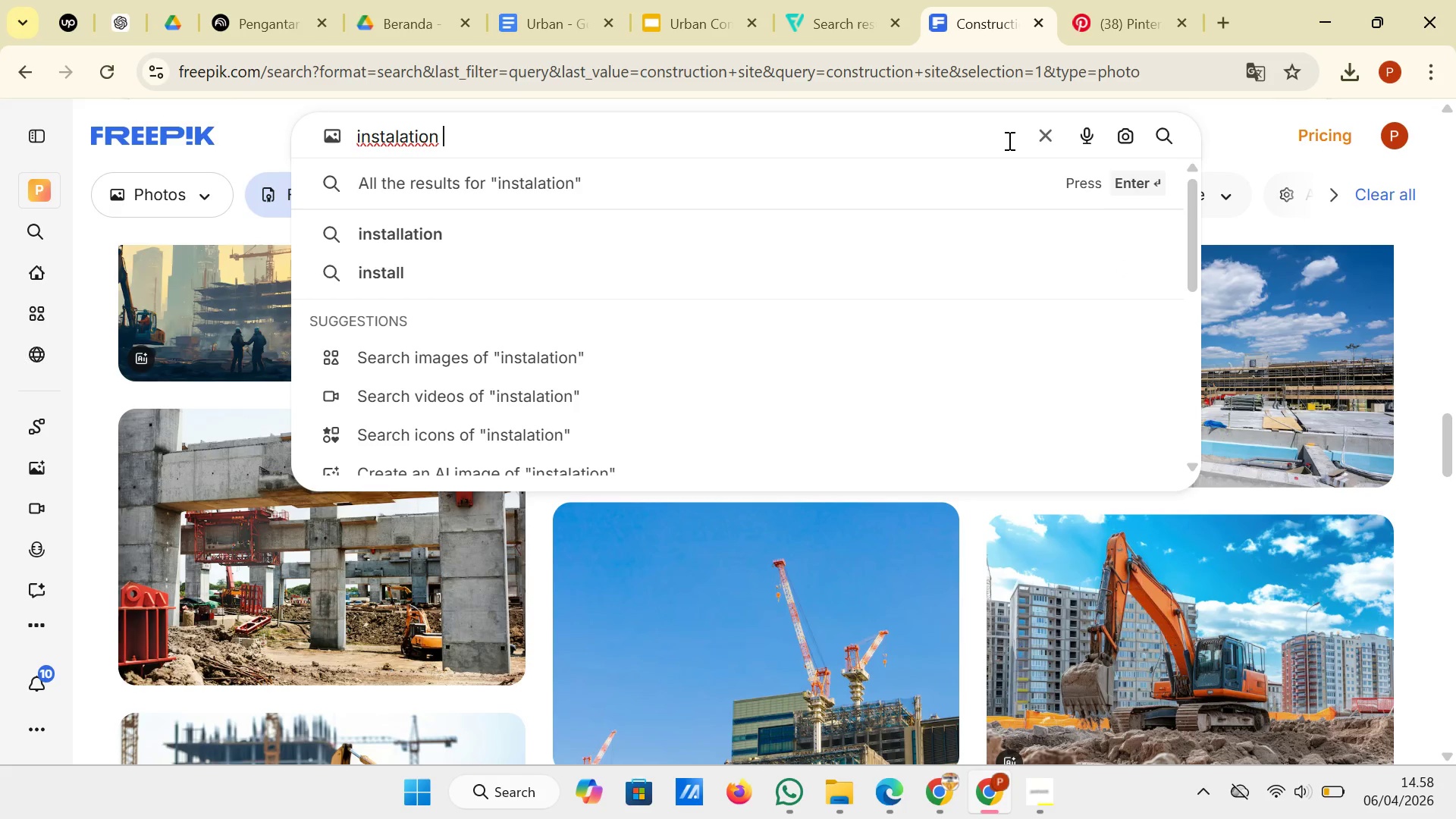 
key(Enter)
 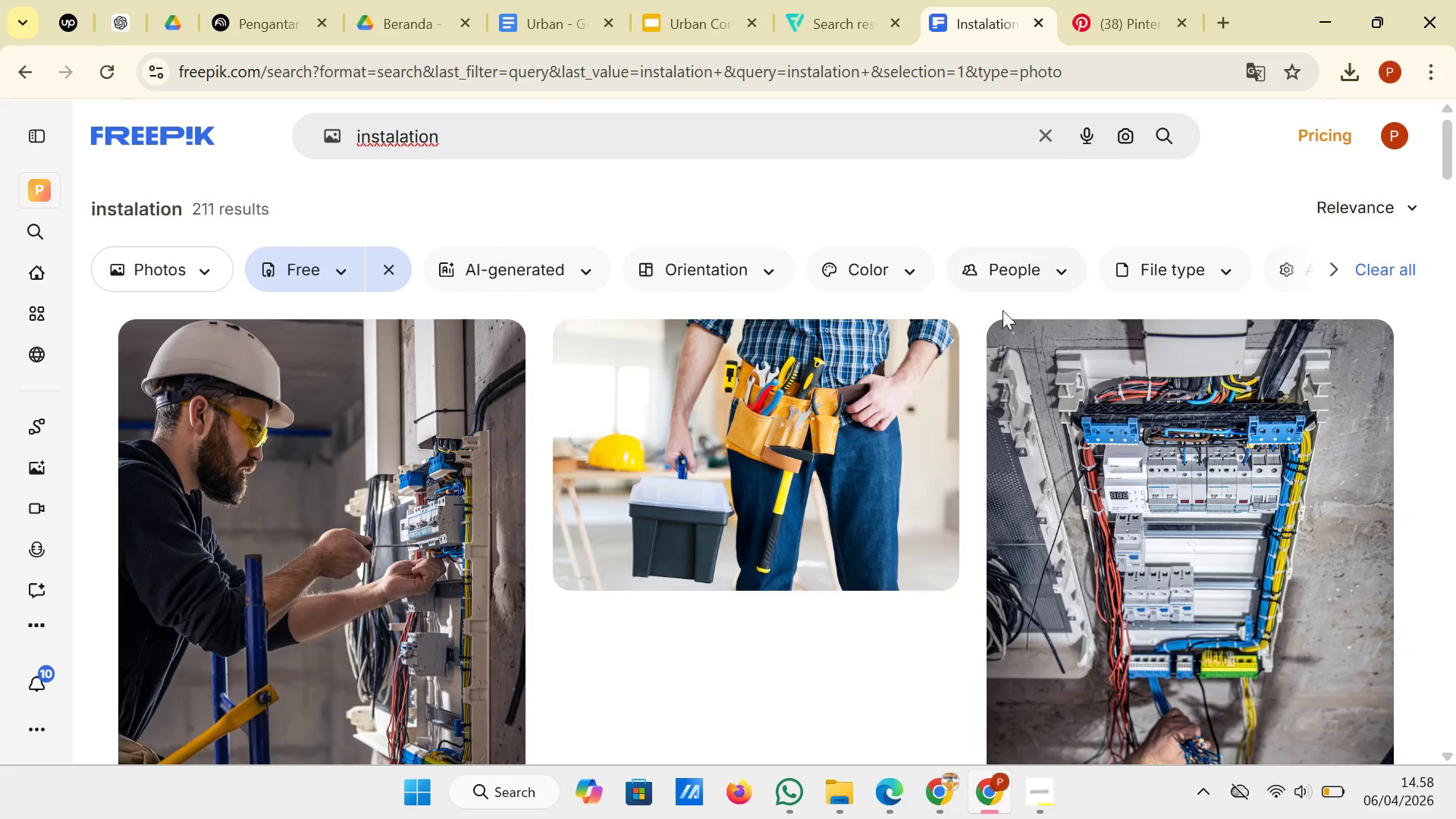 
scroll: coordinate [919, 376], scroll_direction: none, amount: 0.0
 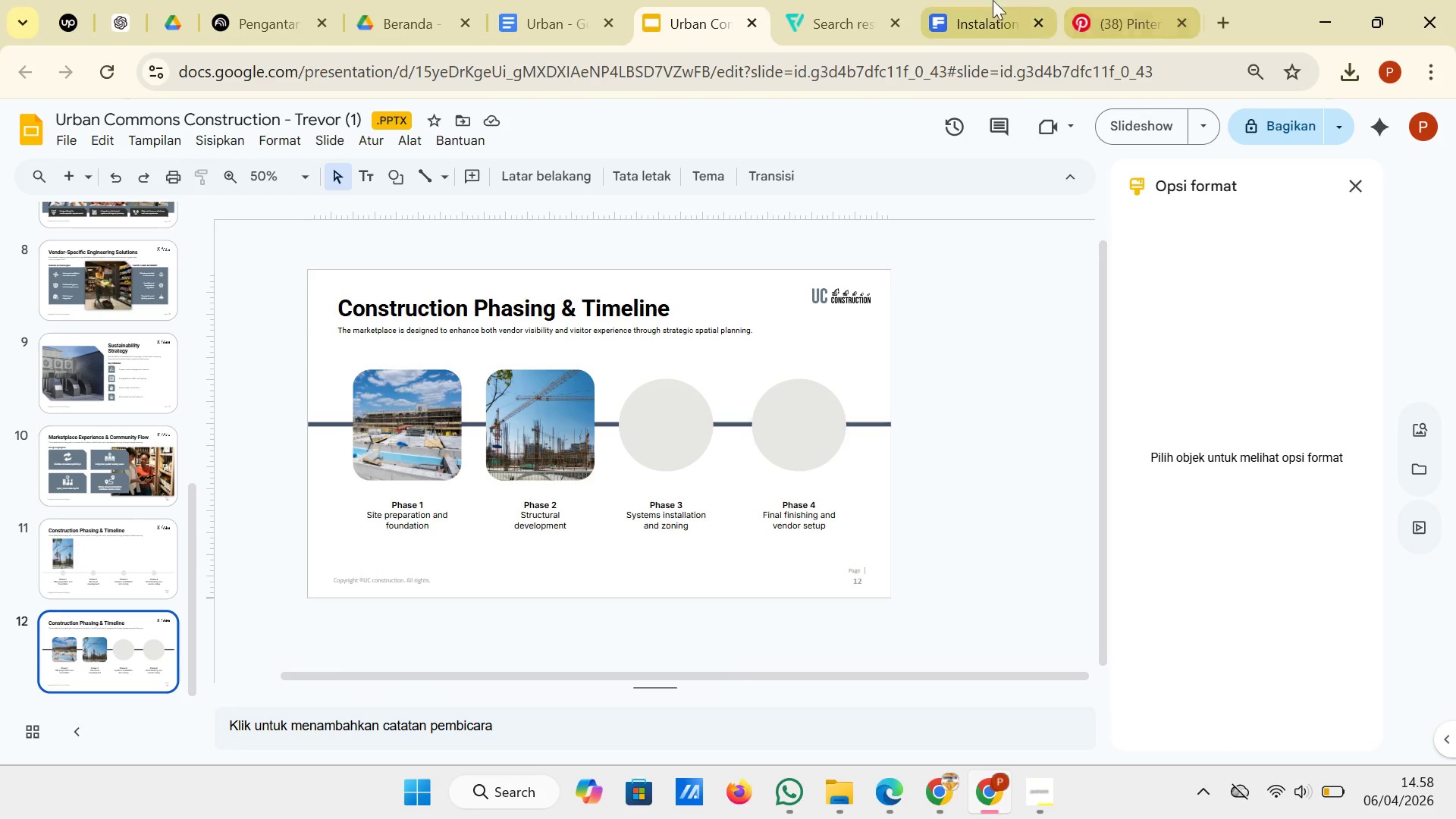 
left_click([987, 0])
 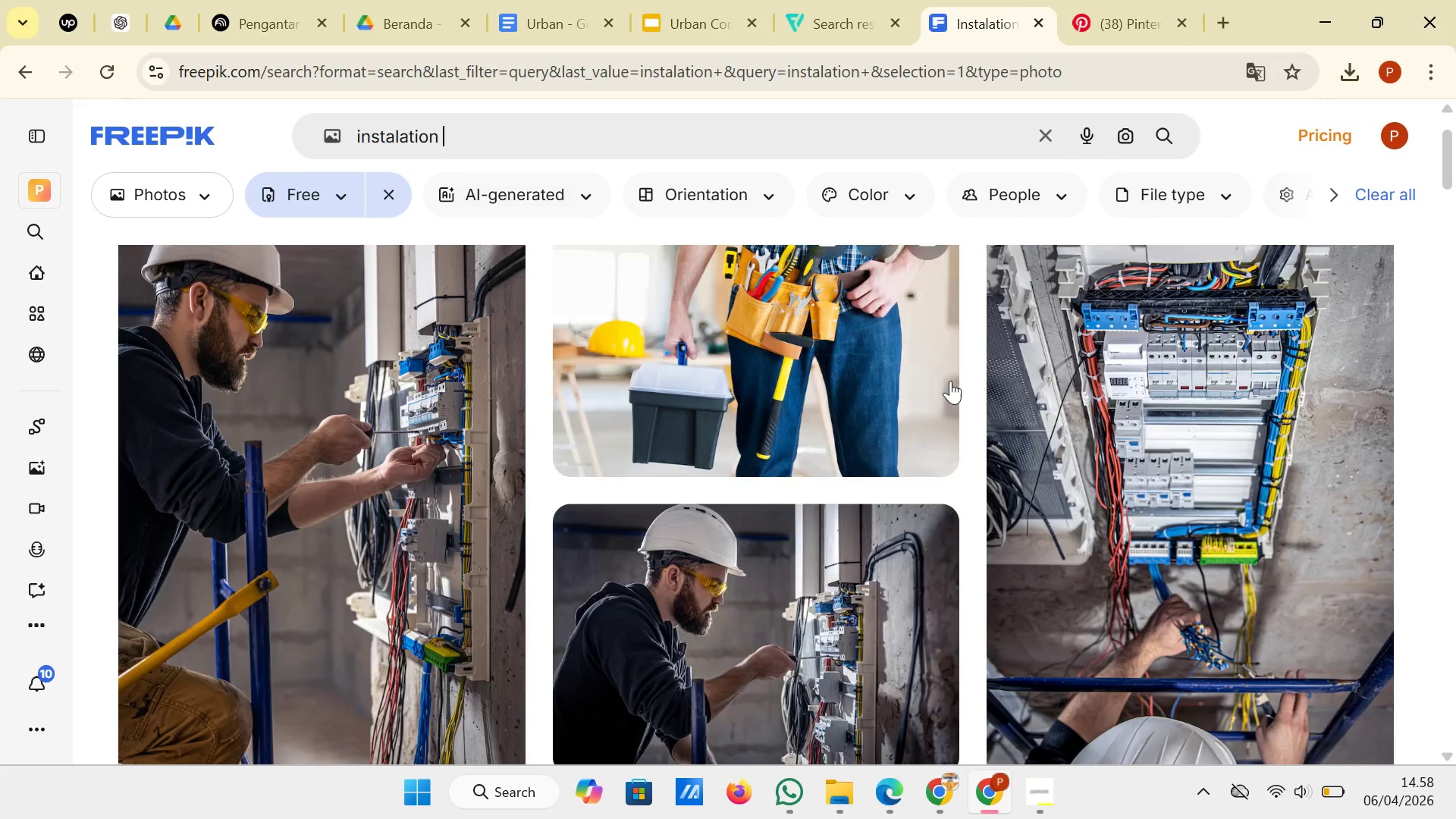 
scroll: coordinate [950, 381], scroll_direction: down, amount: 12.0
 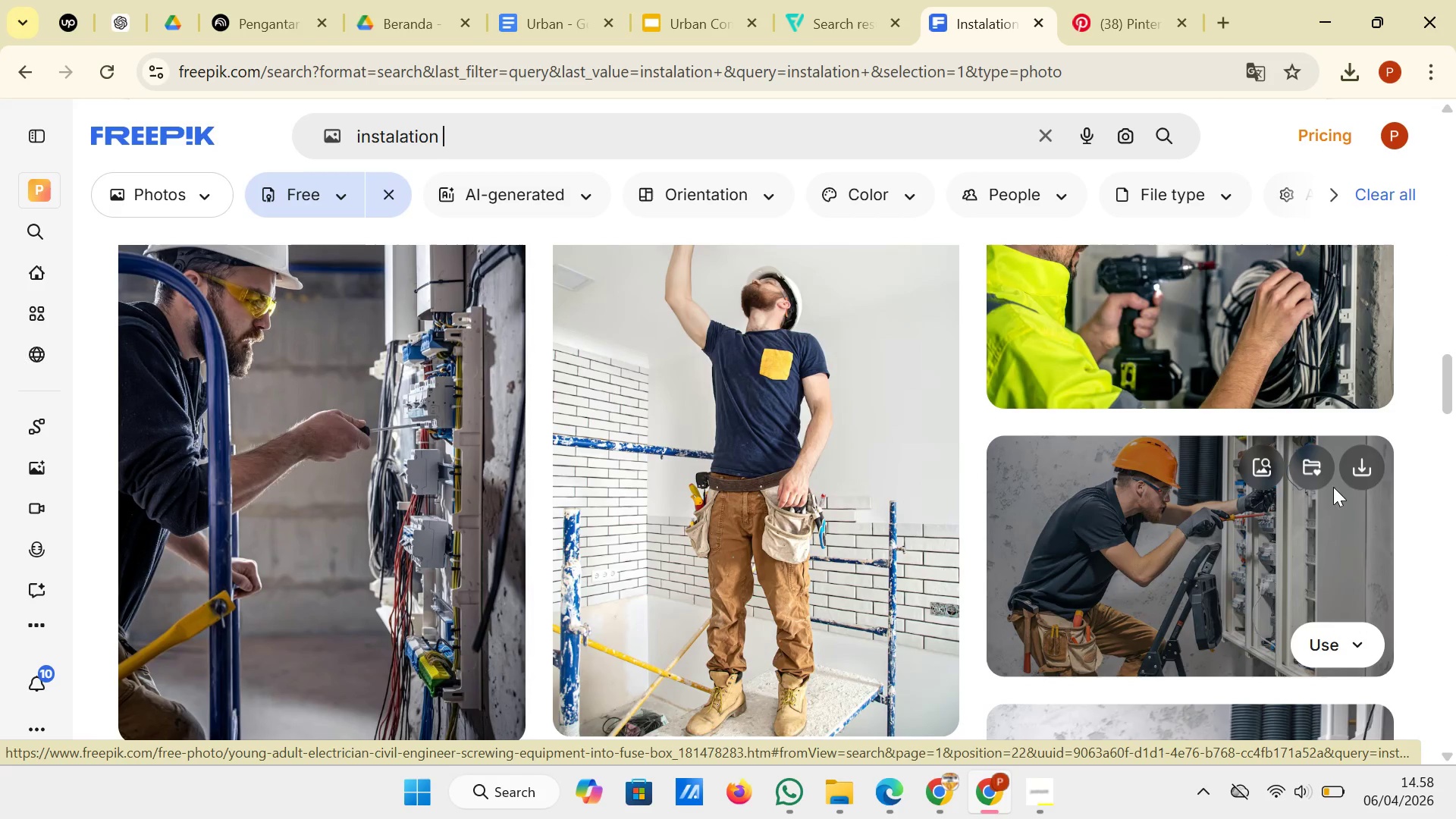 
left_click([1367, 482])
 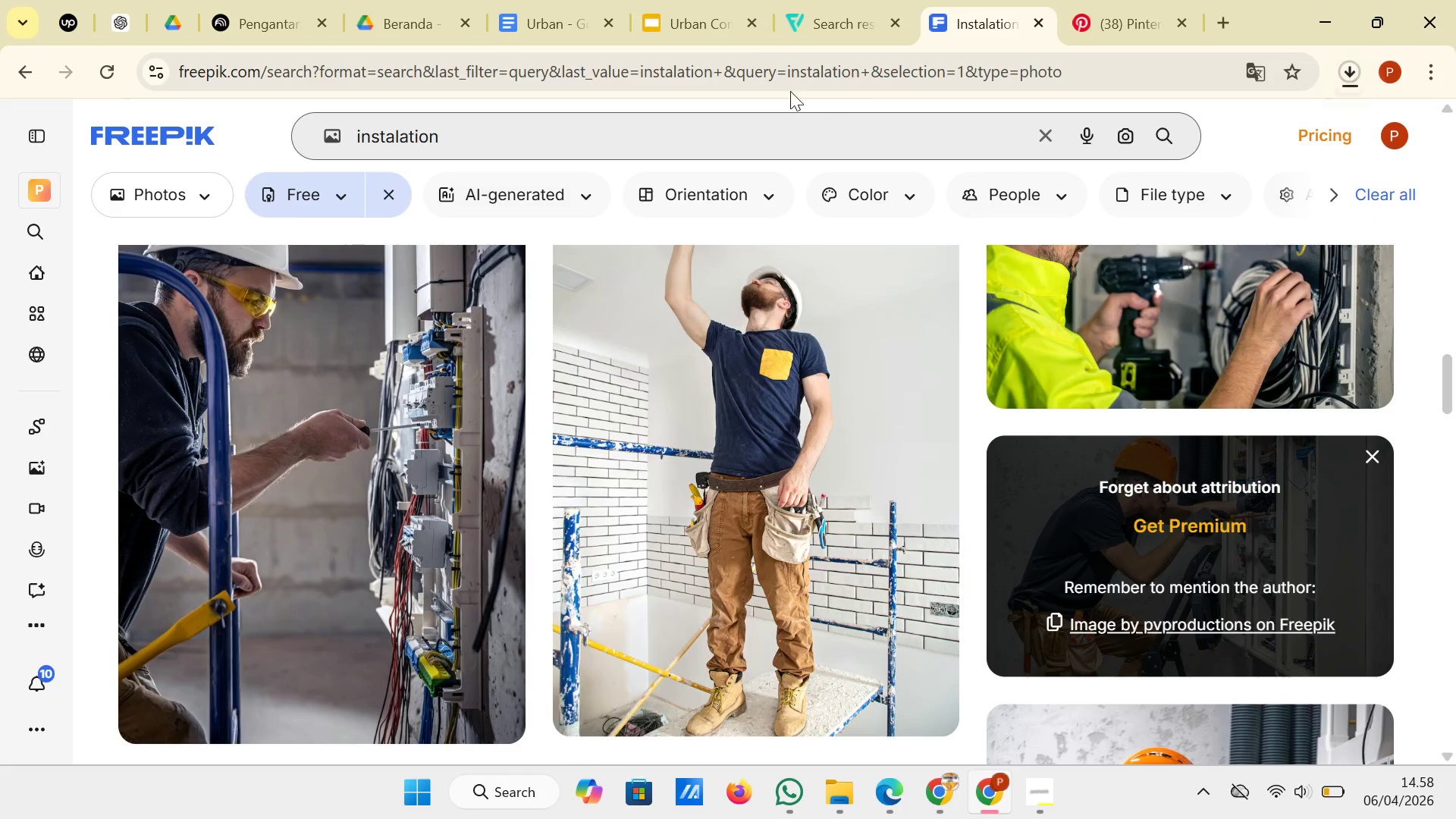 
left_click([692, 3])
 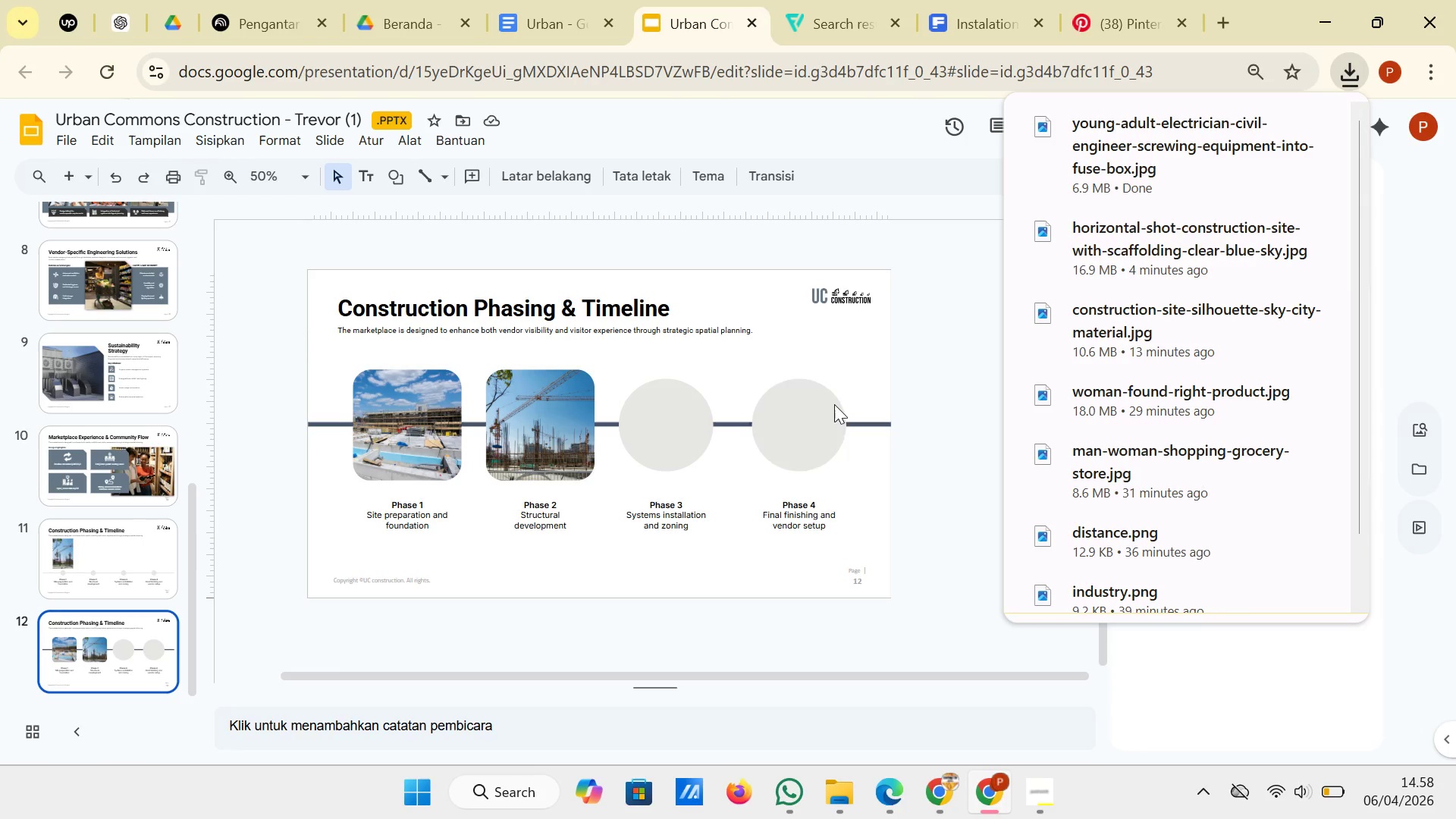 
left_click([692, 429])
 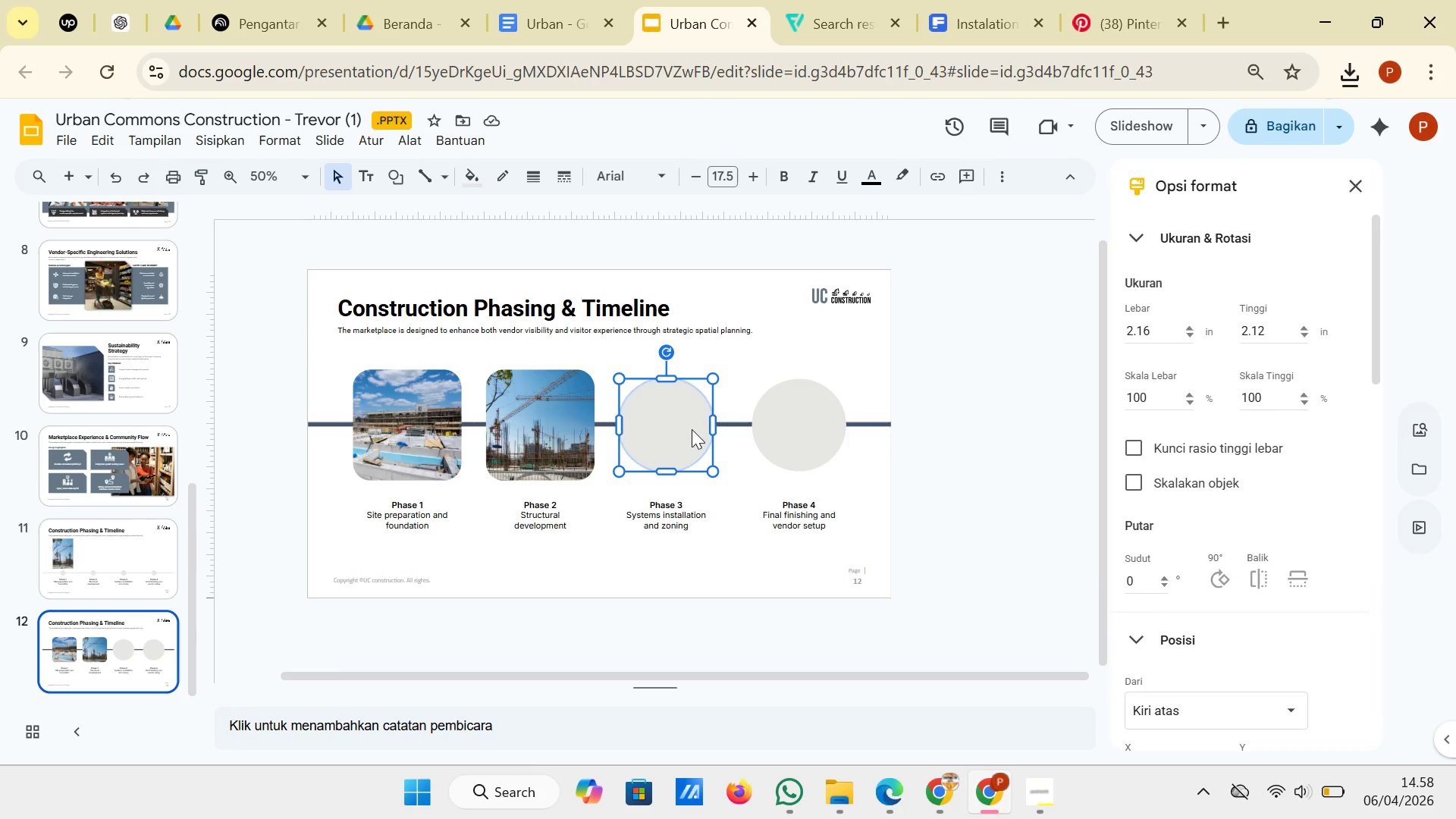 
key(Backspace)
 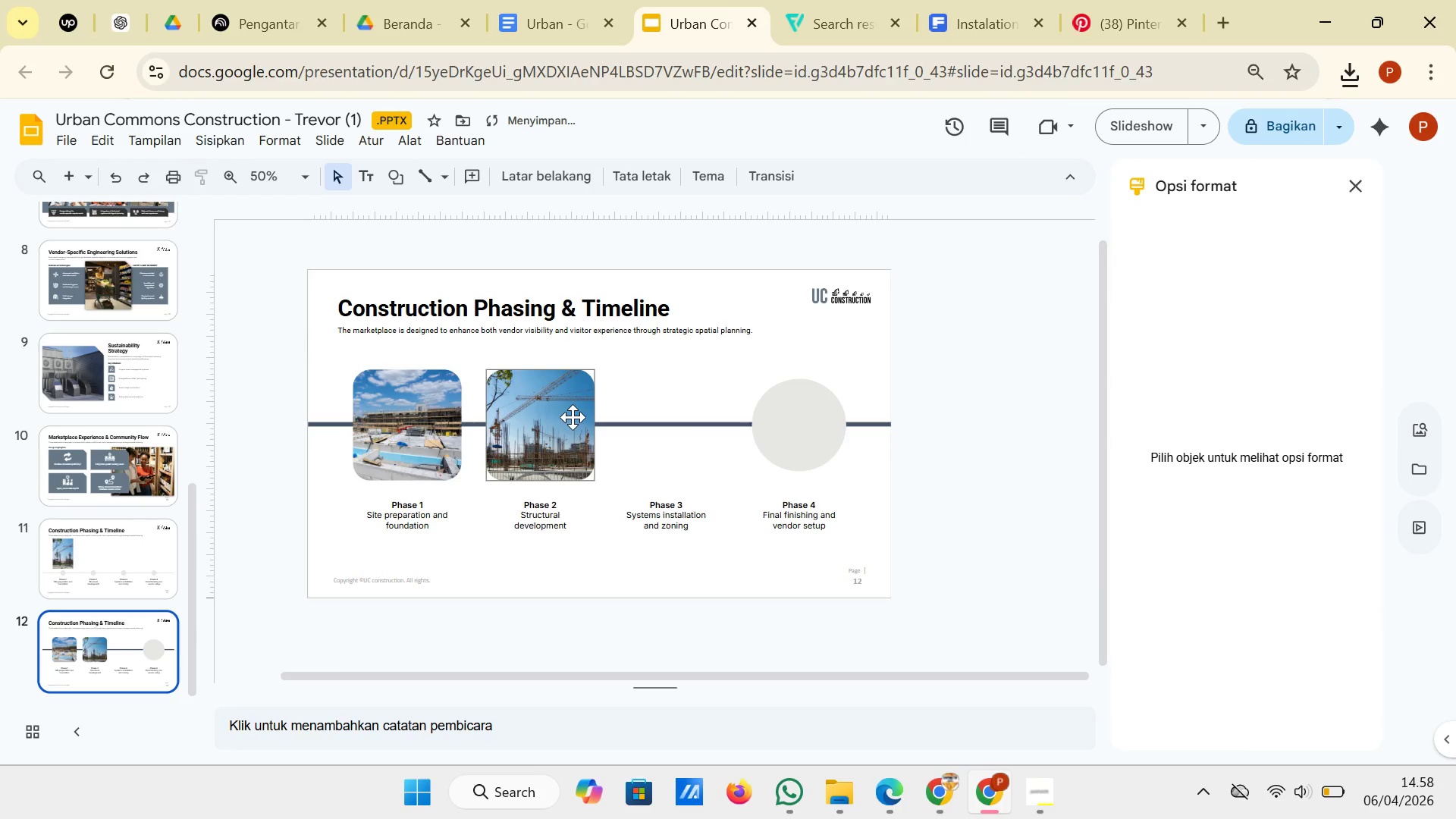 
left_click([573, 417])
 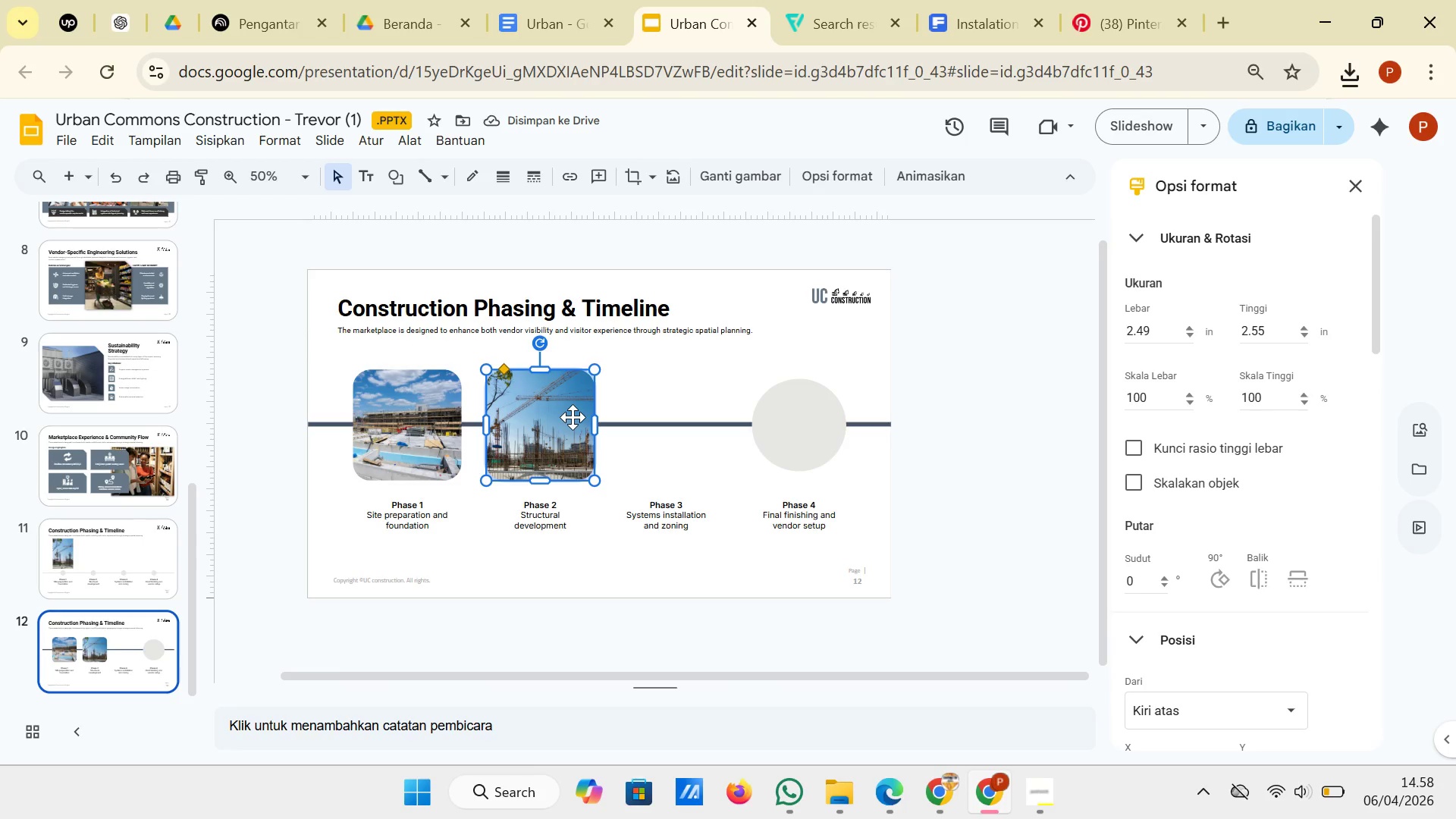 
right_click([573, 417])
 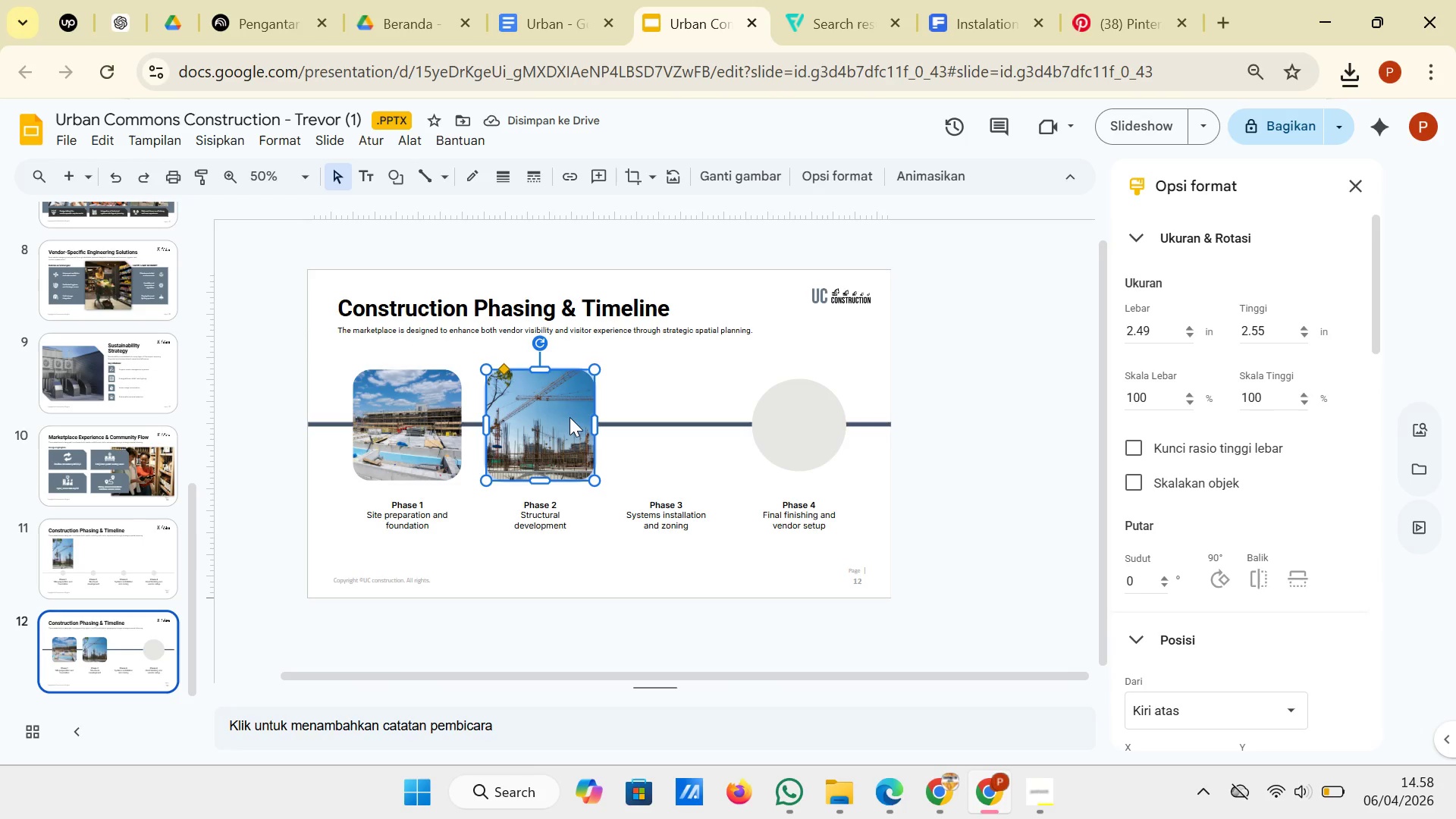 
right_click([563, 417])
 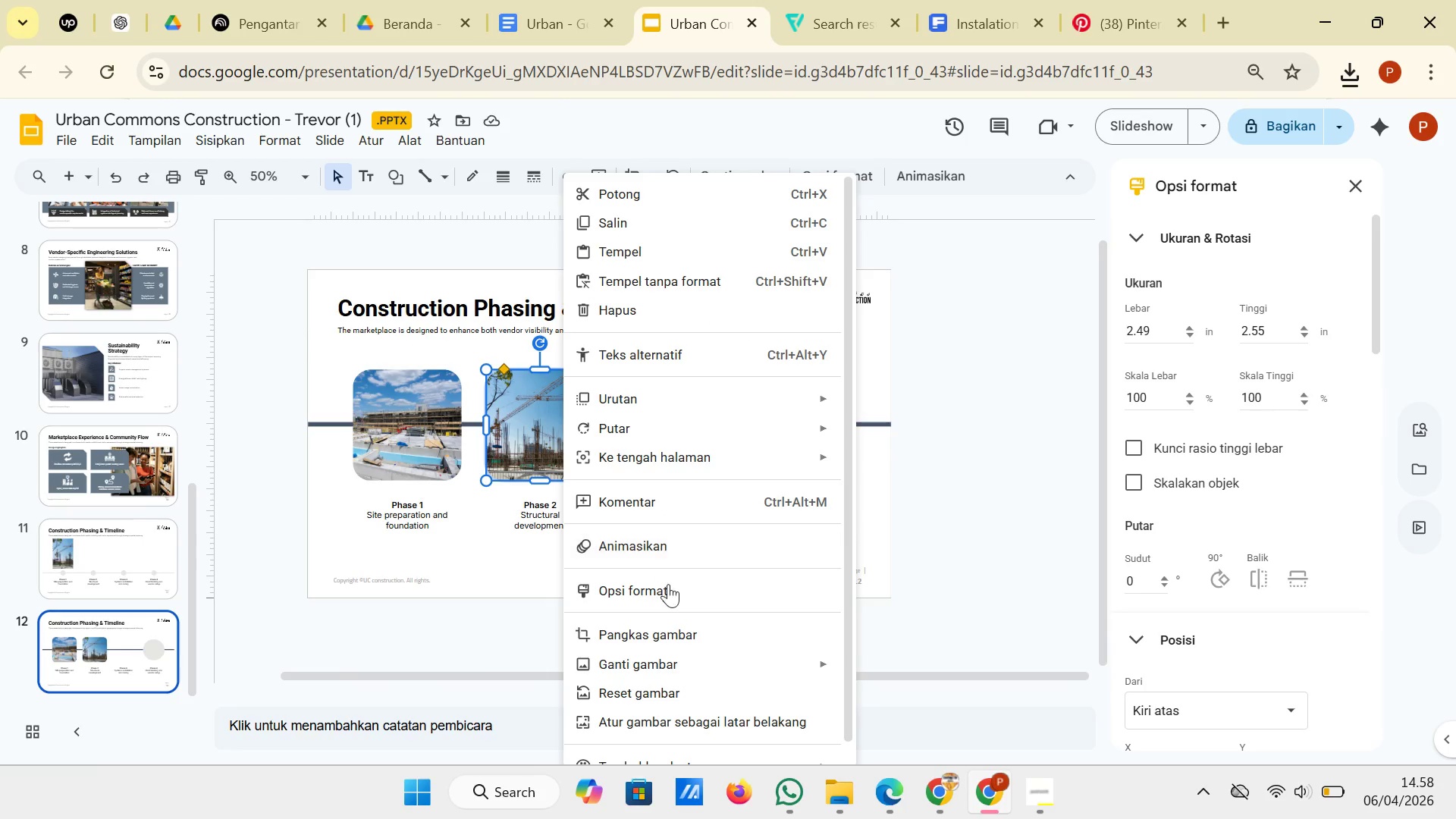 
left_click([968, 529])
 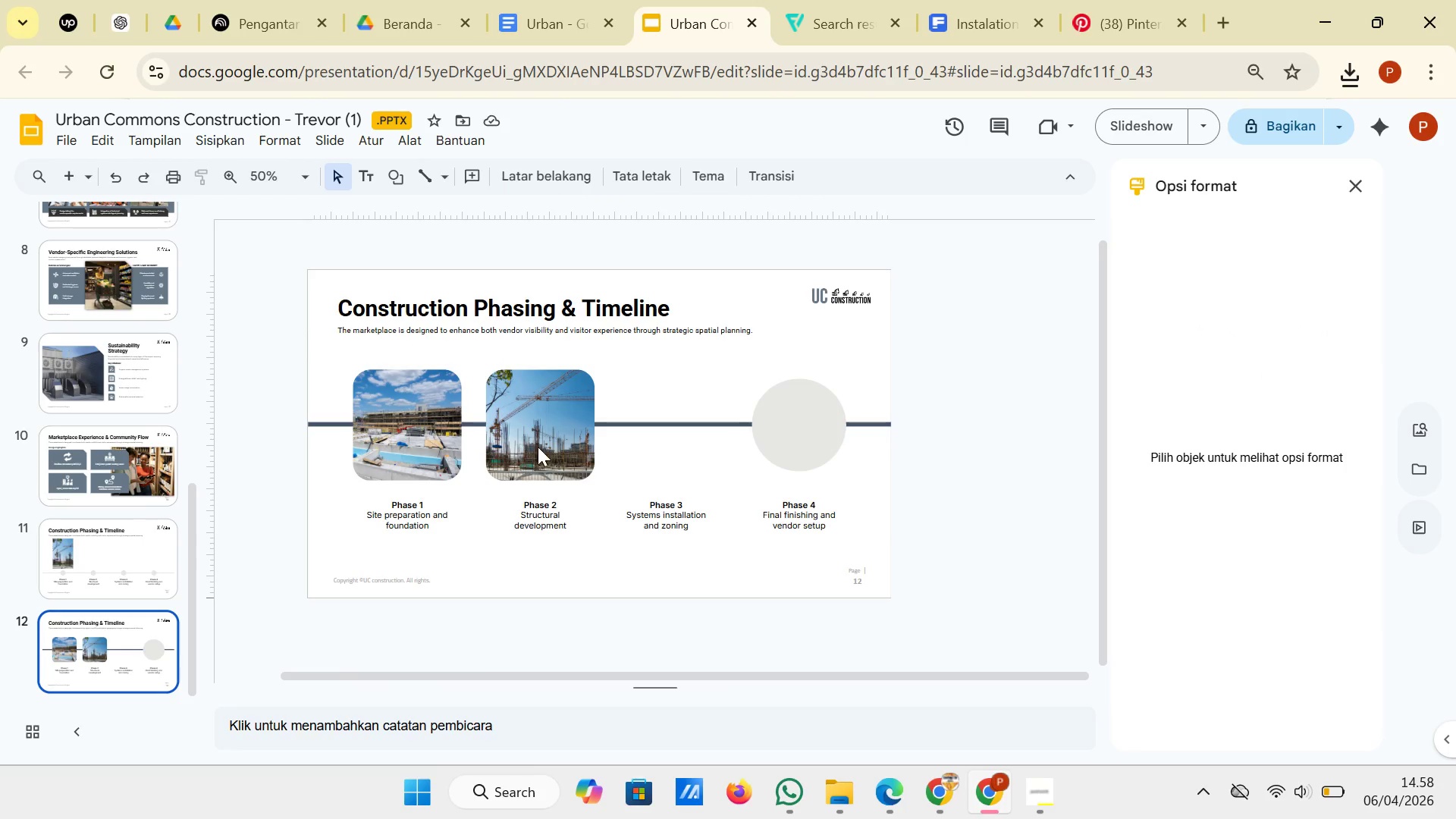 
left_click([537, 447])
 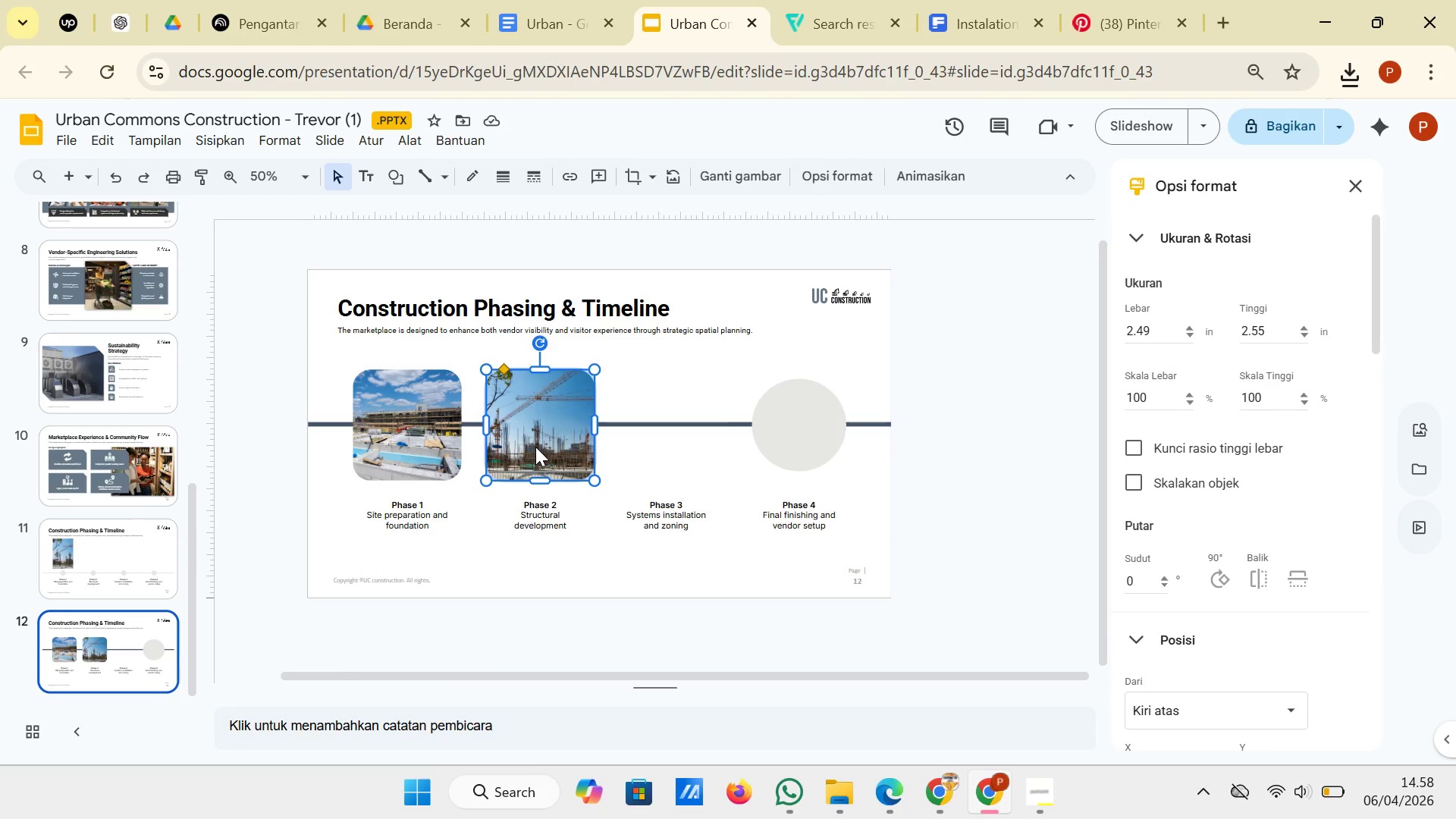 
hold_key(key=ControlLeft, duration=0.59)
 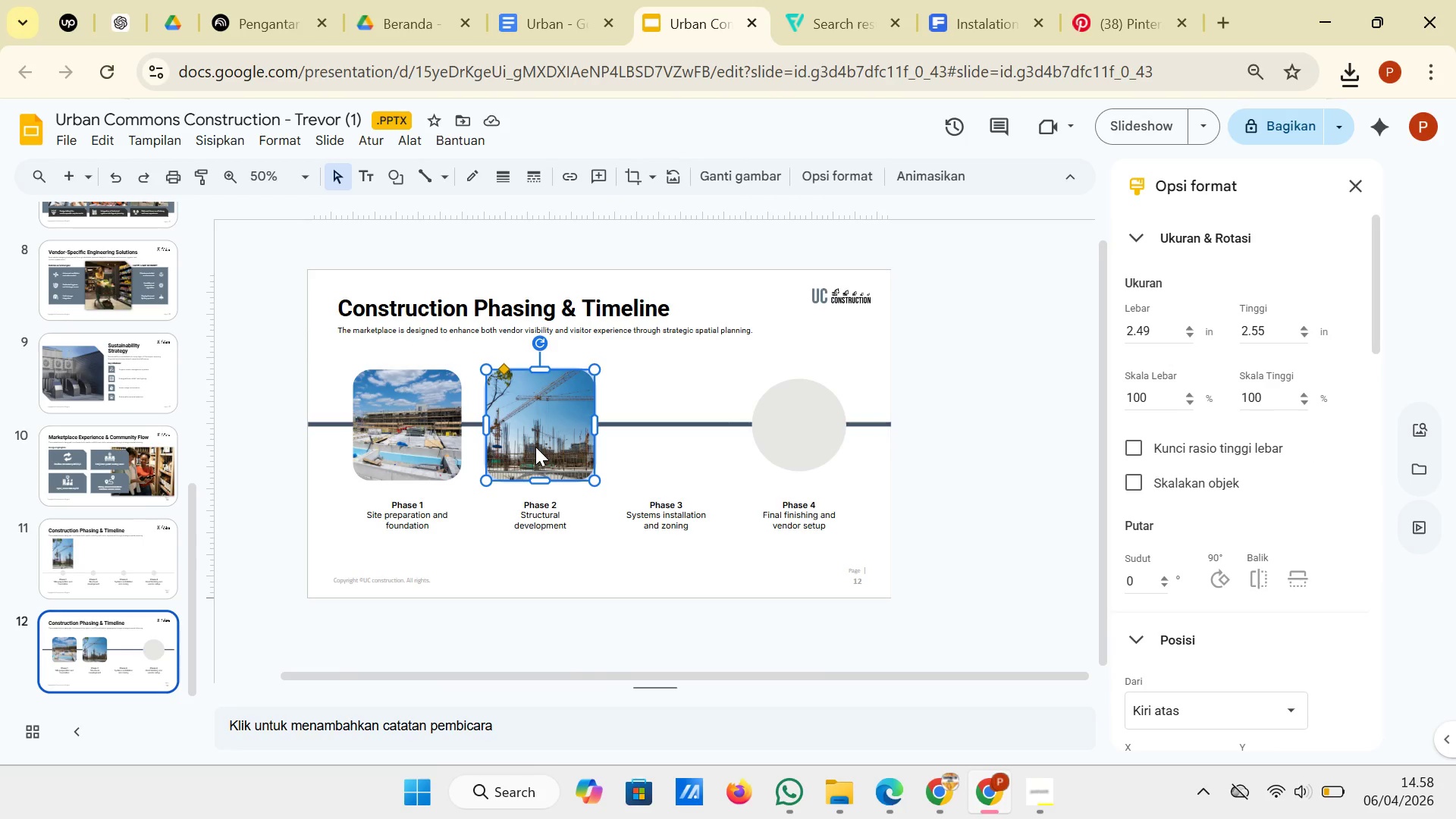 
right_click([535, 447])
 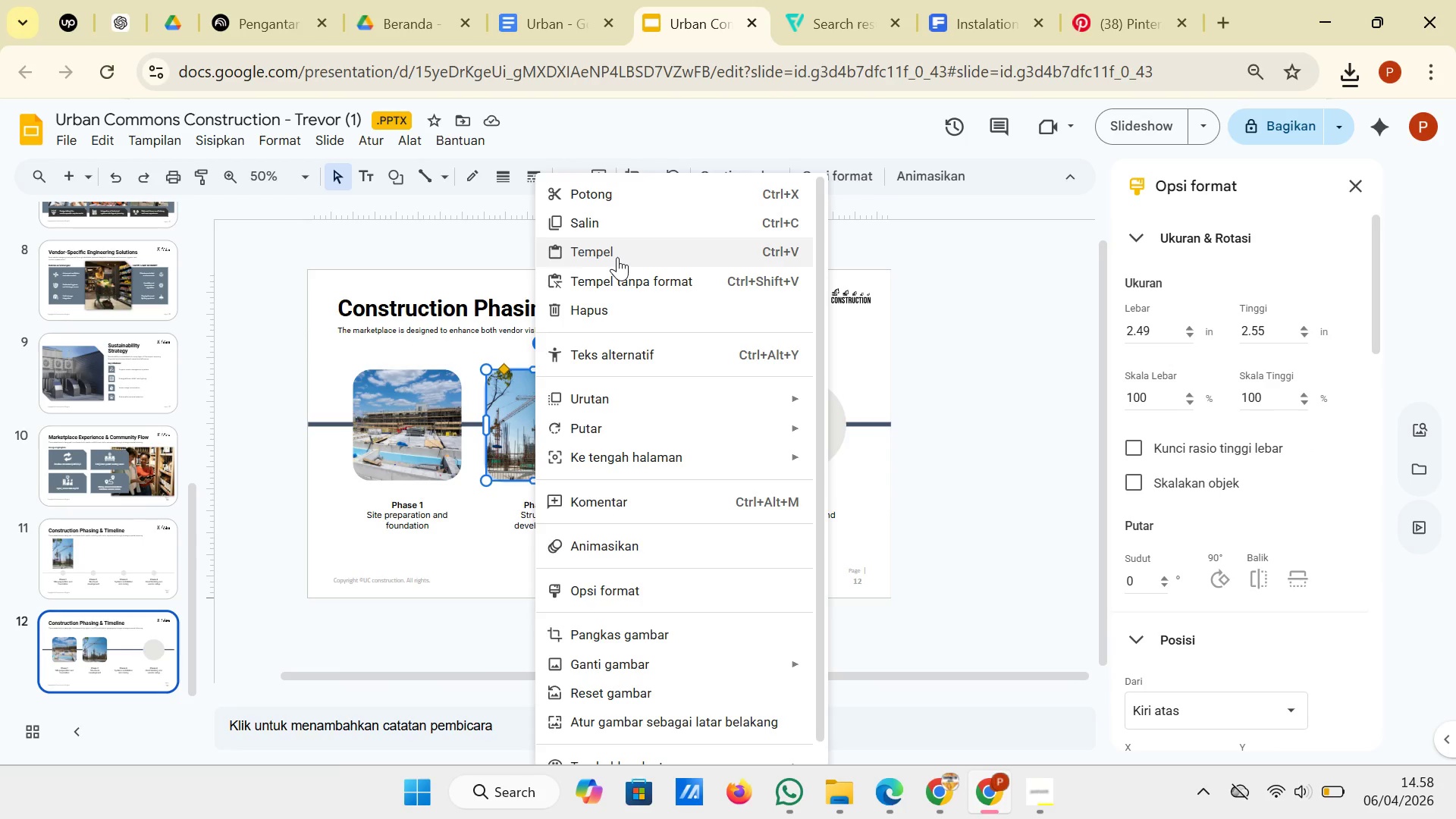 
scroll: coordinate [617, 257], scroll_direction: down, amount: 3.0
 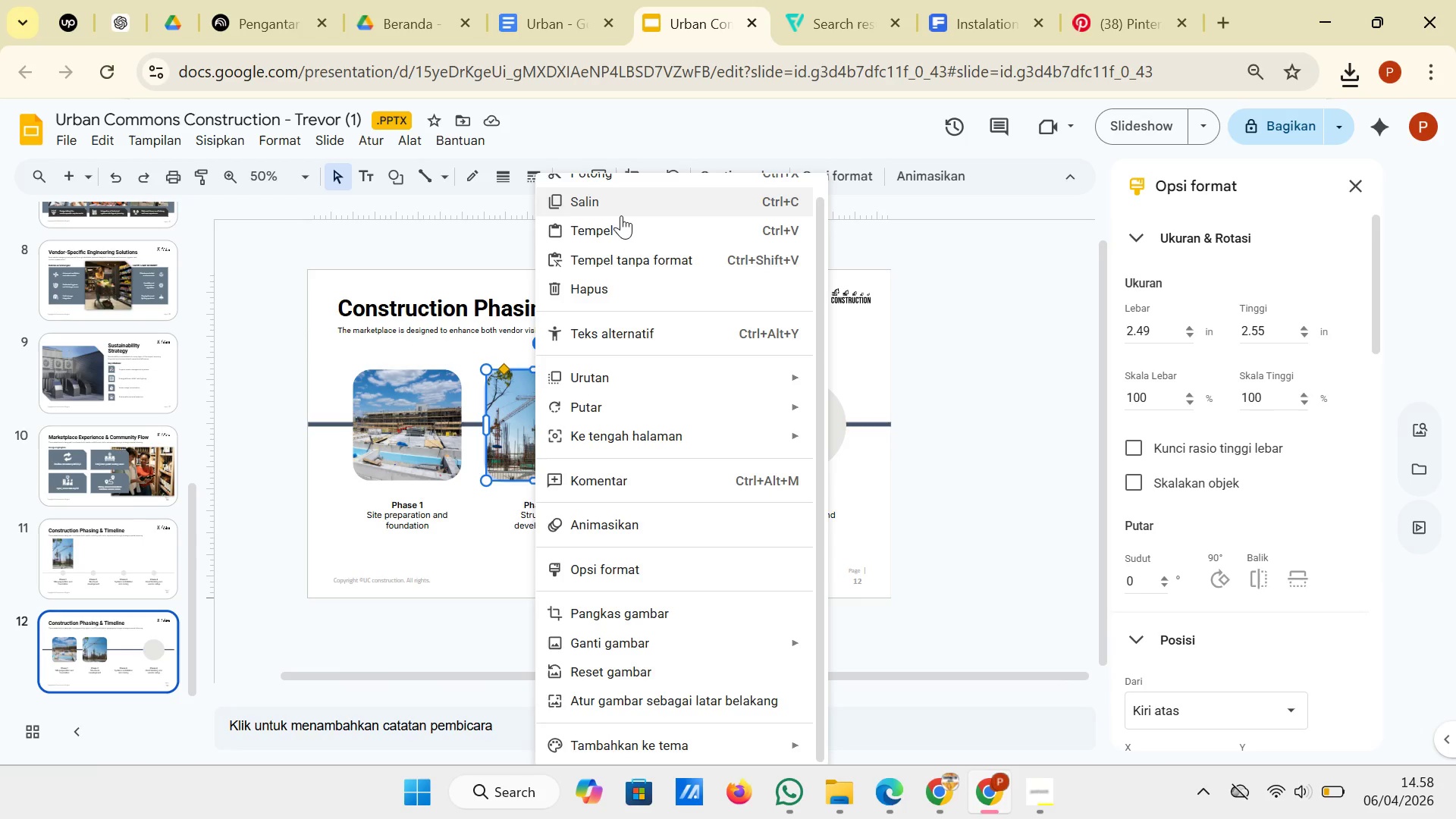 
scroll: coordinate [621, 218], scroll_direction: none, amount: 0.0
 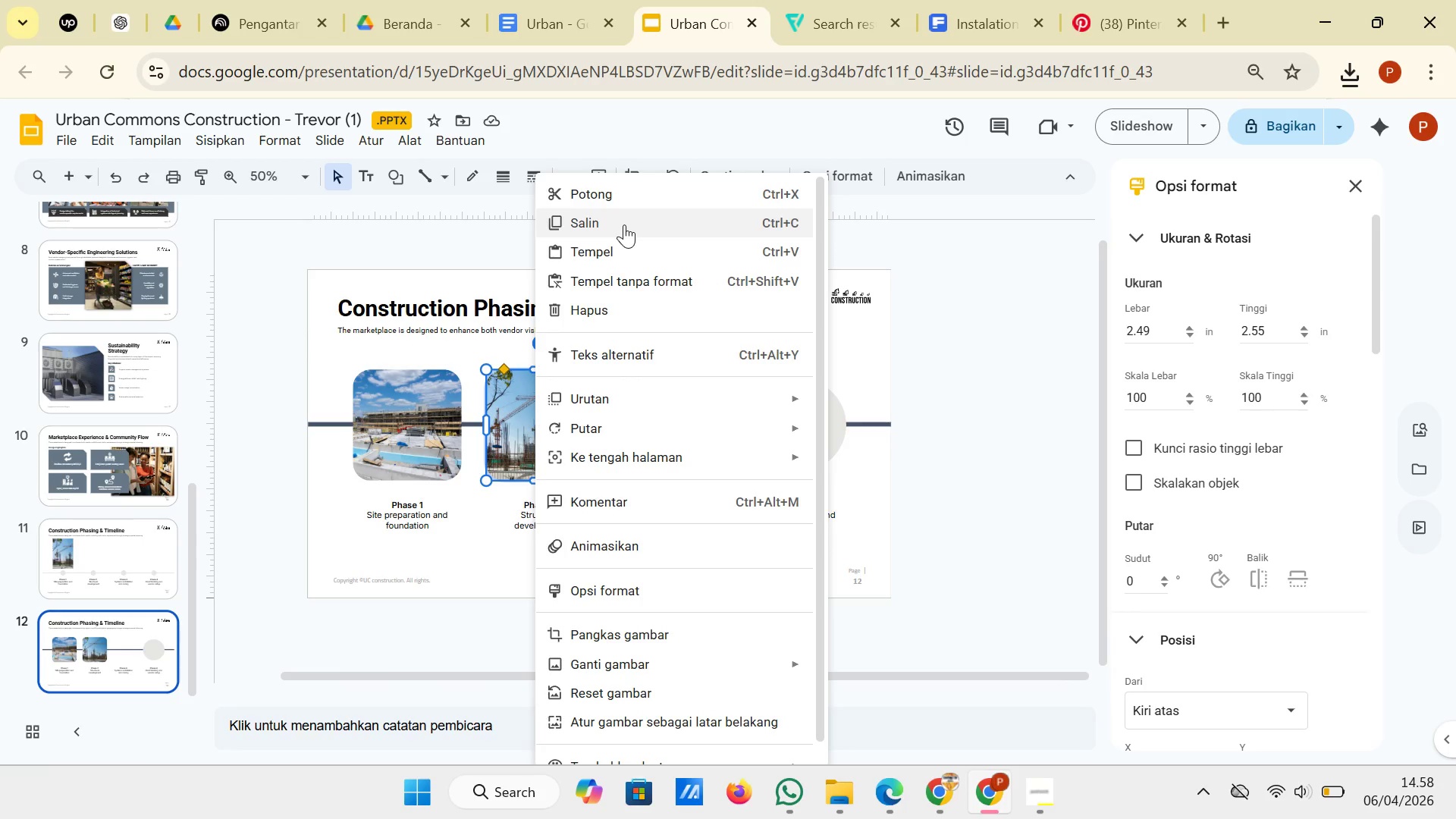 
left_click([624, 224])
 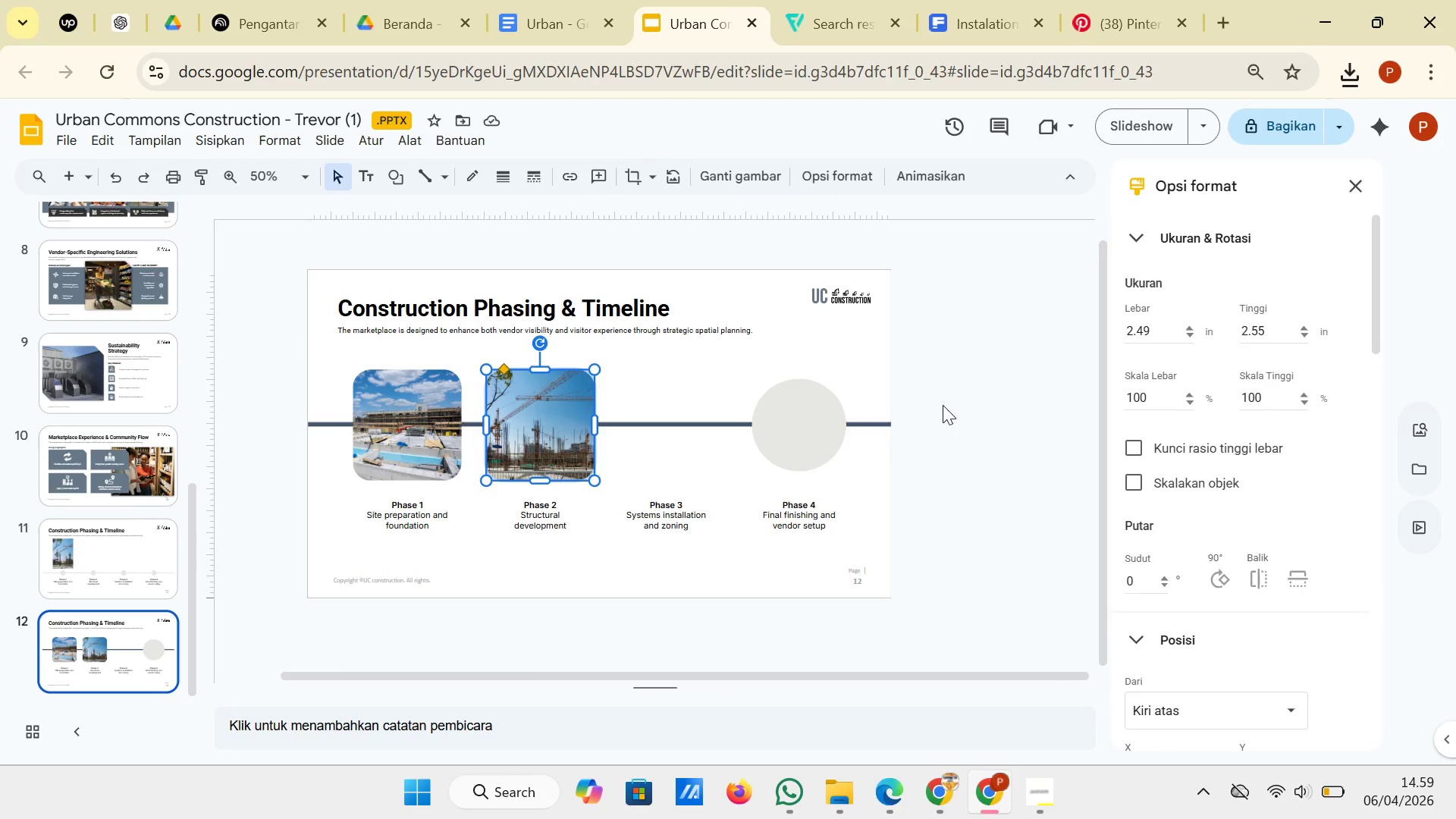 
left_click([949, 396])
 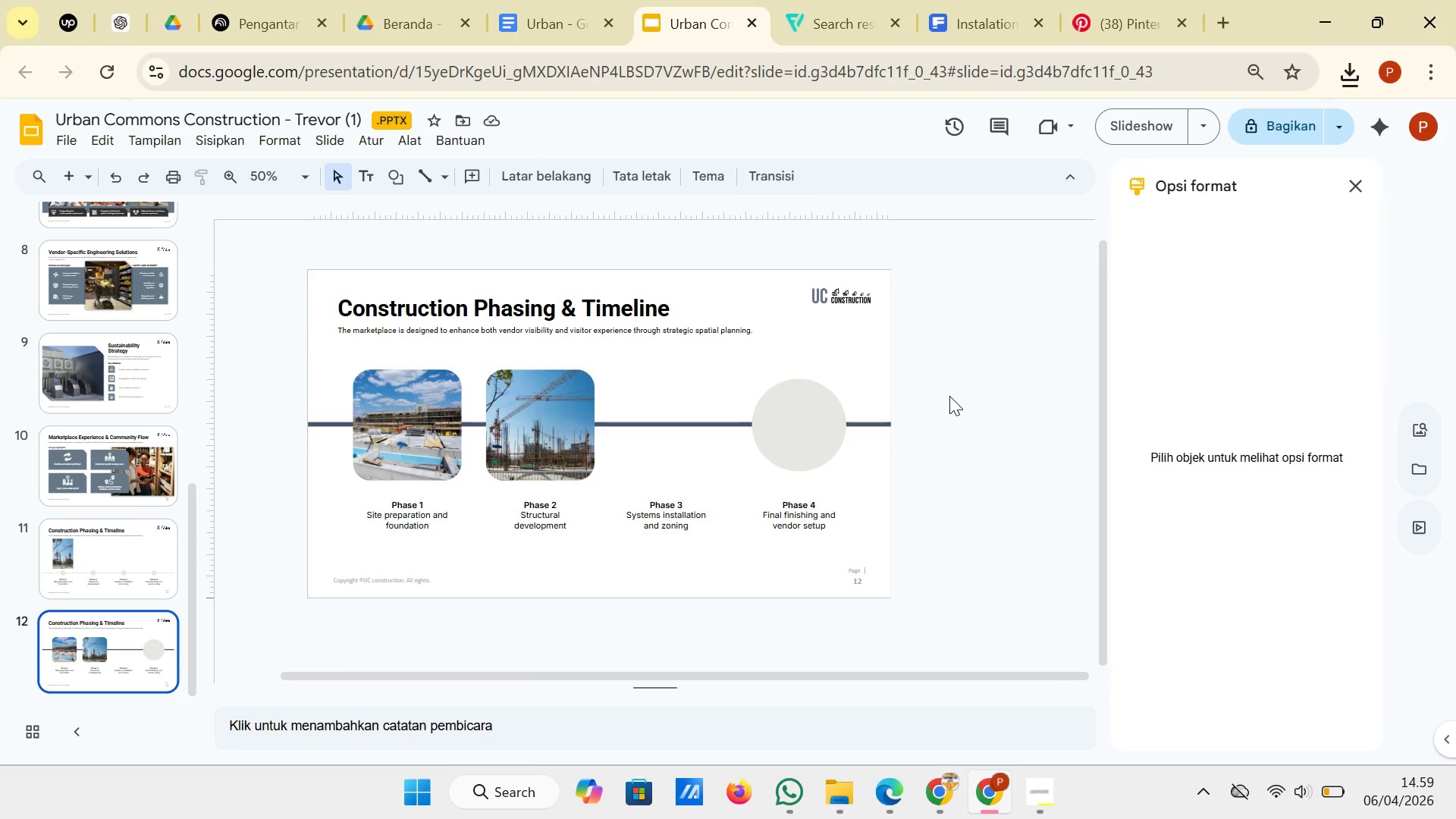 
right_click([949, 396])
 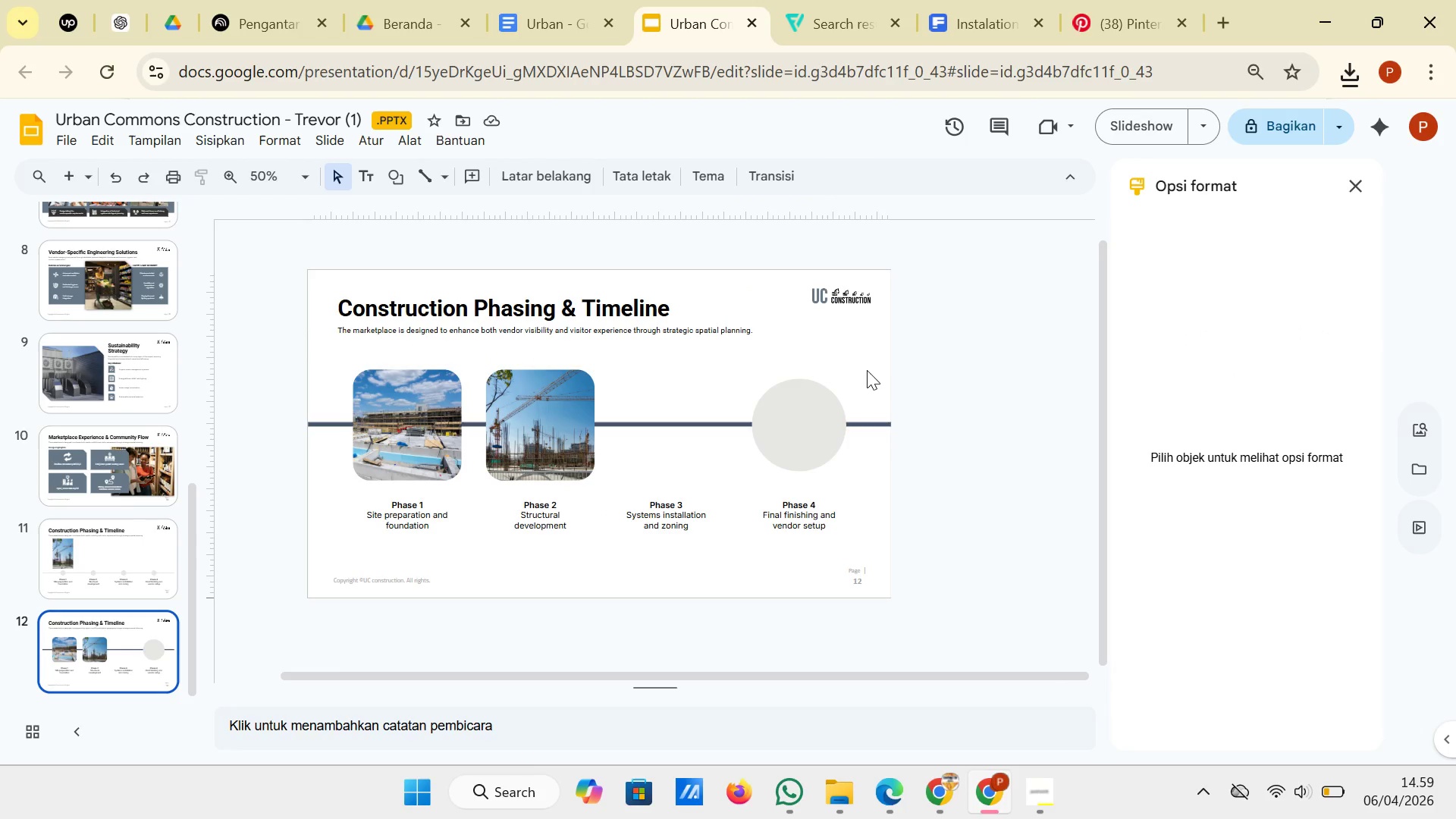 
right_click([867, 370])
 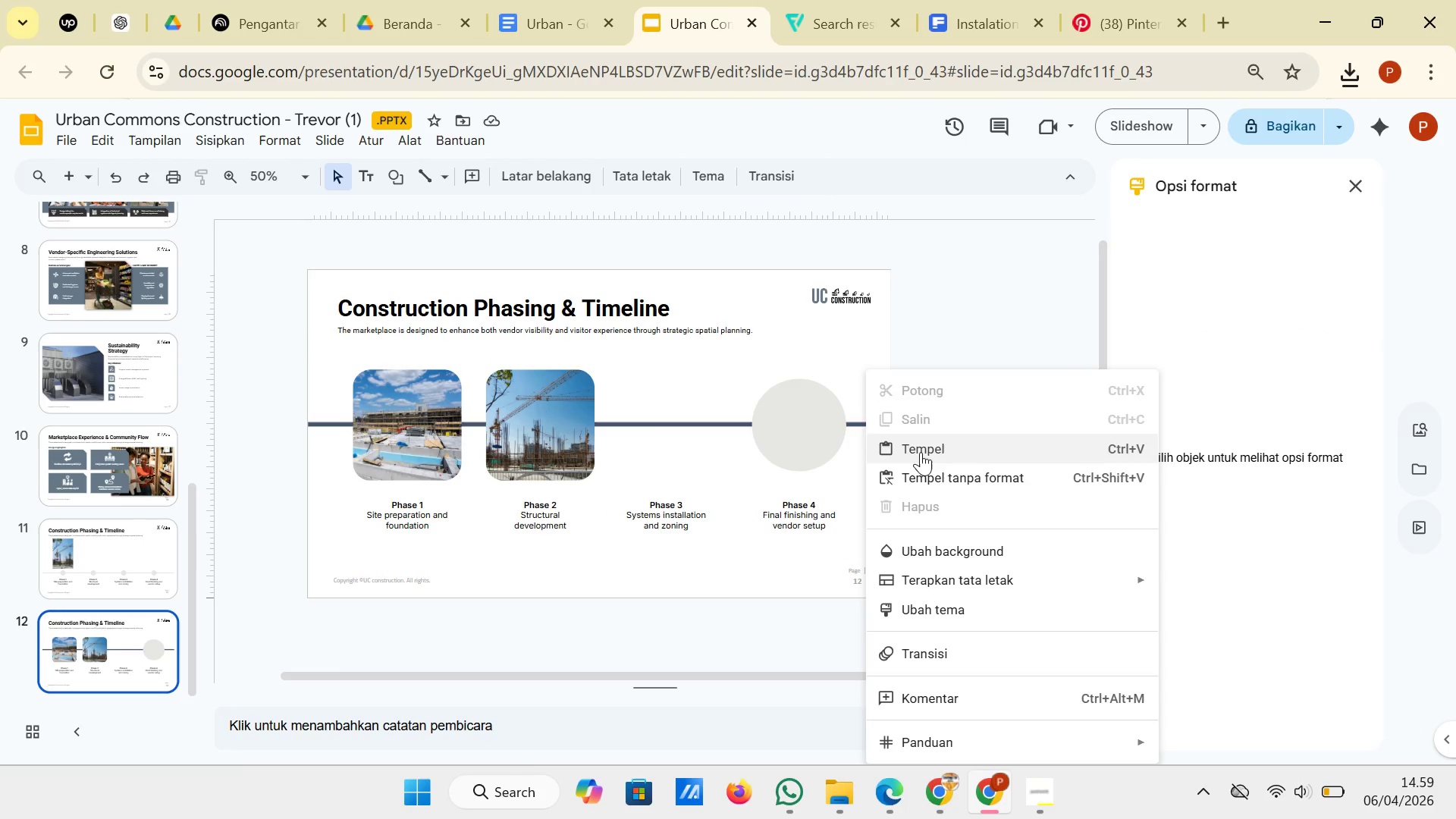 
left_click([921, 452])
 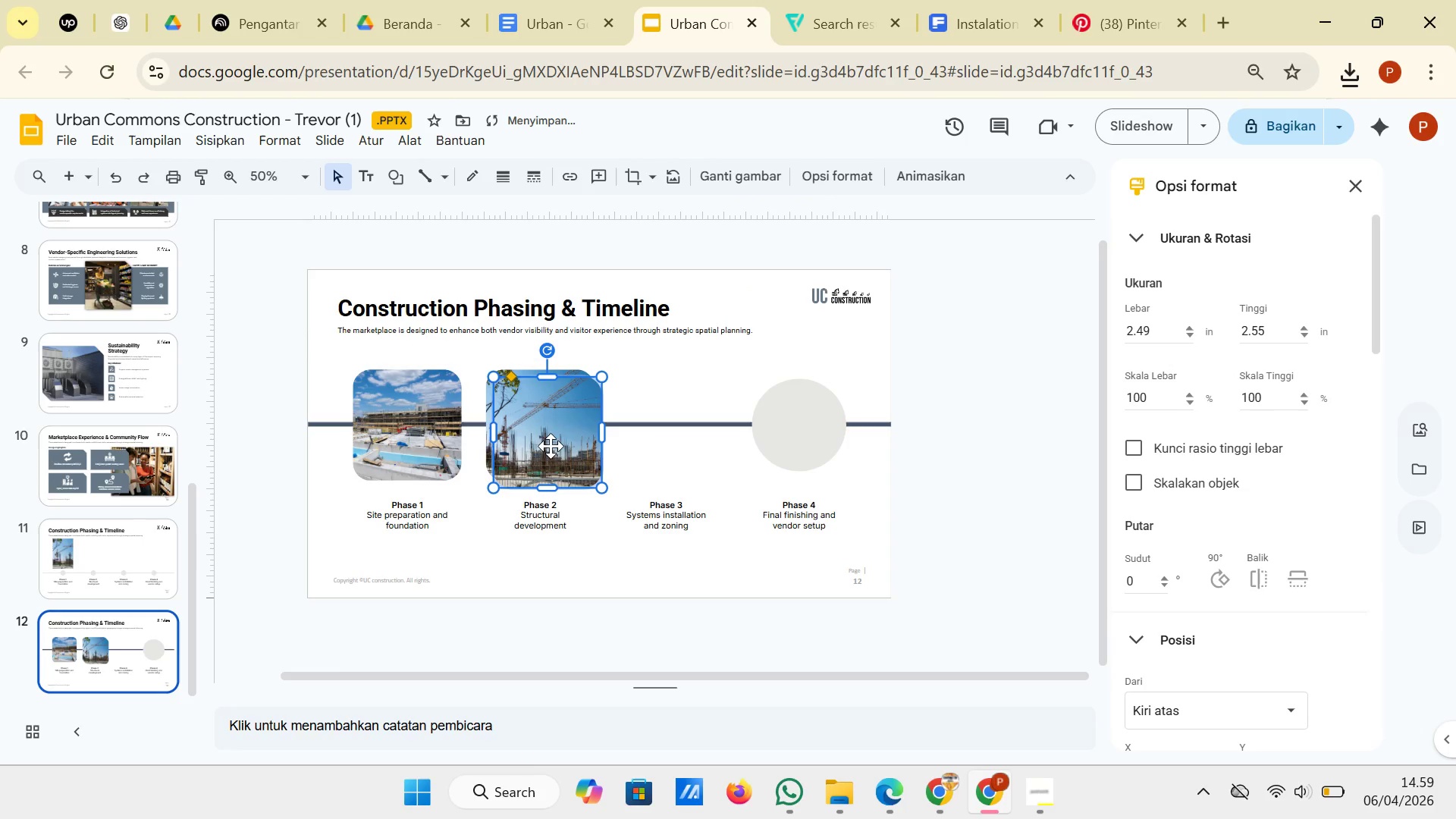 
left_click_drag(start_coordinate=[552, 442], to_coordinate=[673, 439])
 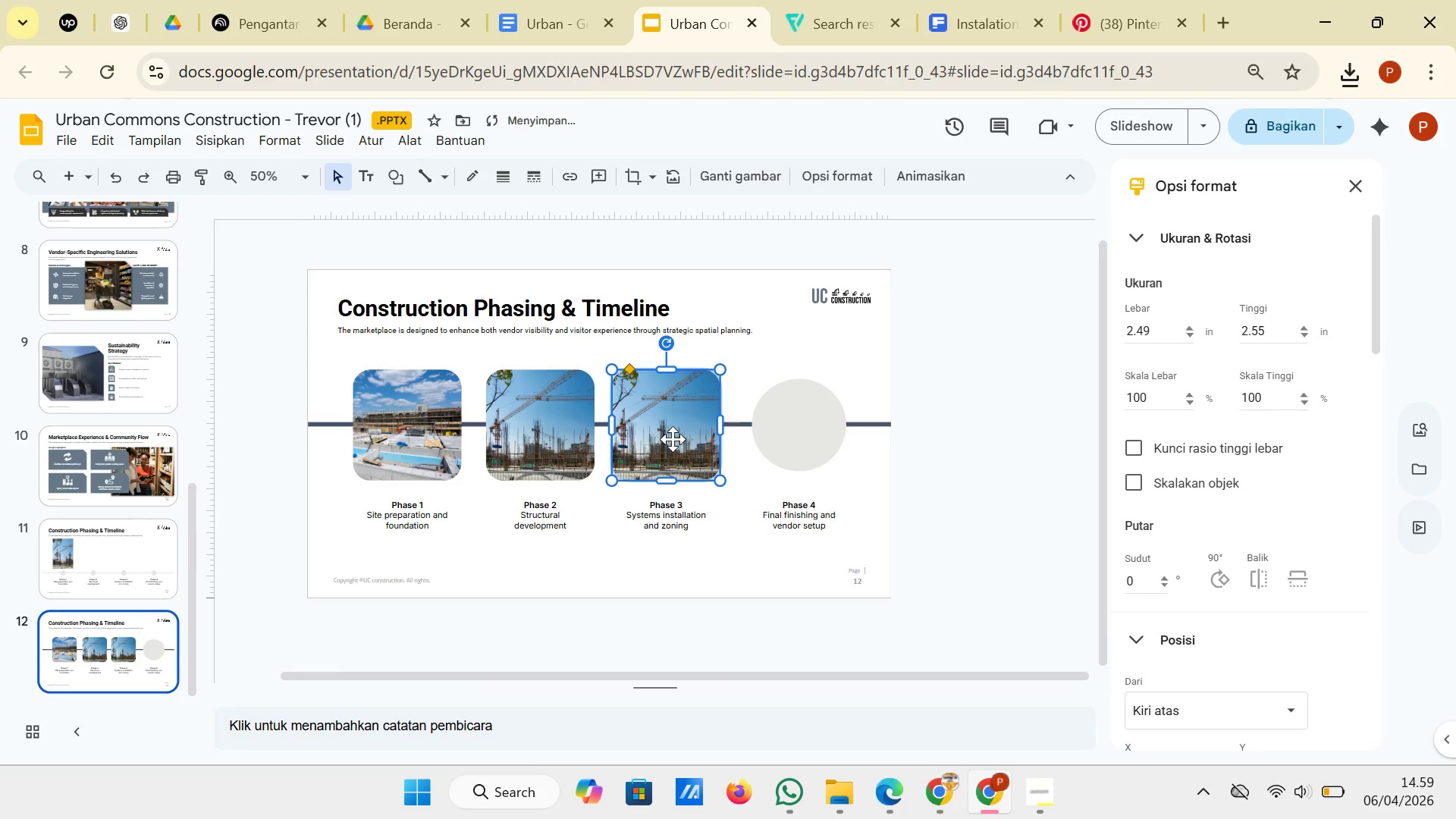 
left_click_drag(start_coordinate=[673, 439], to_coordinate=[679, 439])
 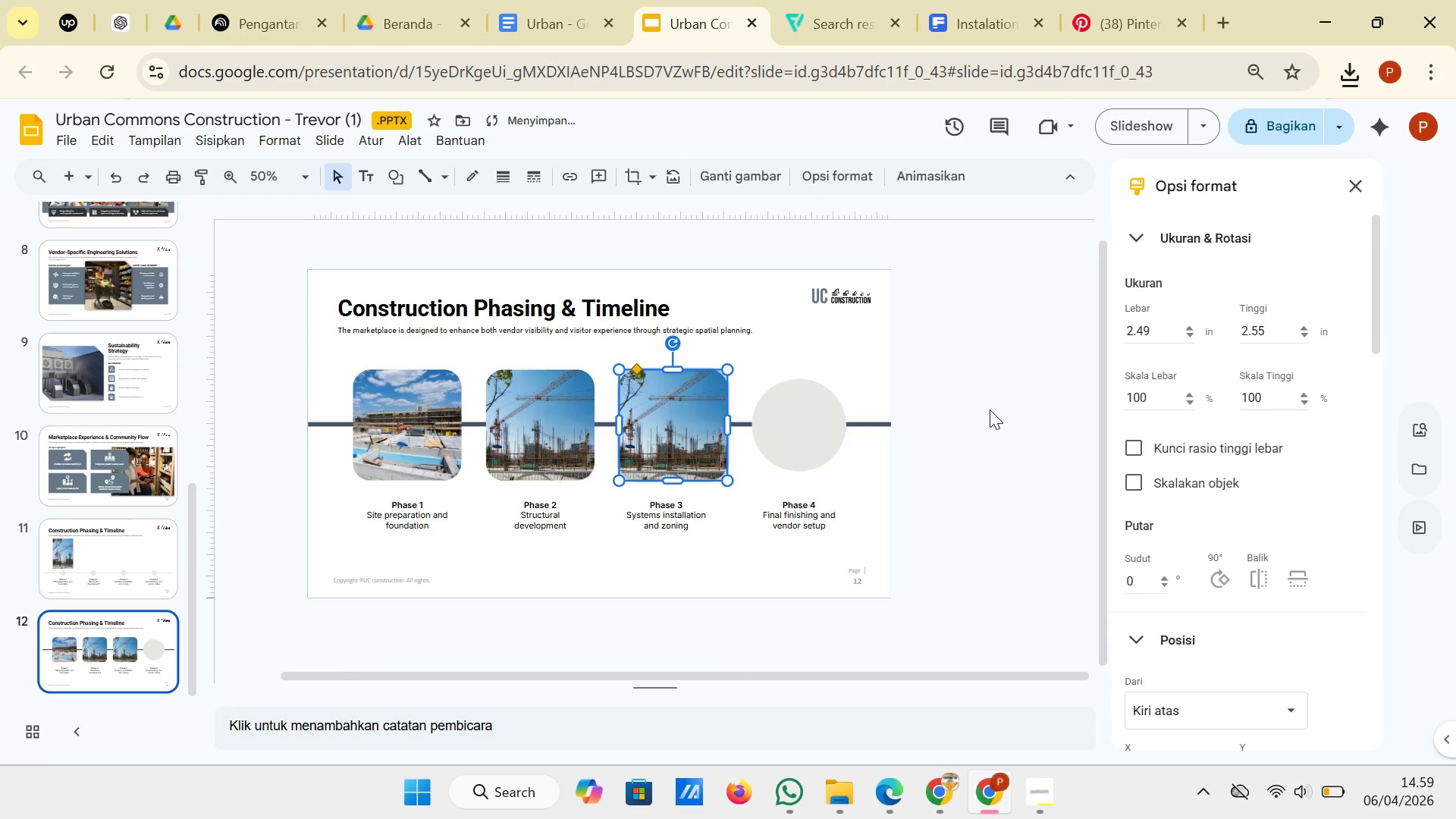 
right_click([682, 438])
 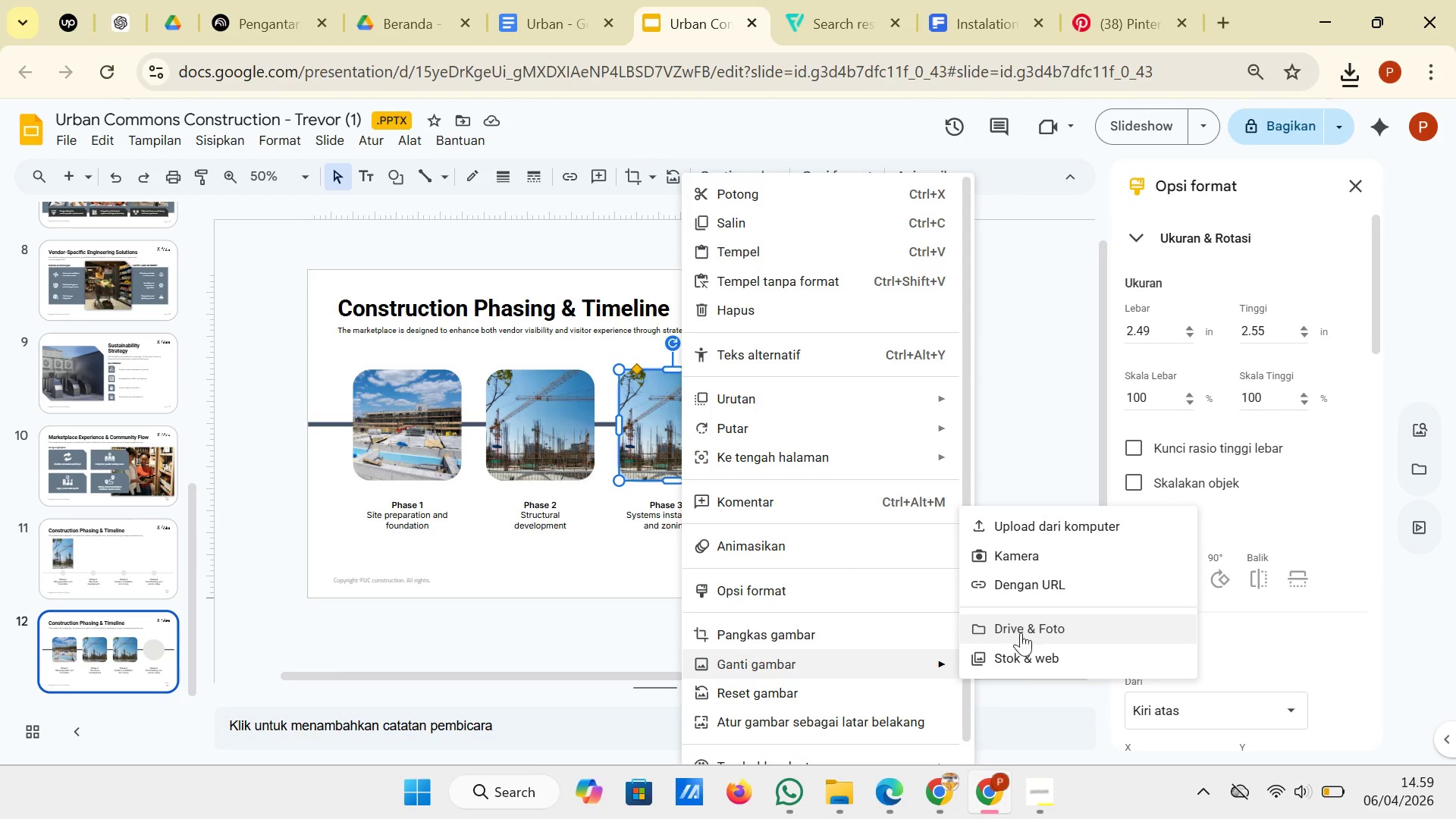 
wait(5.8)
 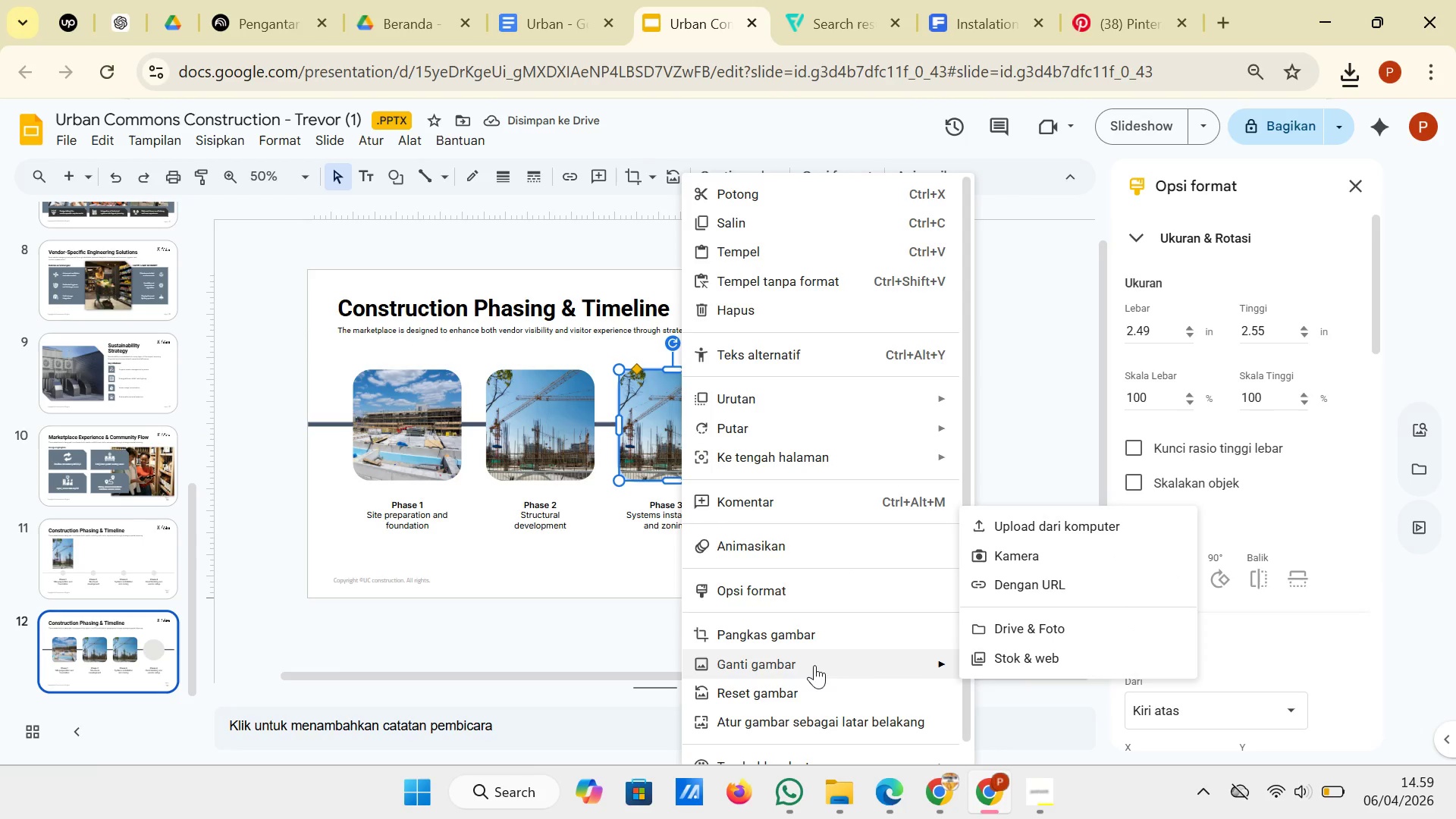 
left_click([1060, 532])
 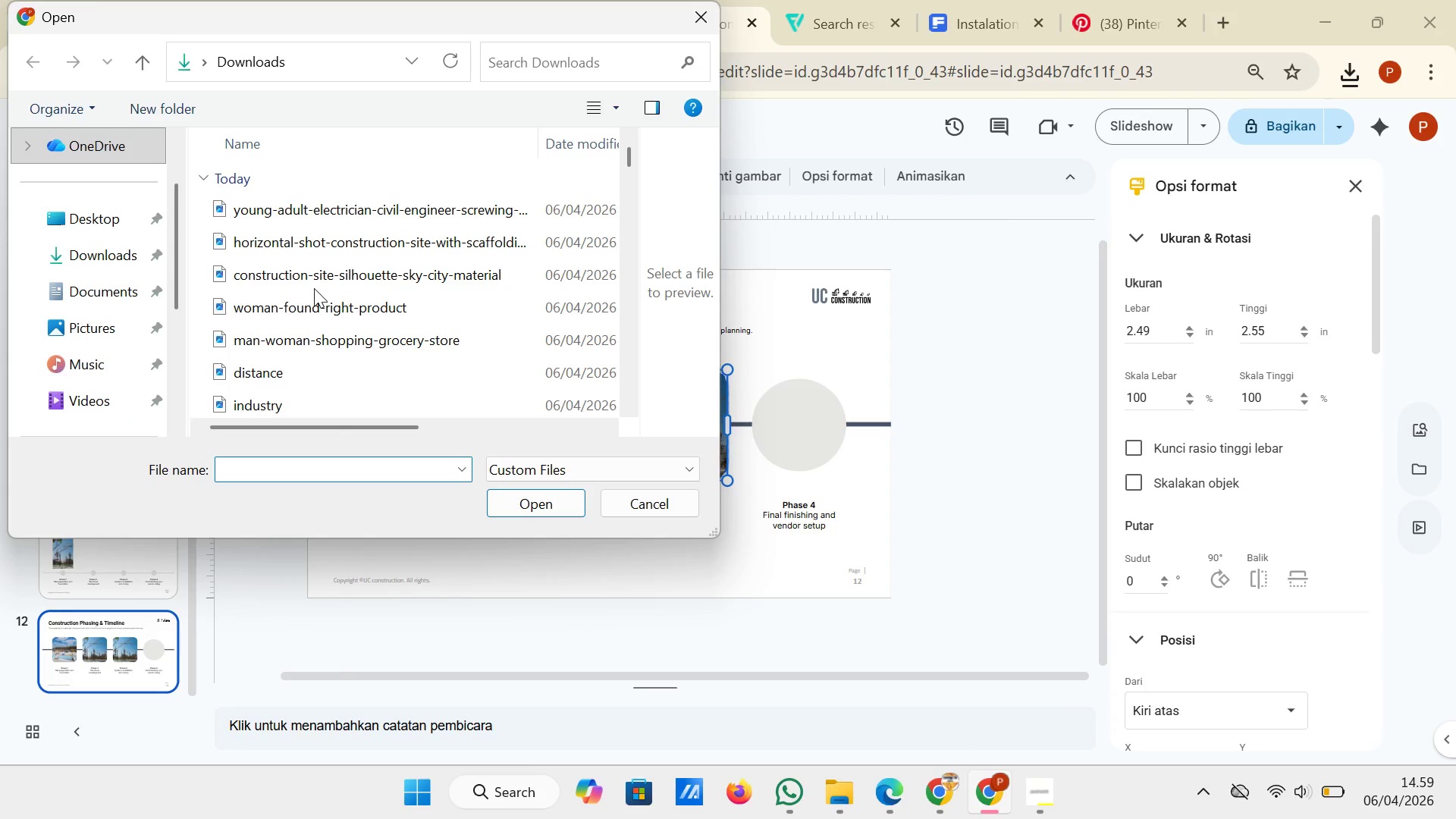 
left_click([297, 210])
 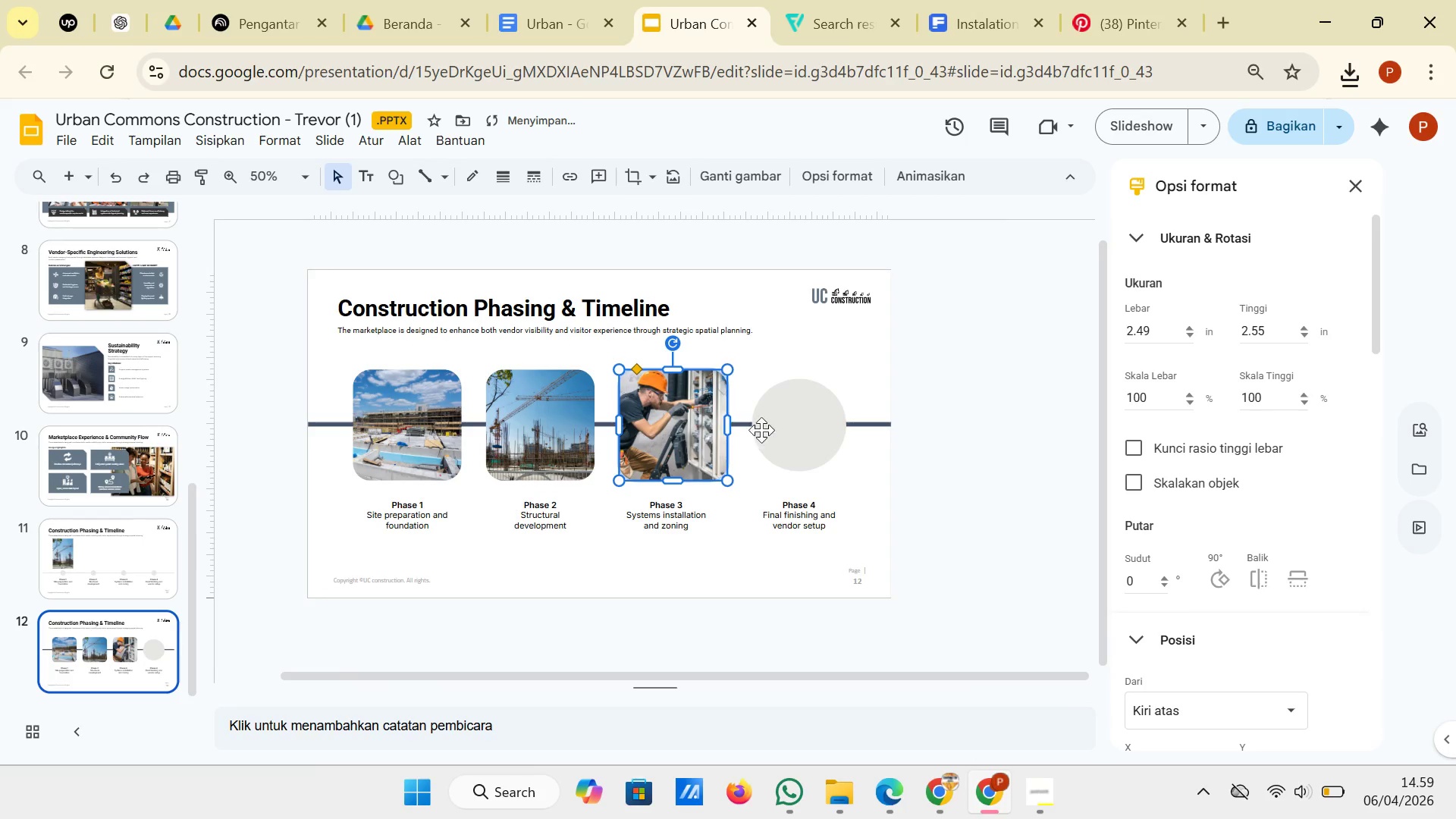 
wait(5.61)
 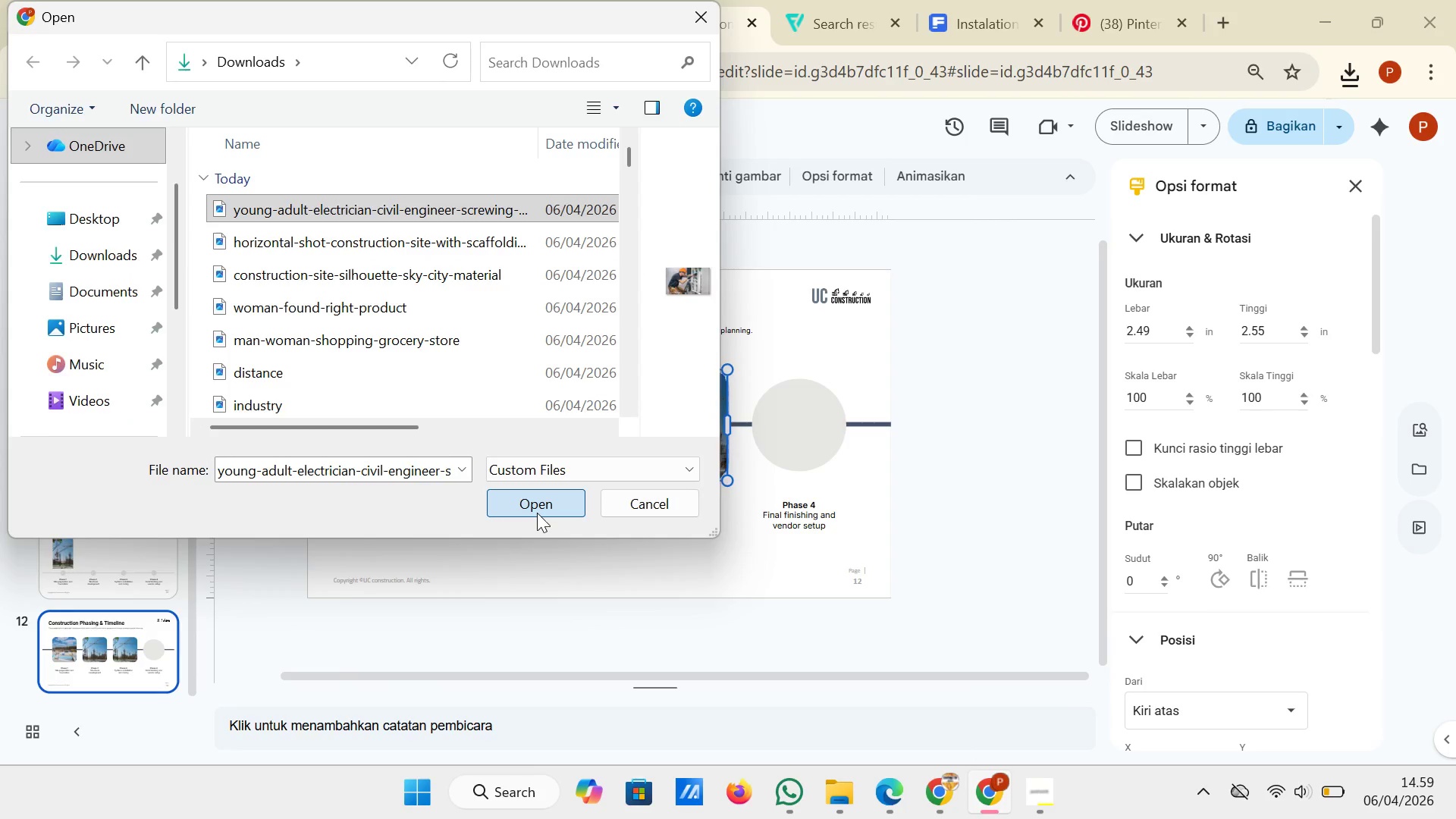 
left_click([936, 368])
 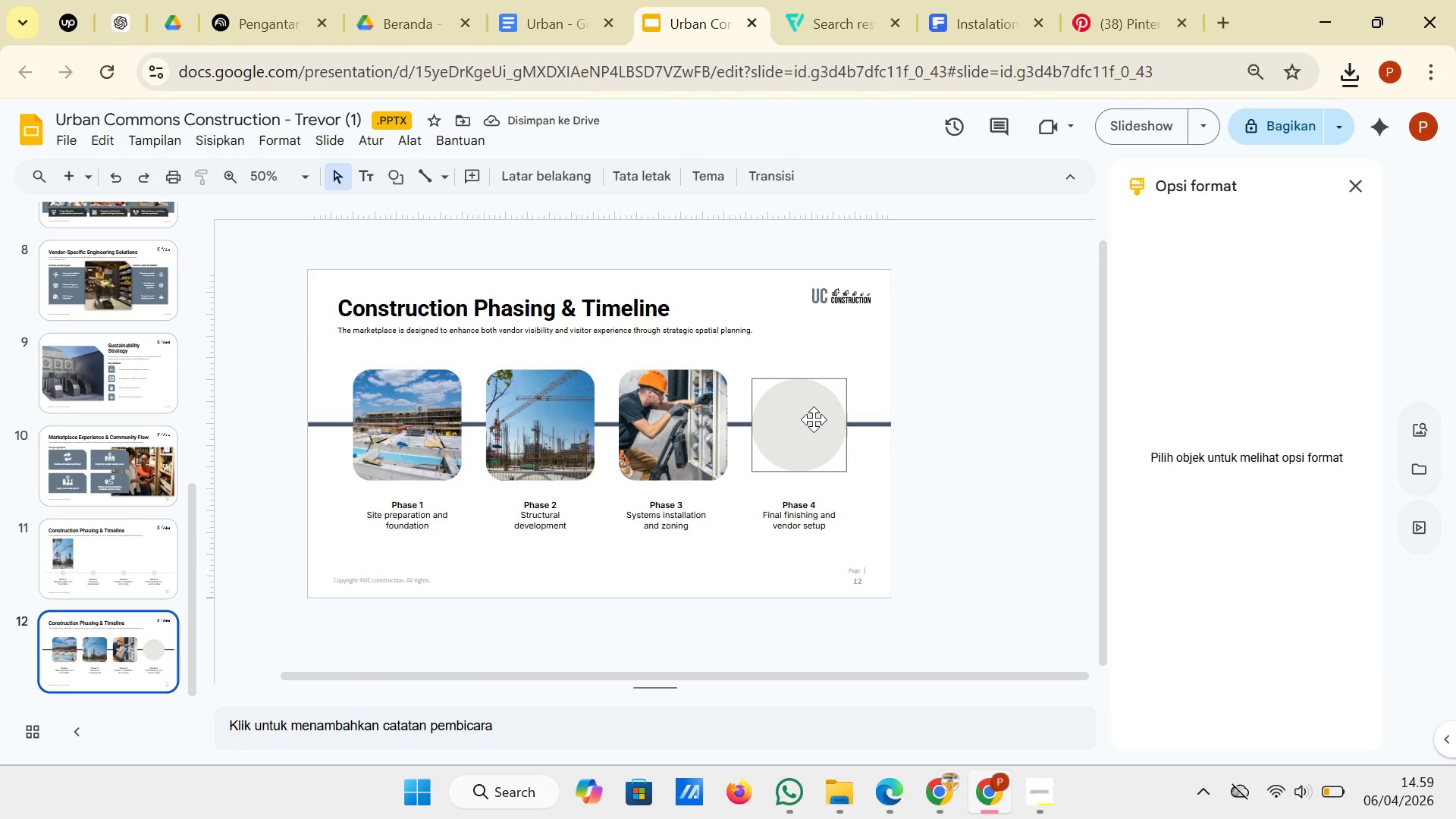 
left_click([814, 419])
 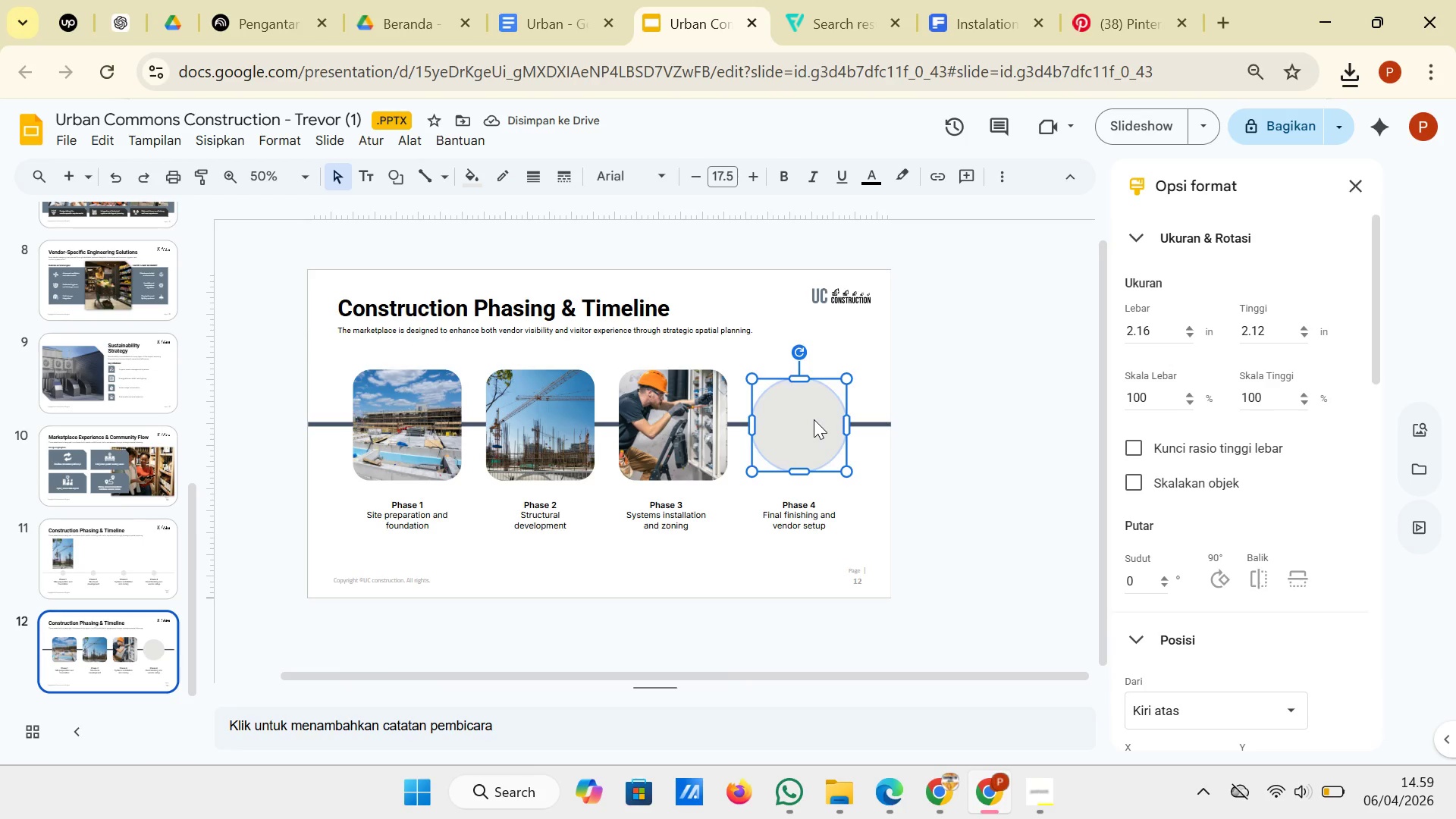 
key(Backspace)
 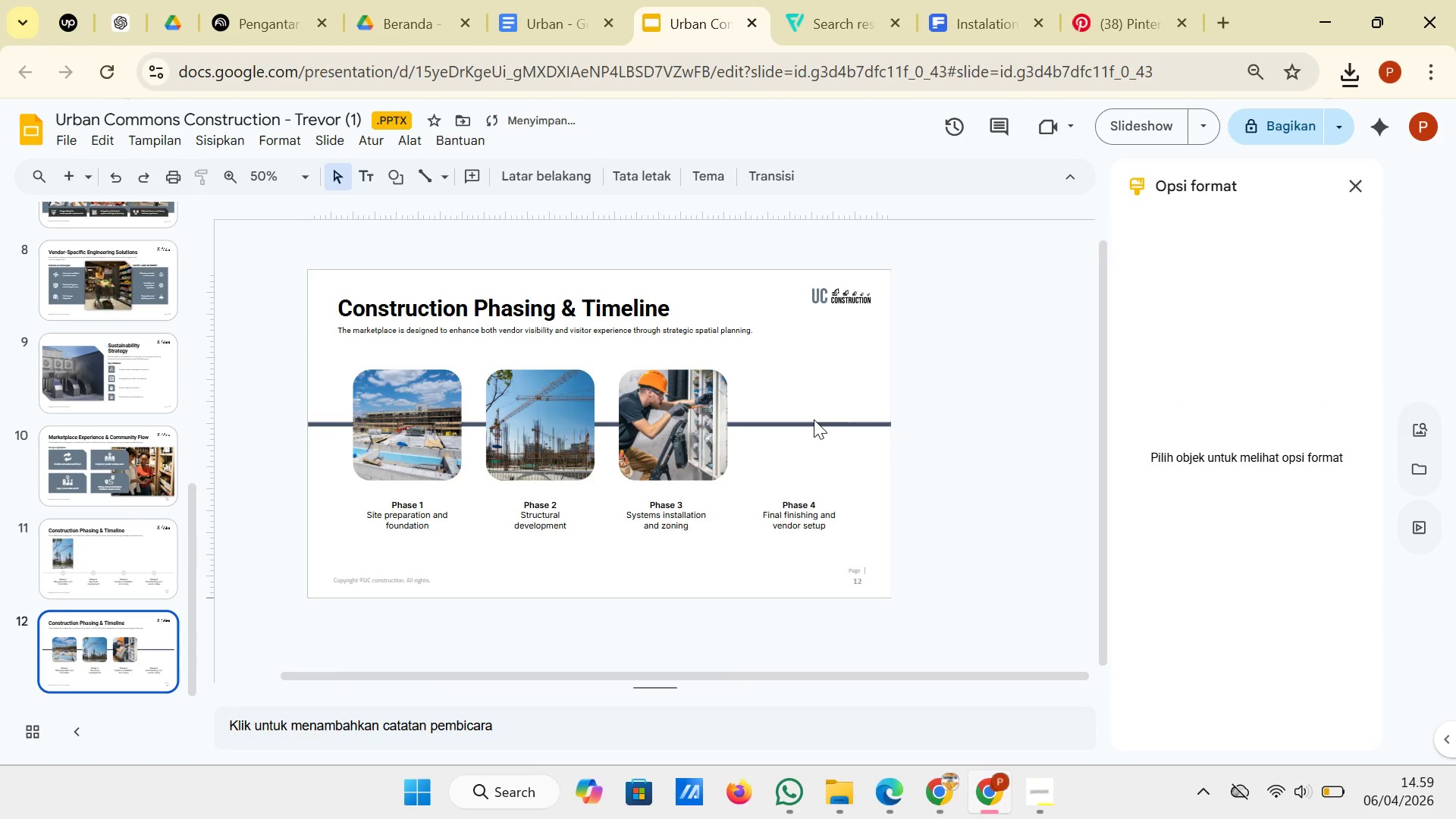 
right_click([814, 419])
 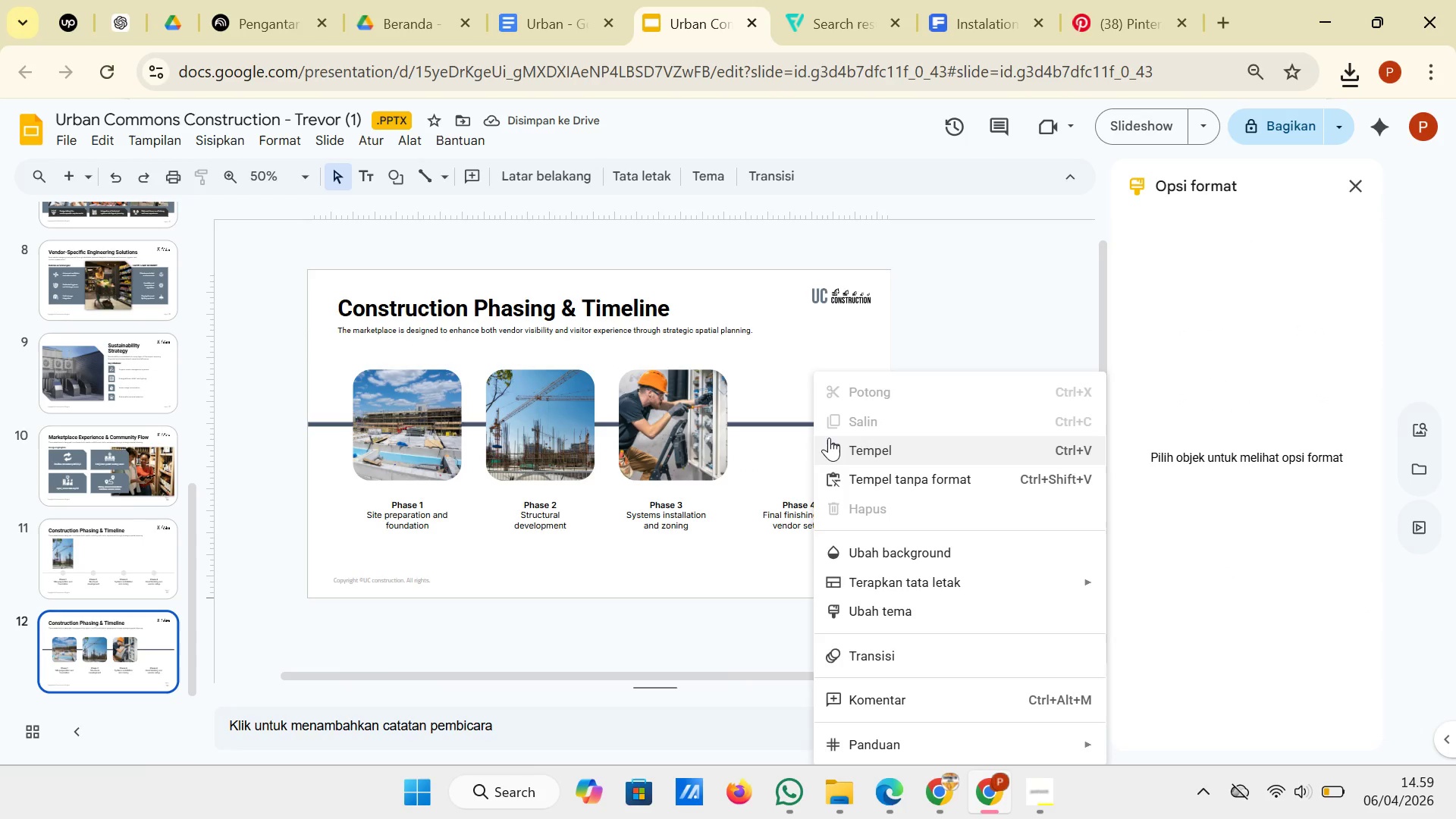 
left_click([829, 438])
 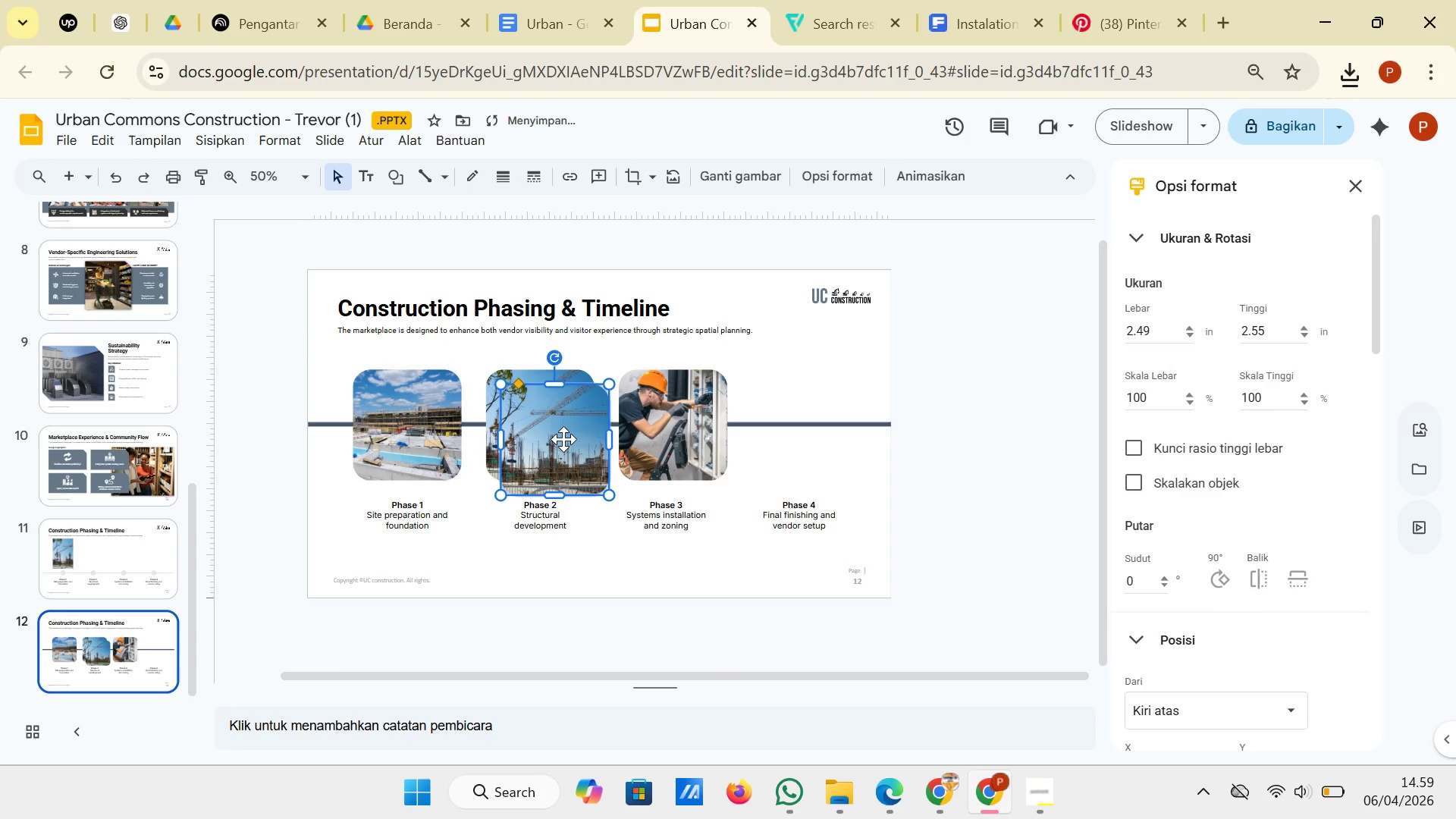 
left_click_drag(start_coordinate=[560, 438], to_coordinate=[800, 422])
 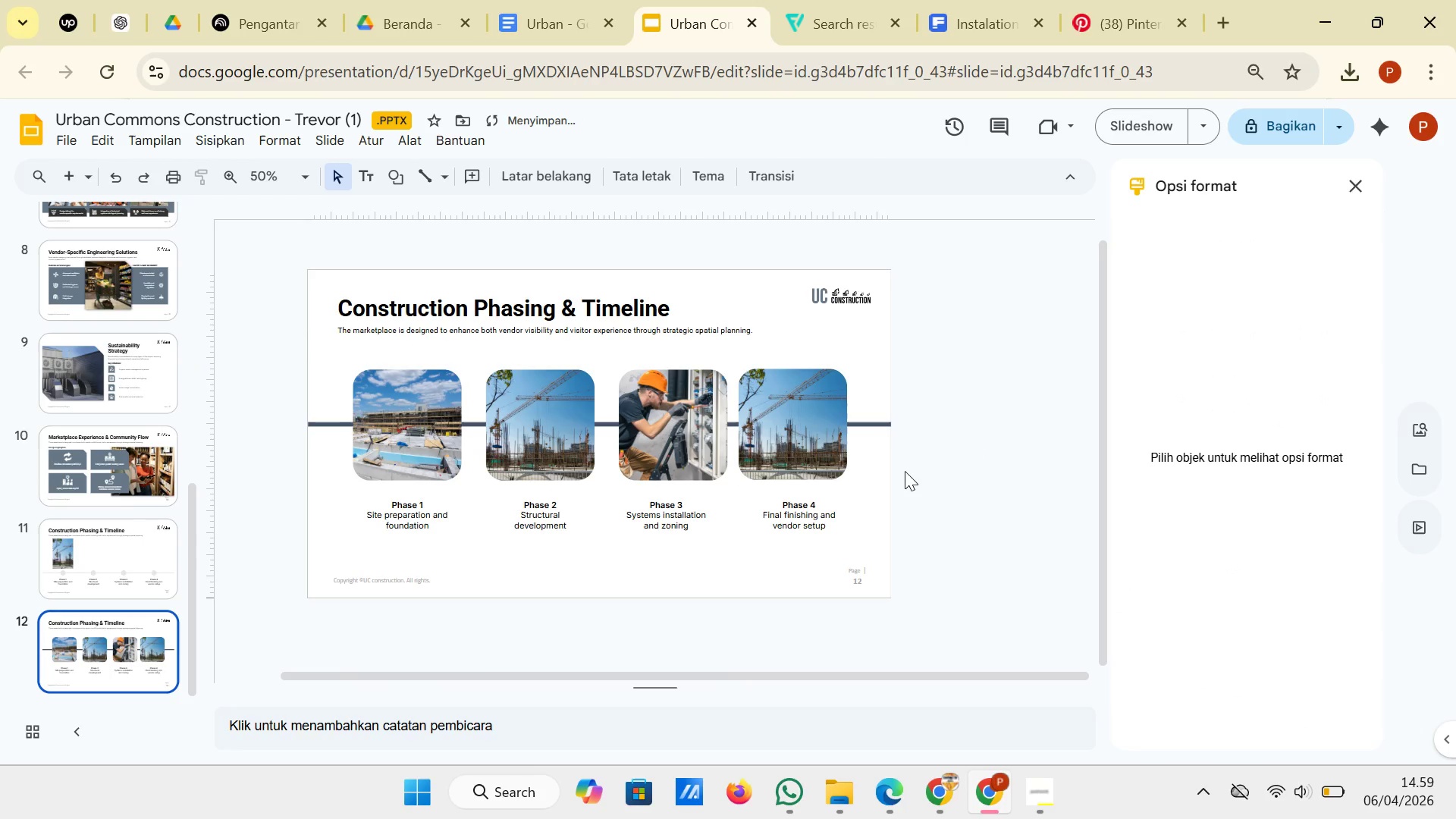 
left_click_drag(start_coordinate=[902, 480], to_coordinate=[417, 441])
 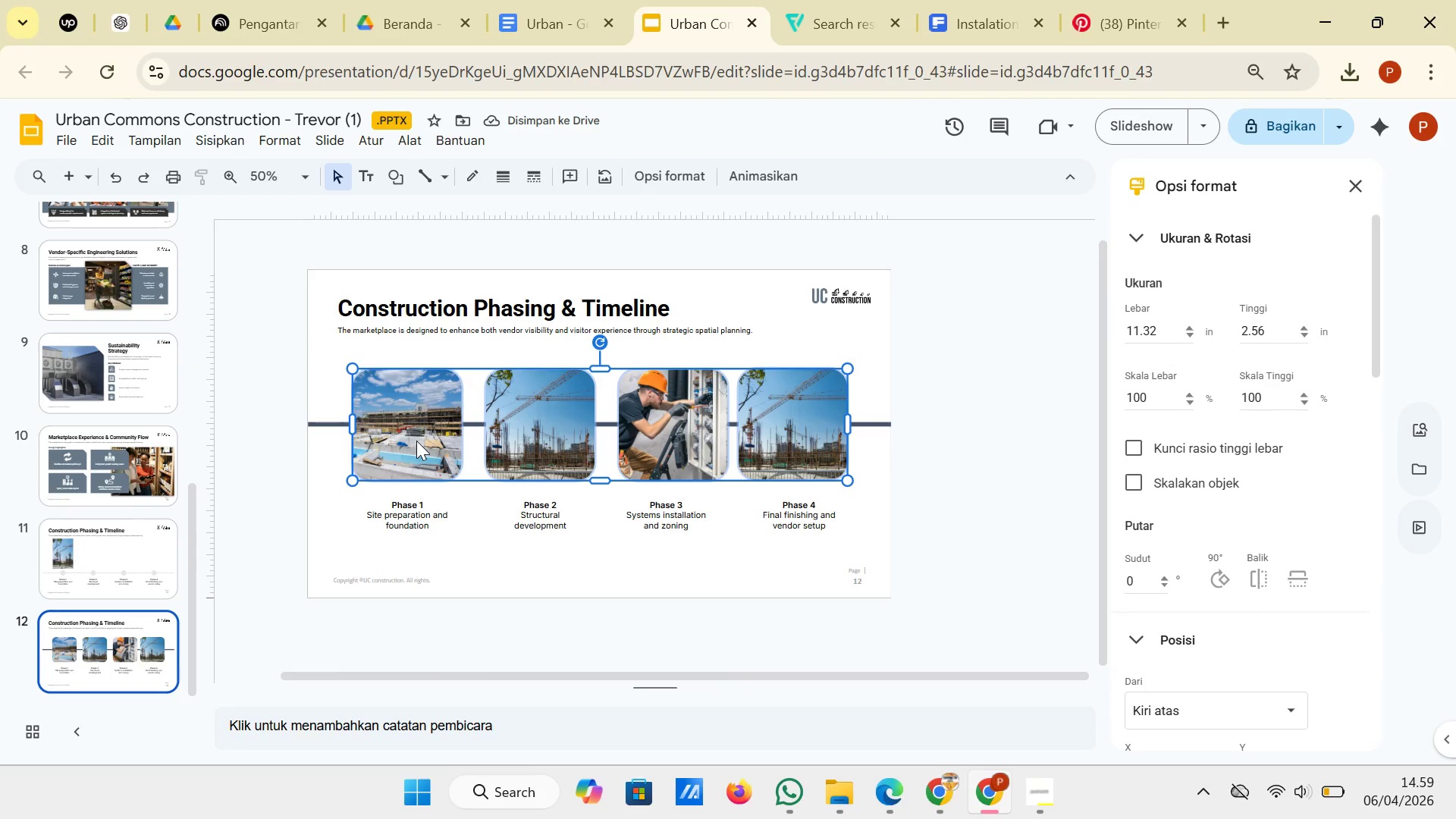 
right_click([416, 441])
 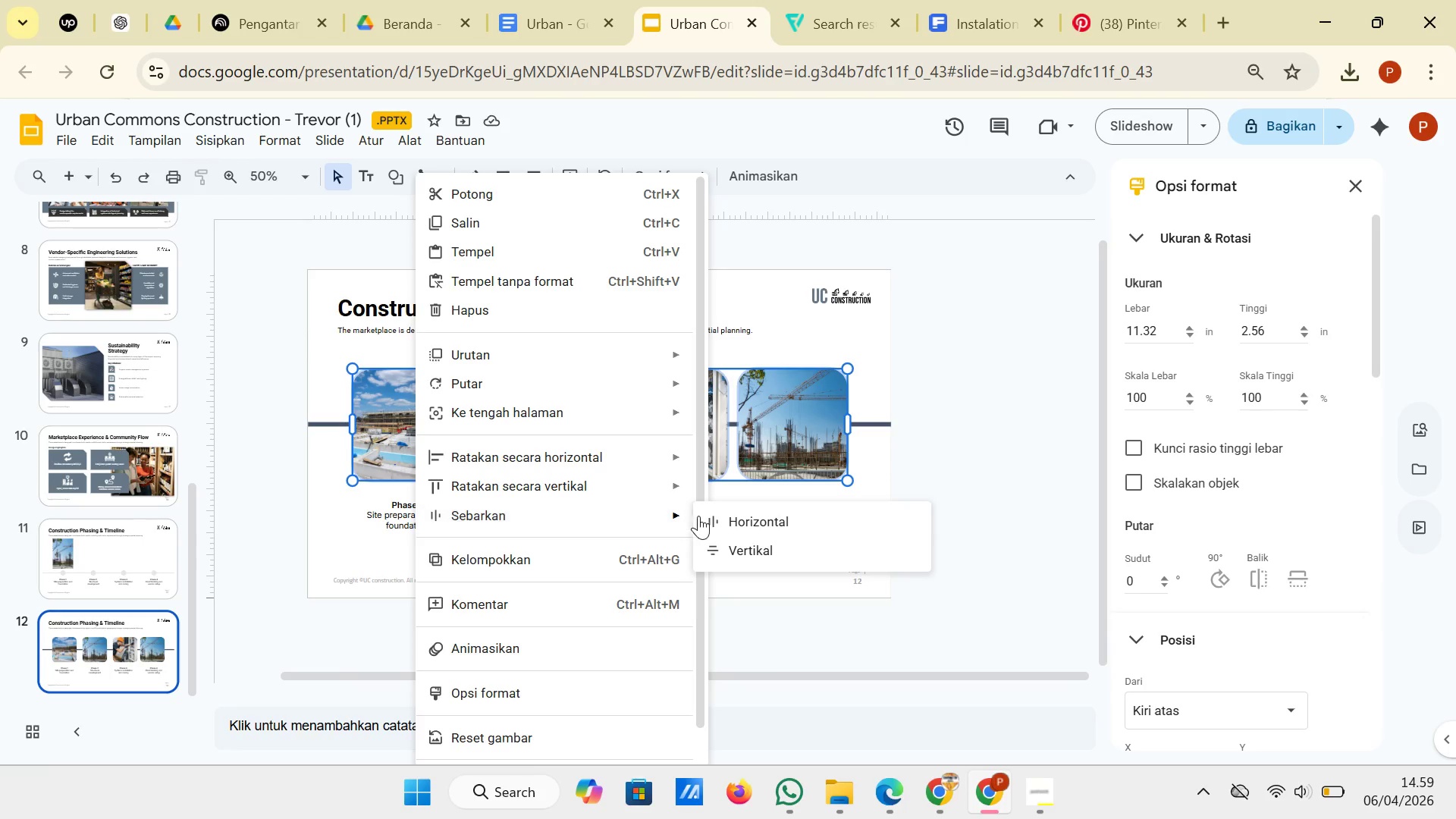 
left_click([716, 519])
 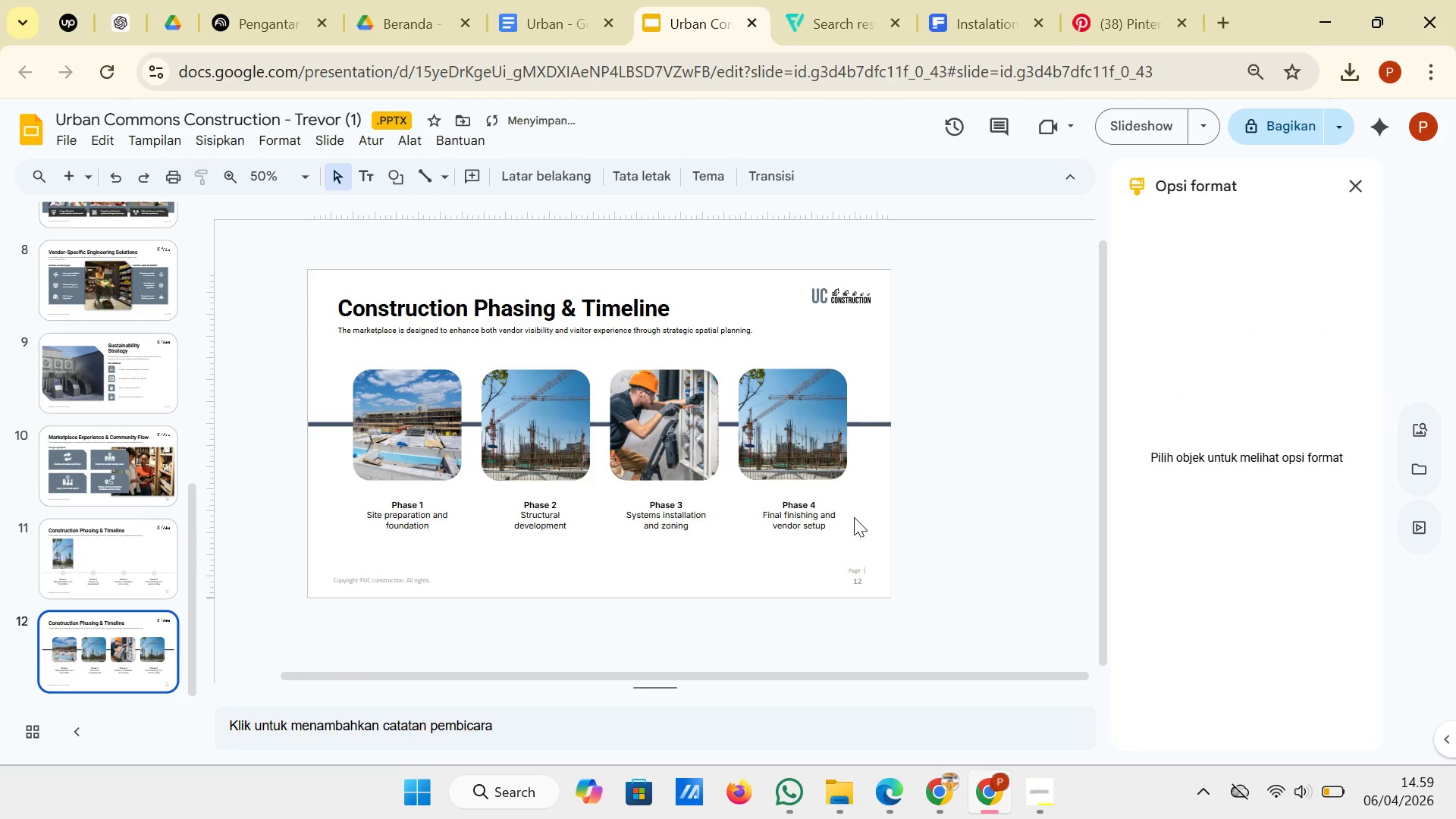 
left_click([819, 523])
 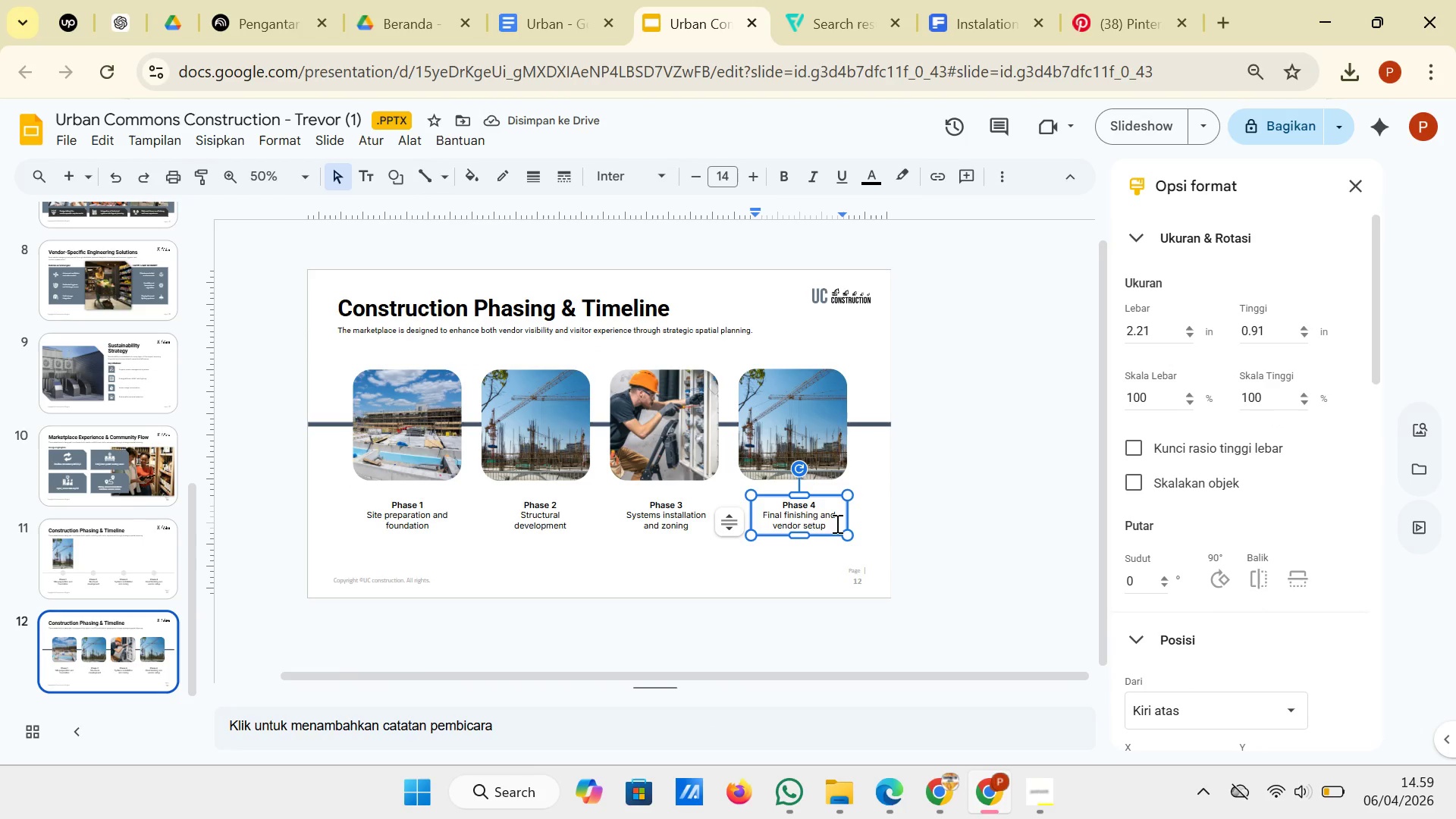 
left_click([836, 521])
 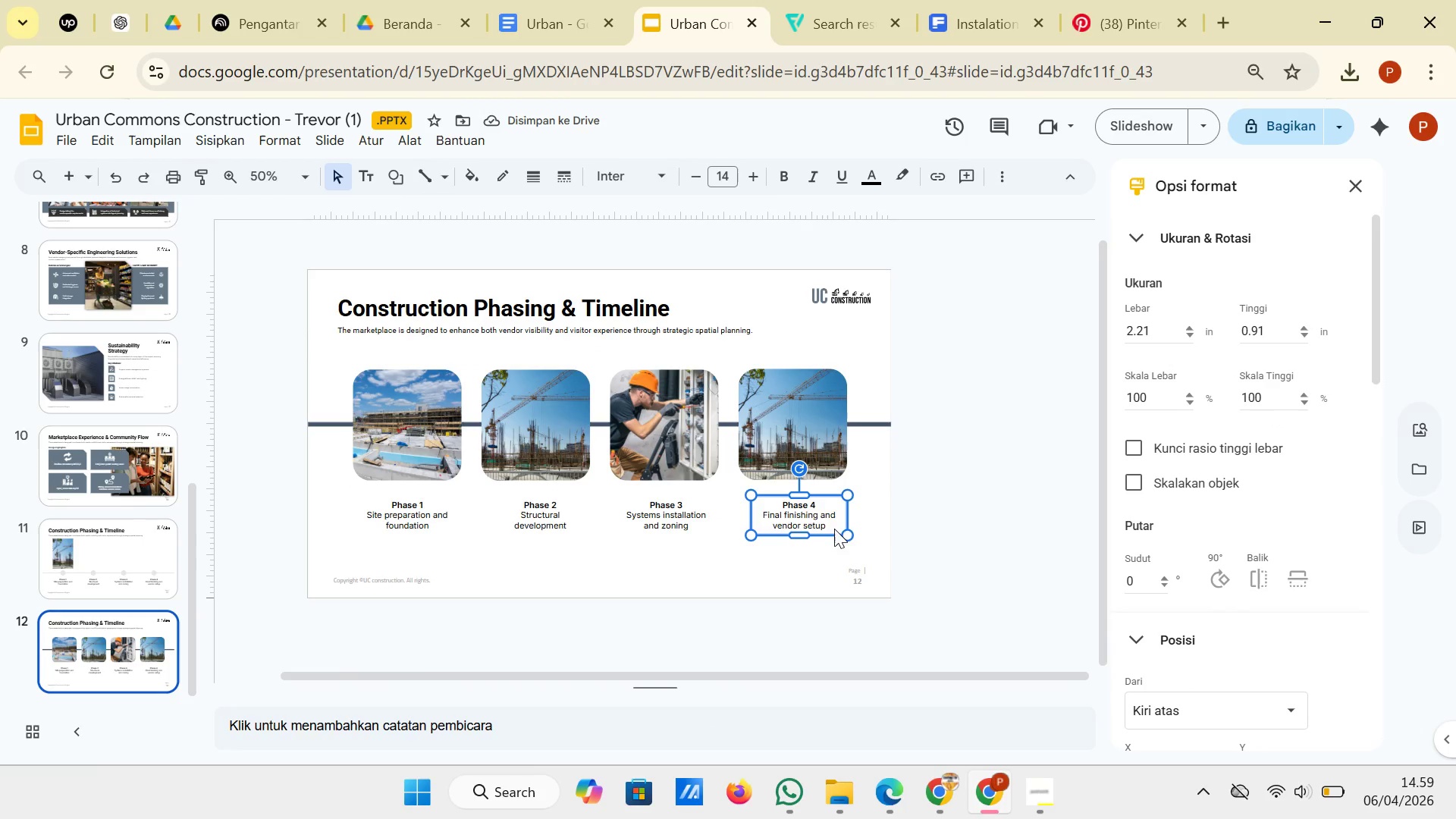 
left_click_drag(start_coordinate=[830, 532], to_coordinate=[817, 532])
 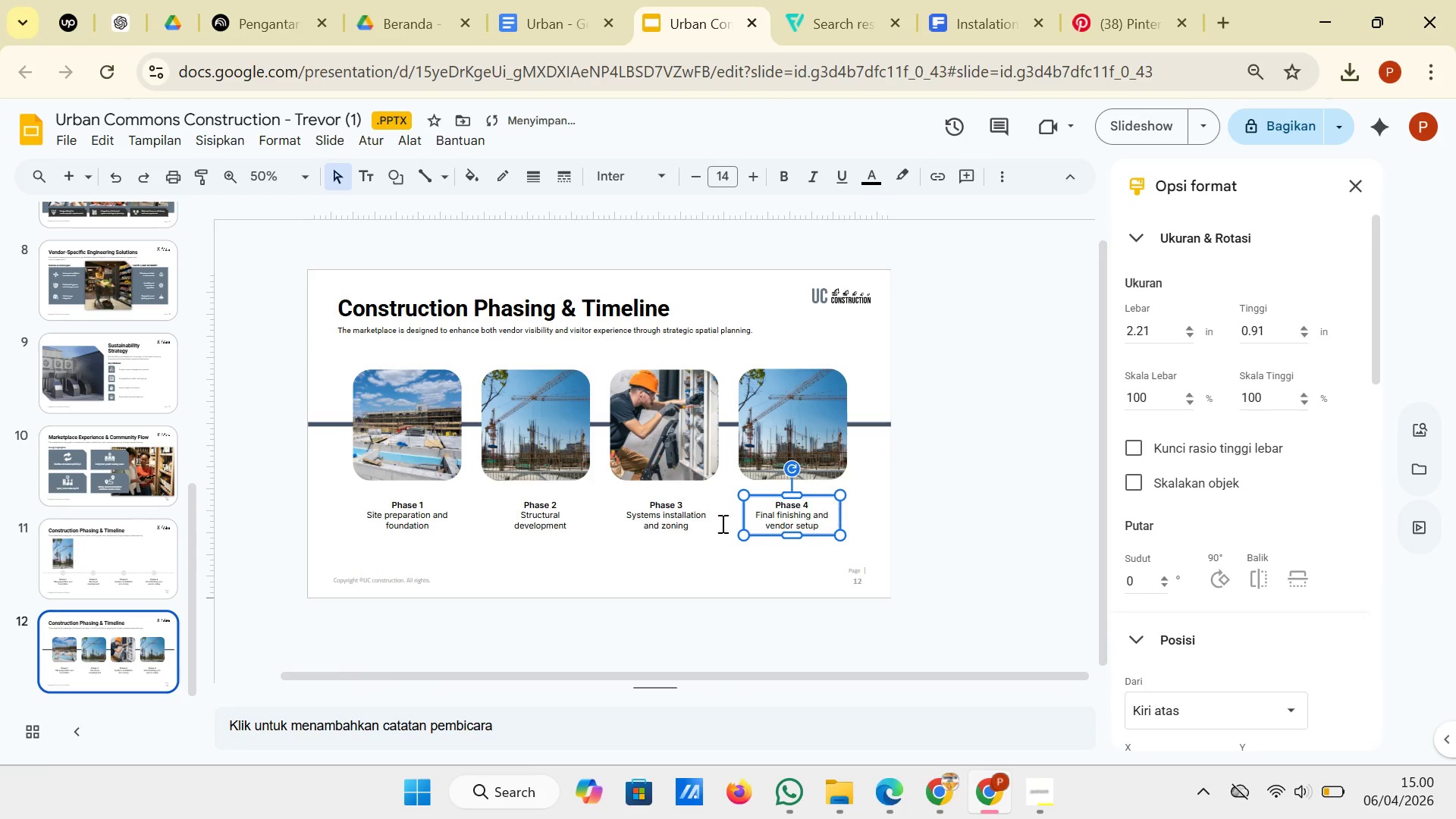 
wait(5.03)
 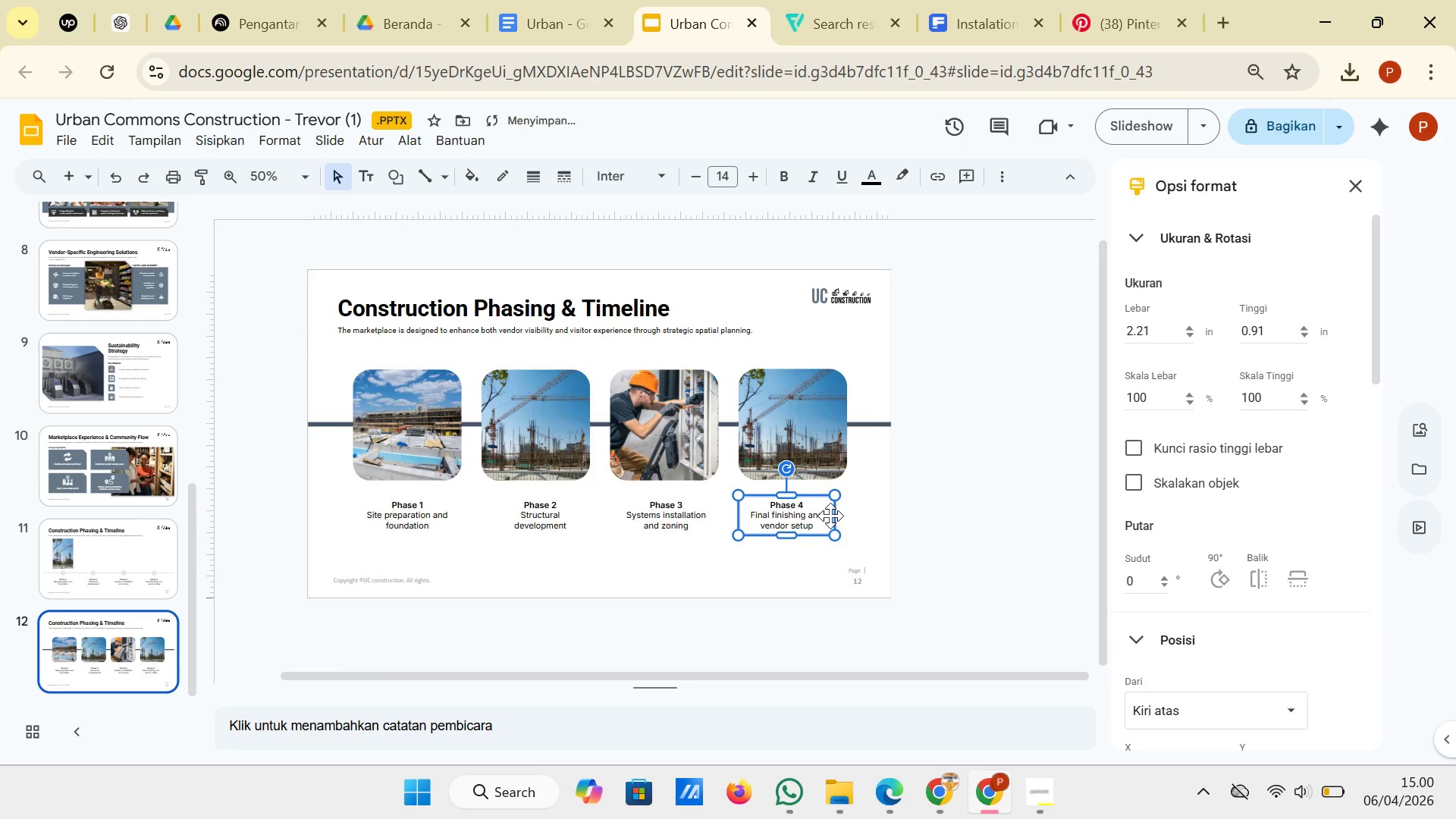 
left_click([450, 528])
 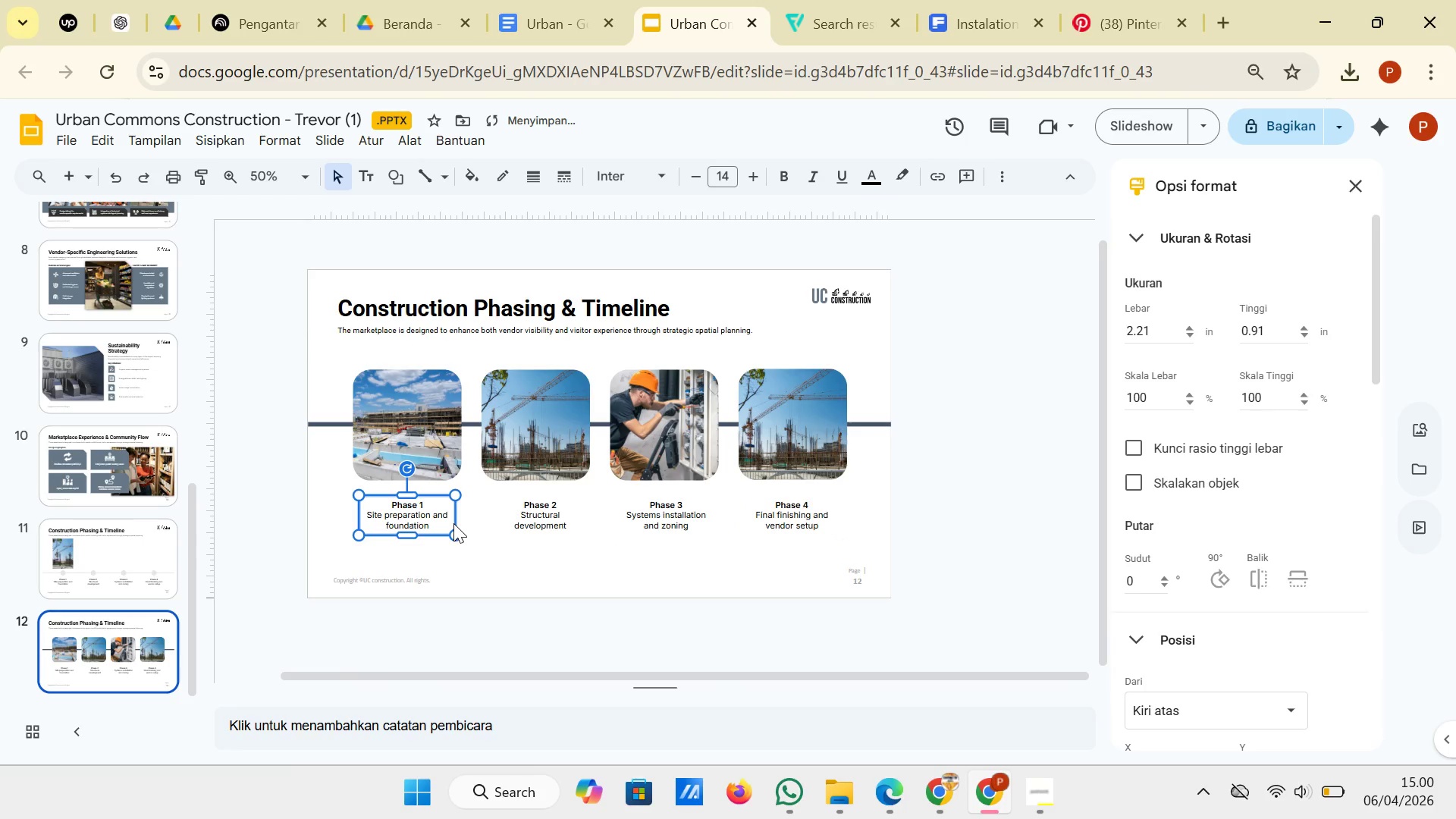 
left_click([453, 523])
 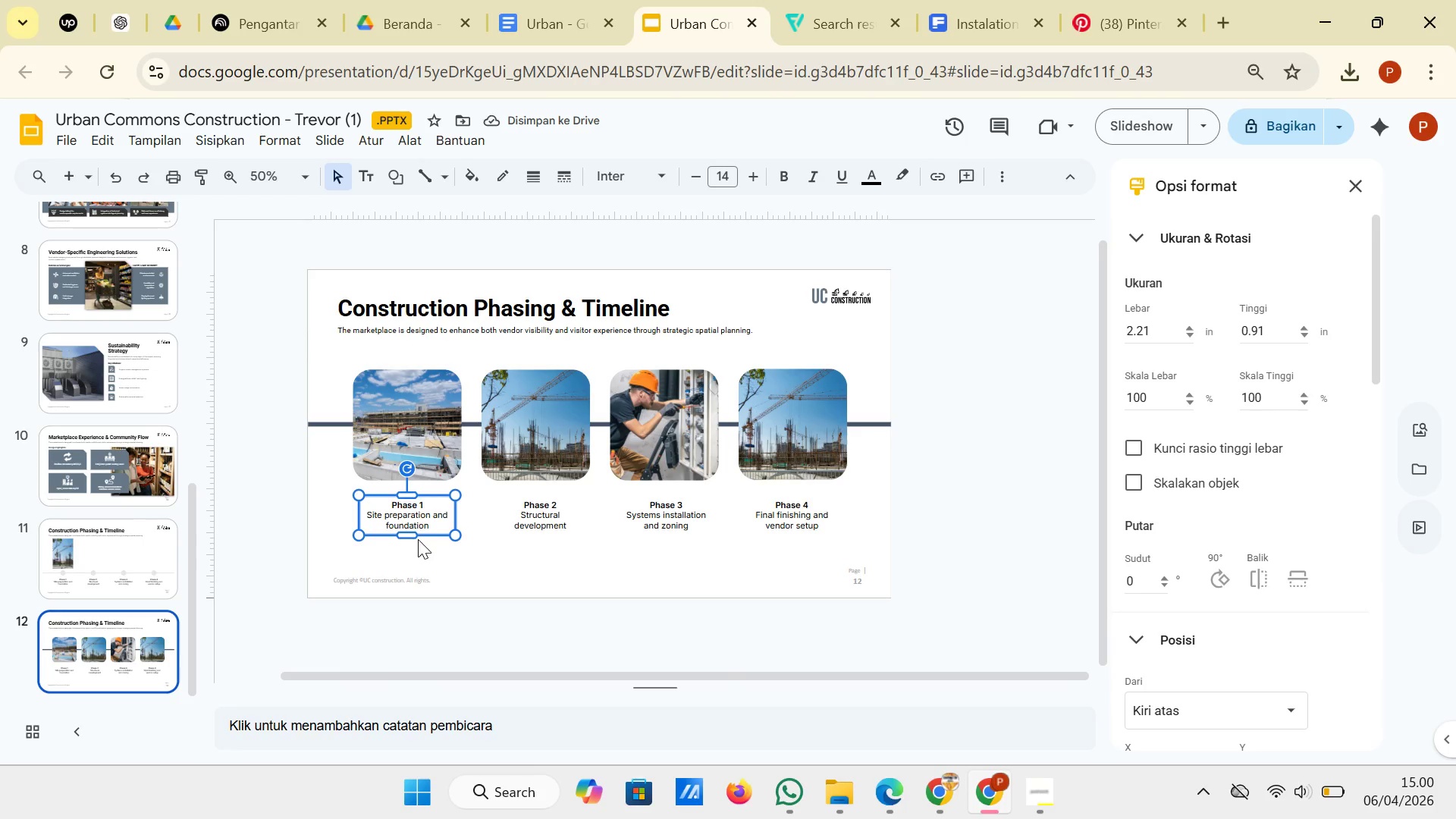 
left_click([418, 535])
 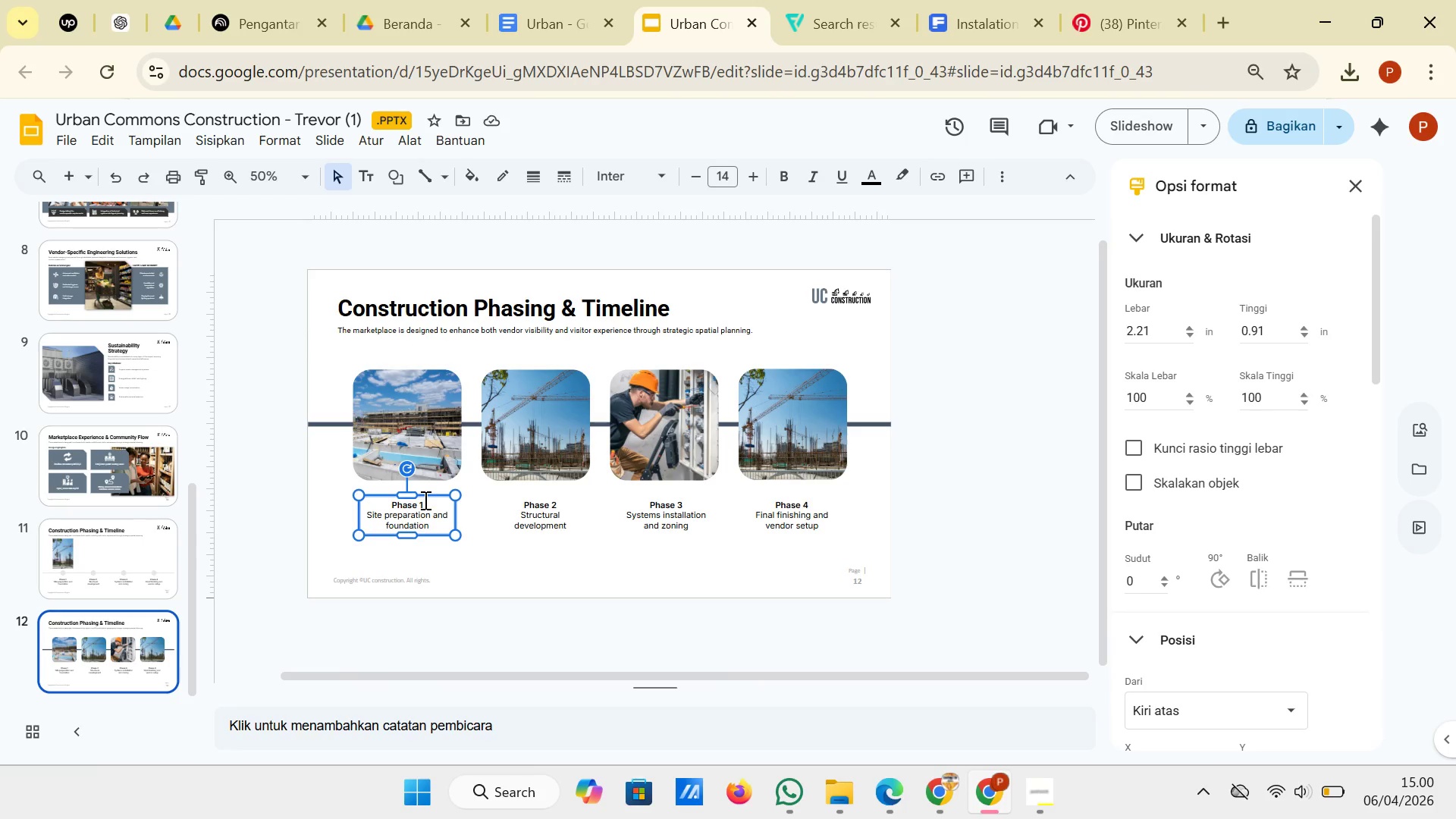 
left_click_drag(start_coordinate=[424, 495], to_coordinate=[416, 495])
 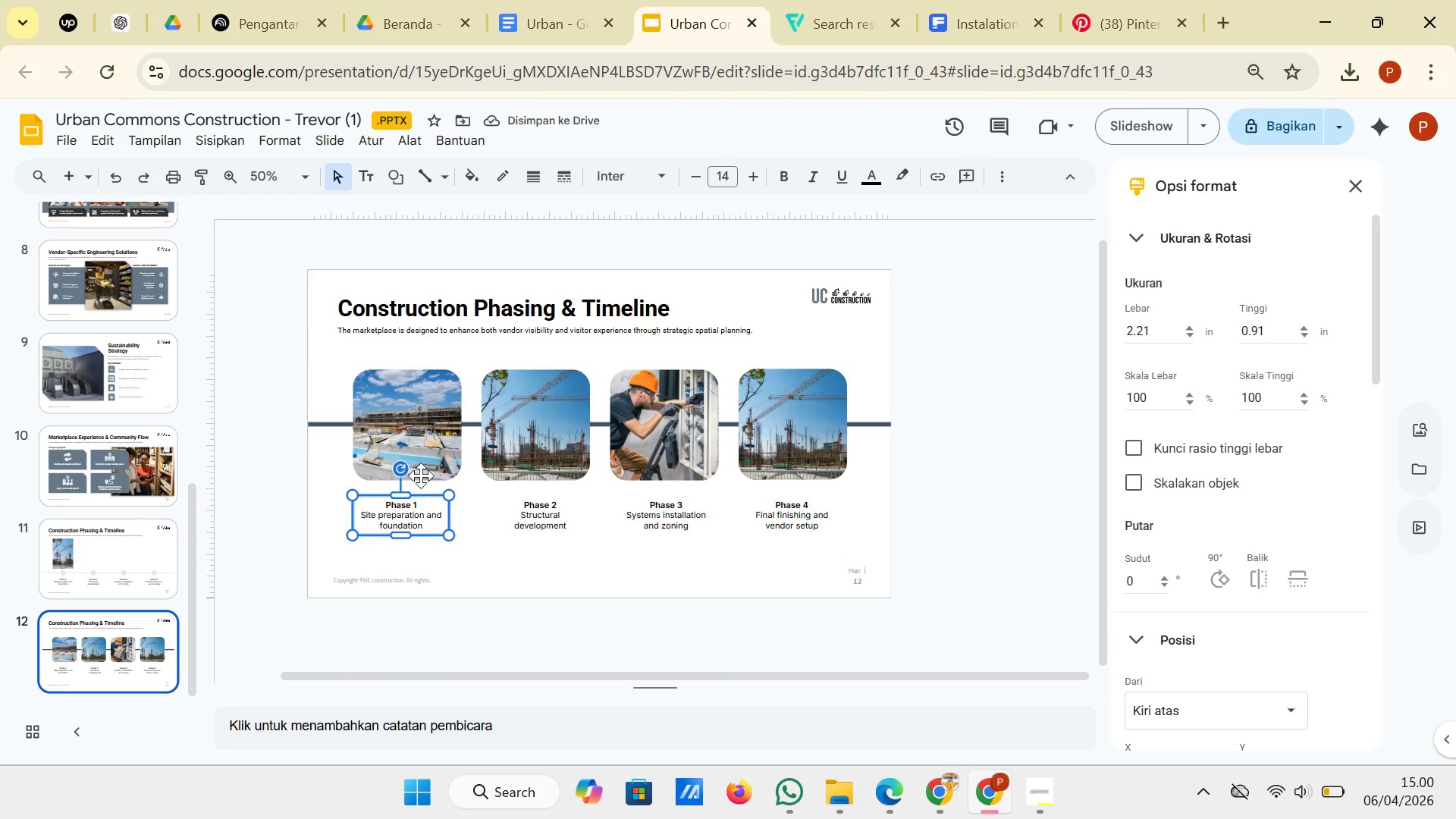 
hold_key(key=ShiftLeft, duration=0.94)
left_click([420, 468])
 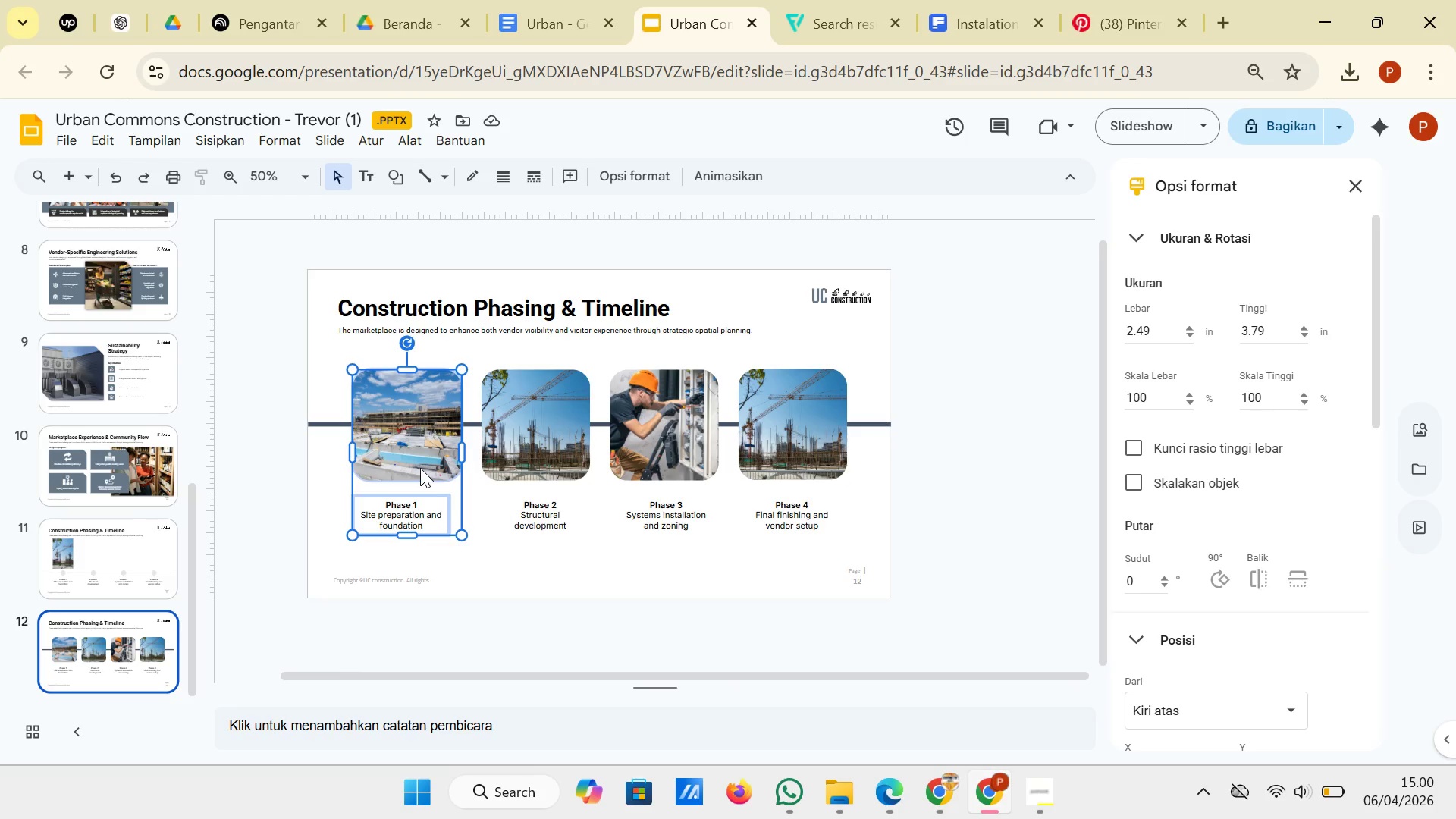 
right_click([420, 468])
 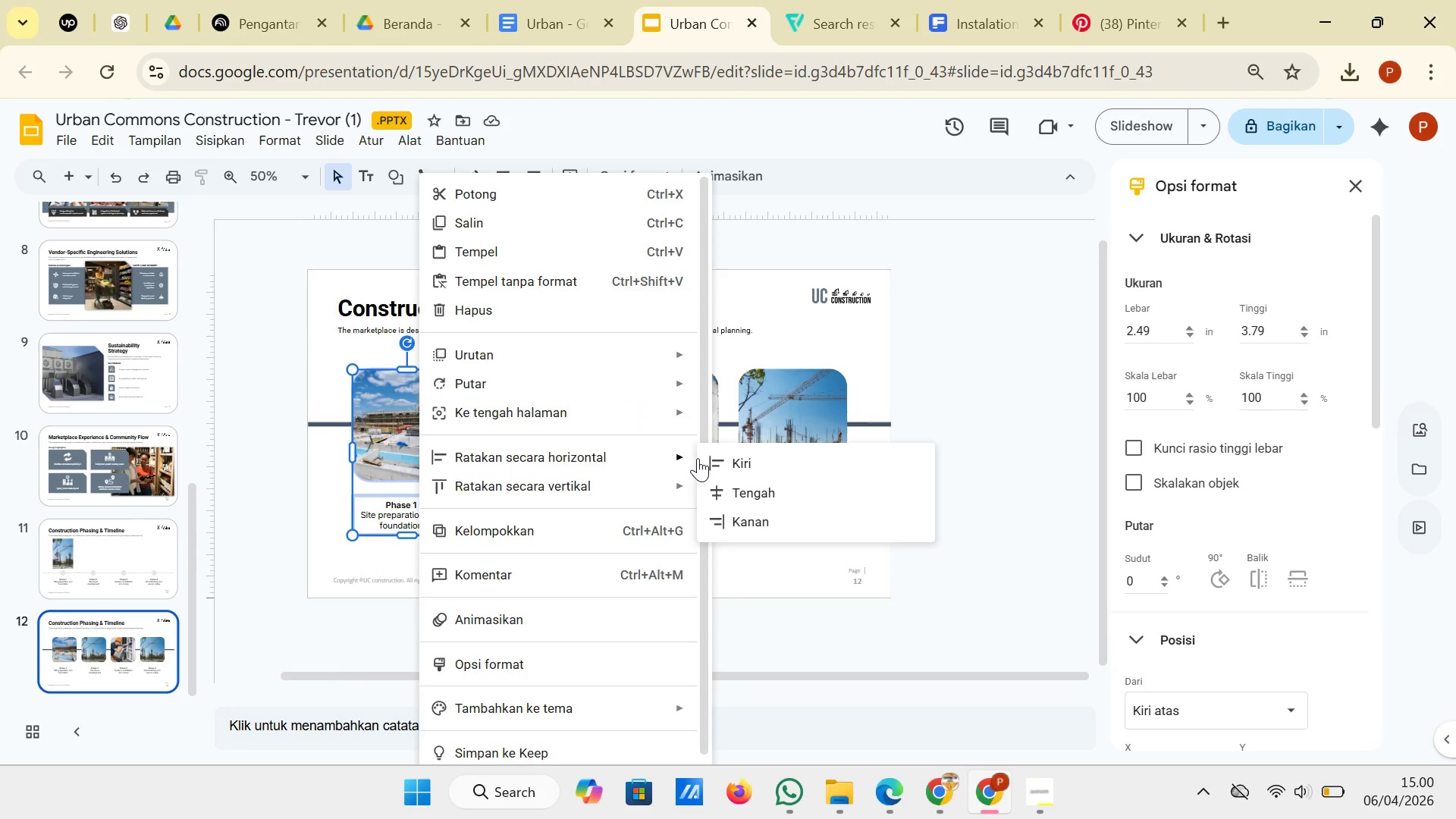 
left_click([726, 482])
 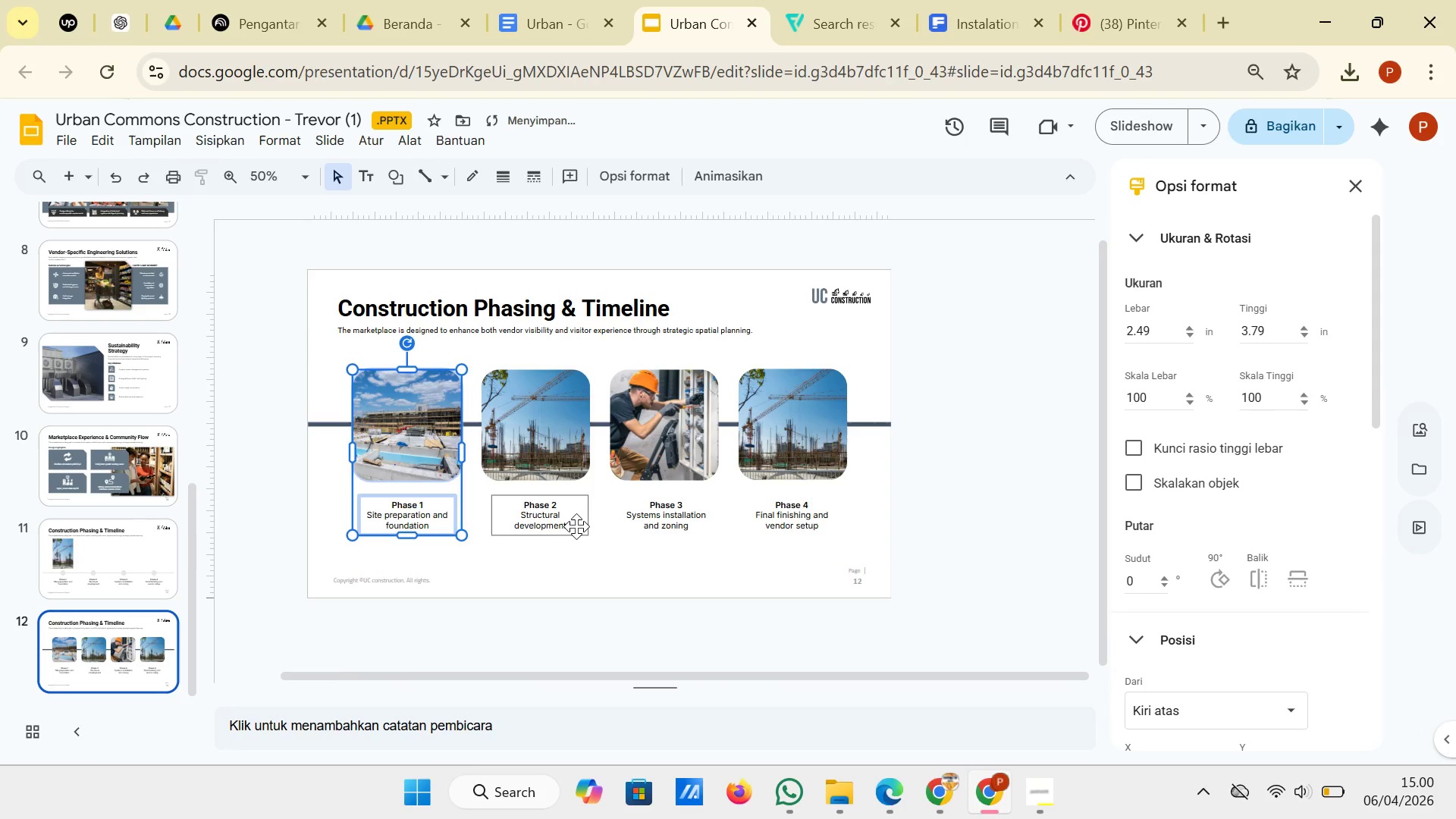 
left_click([574, 526])
 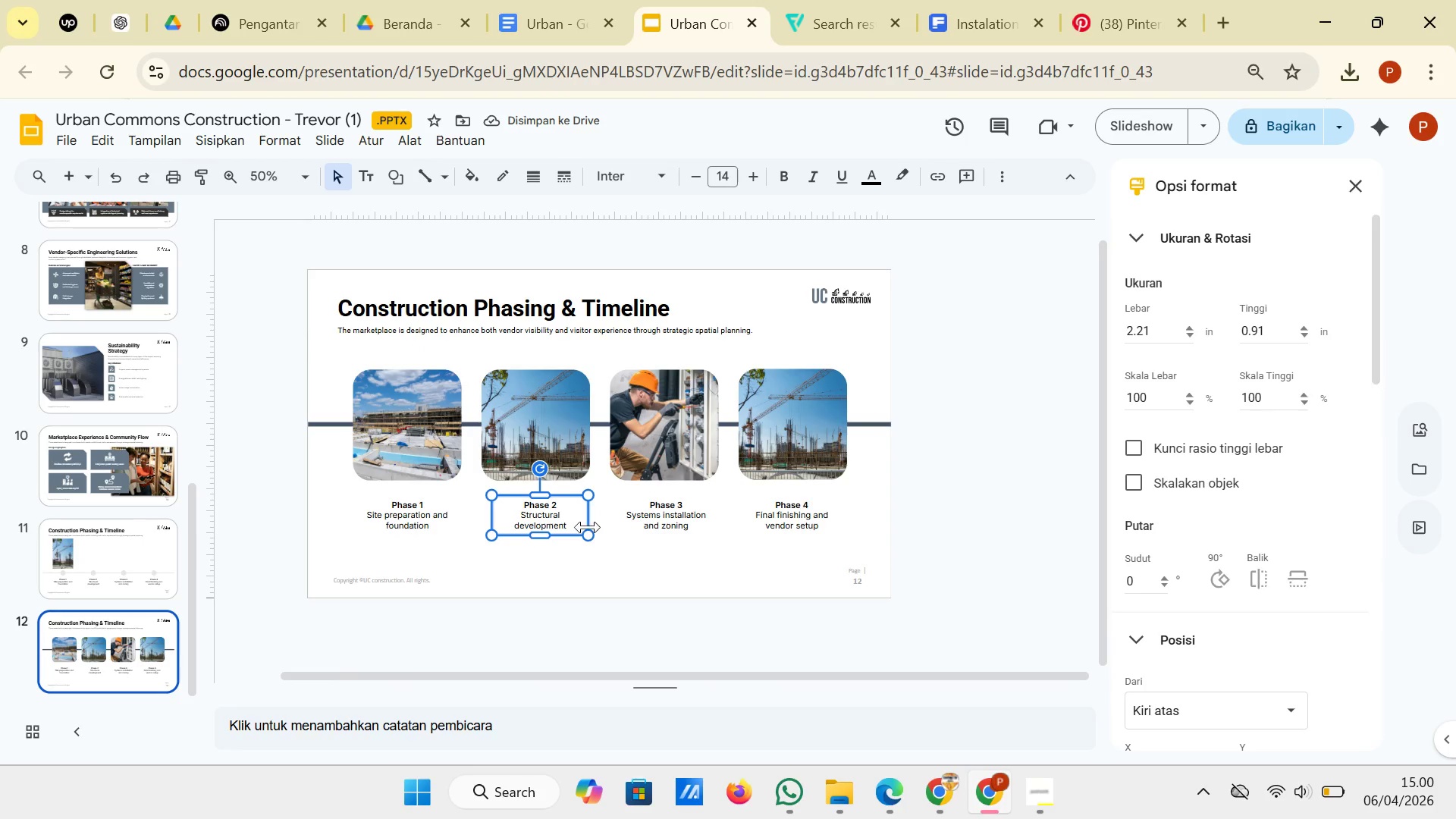 
left_click([594, 573])
 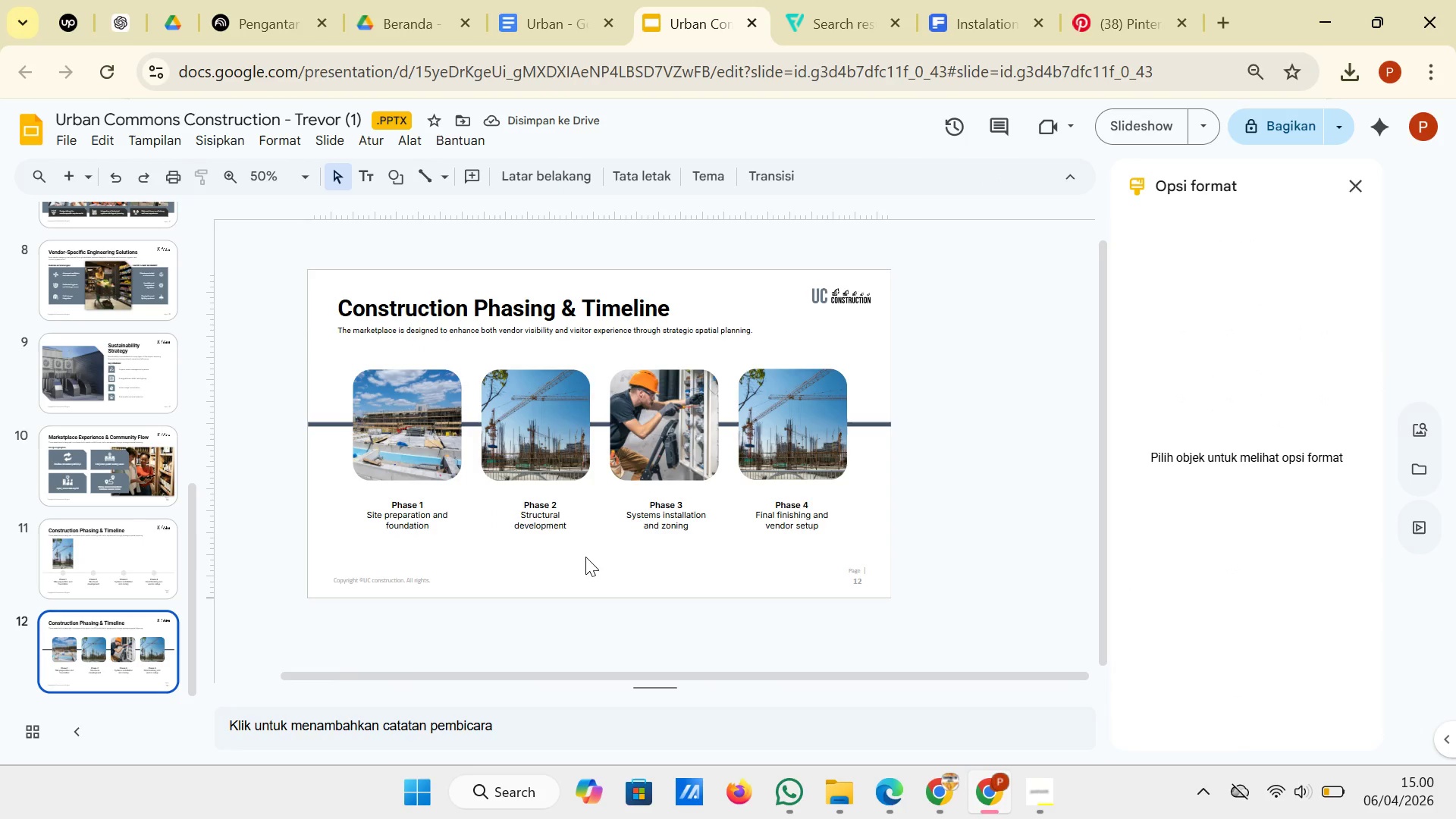 
left_click_drag(start_coordinate=[585, 556], to_coordinate=[526, 463])
 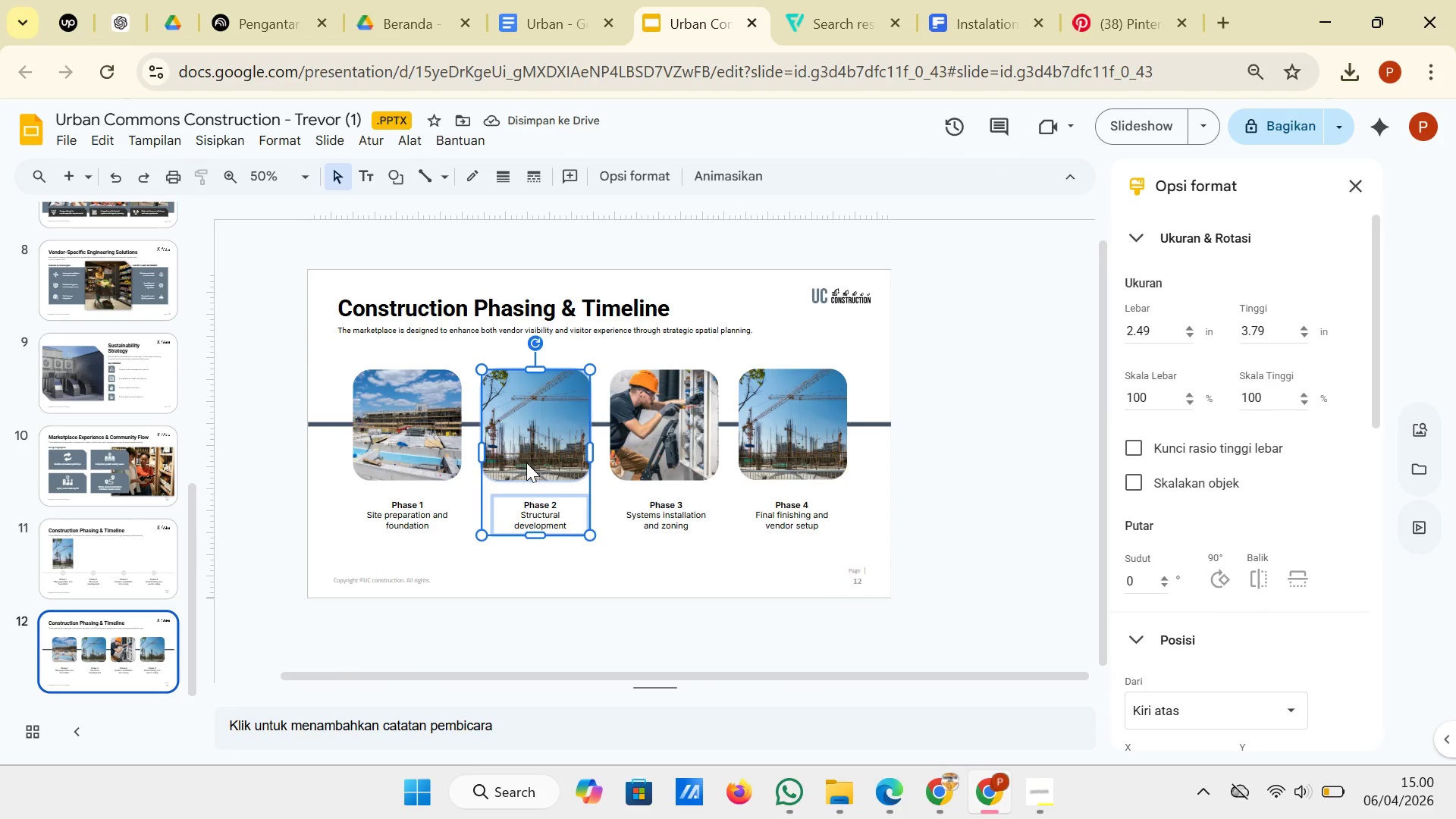 
right_click([526, 463])
 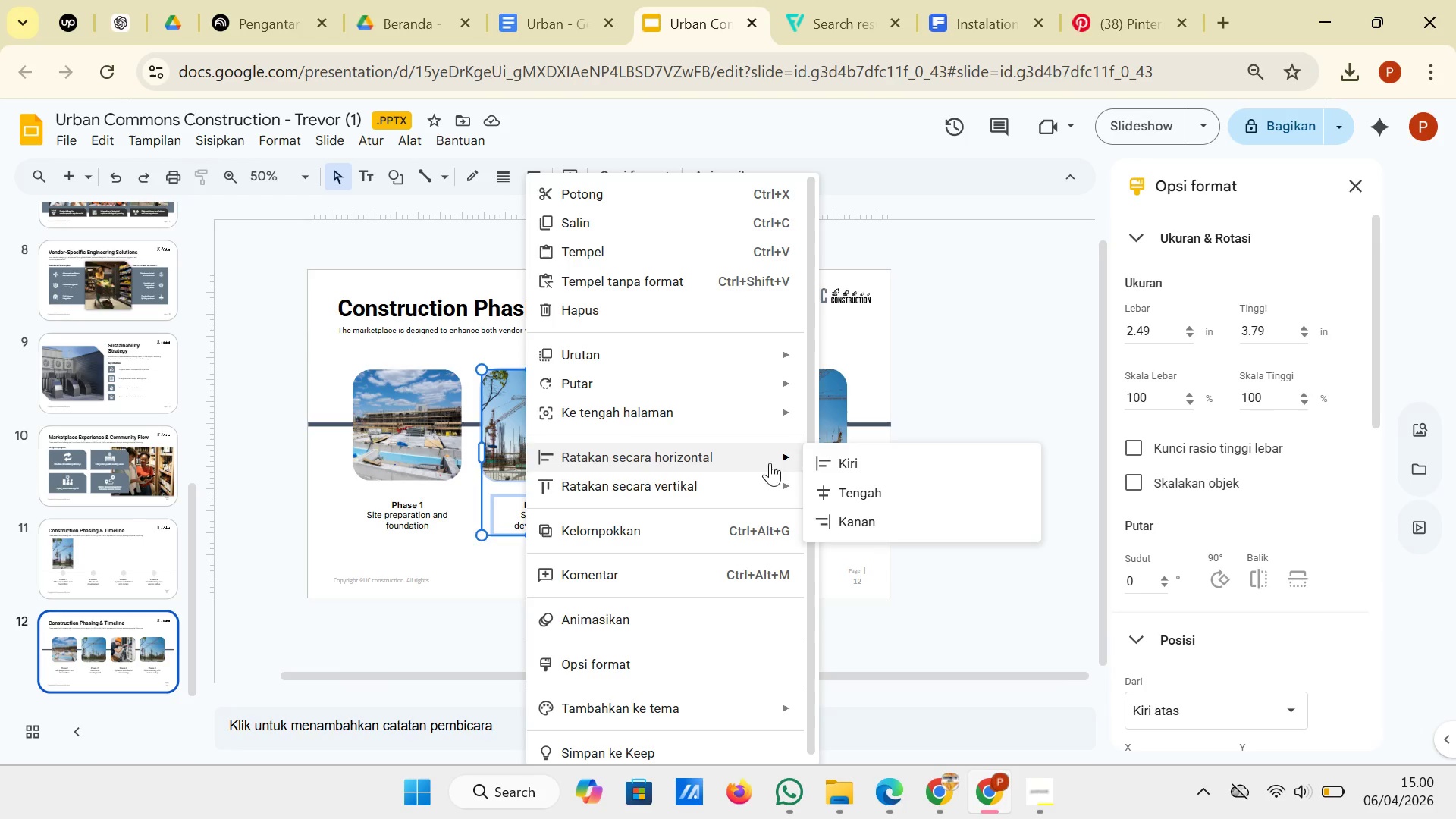 
left_click([833, 484])
 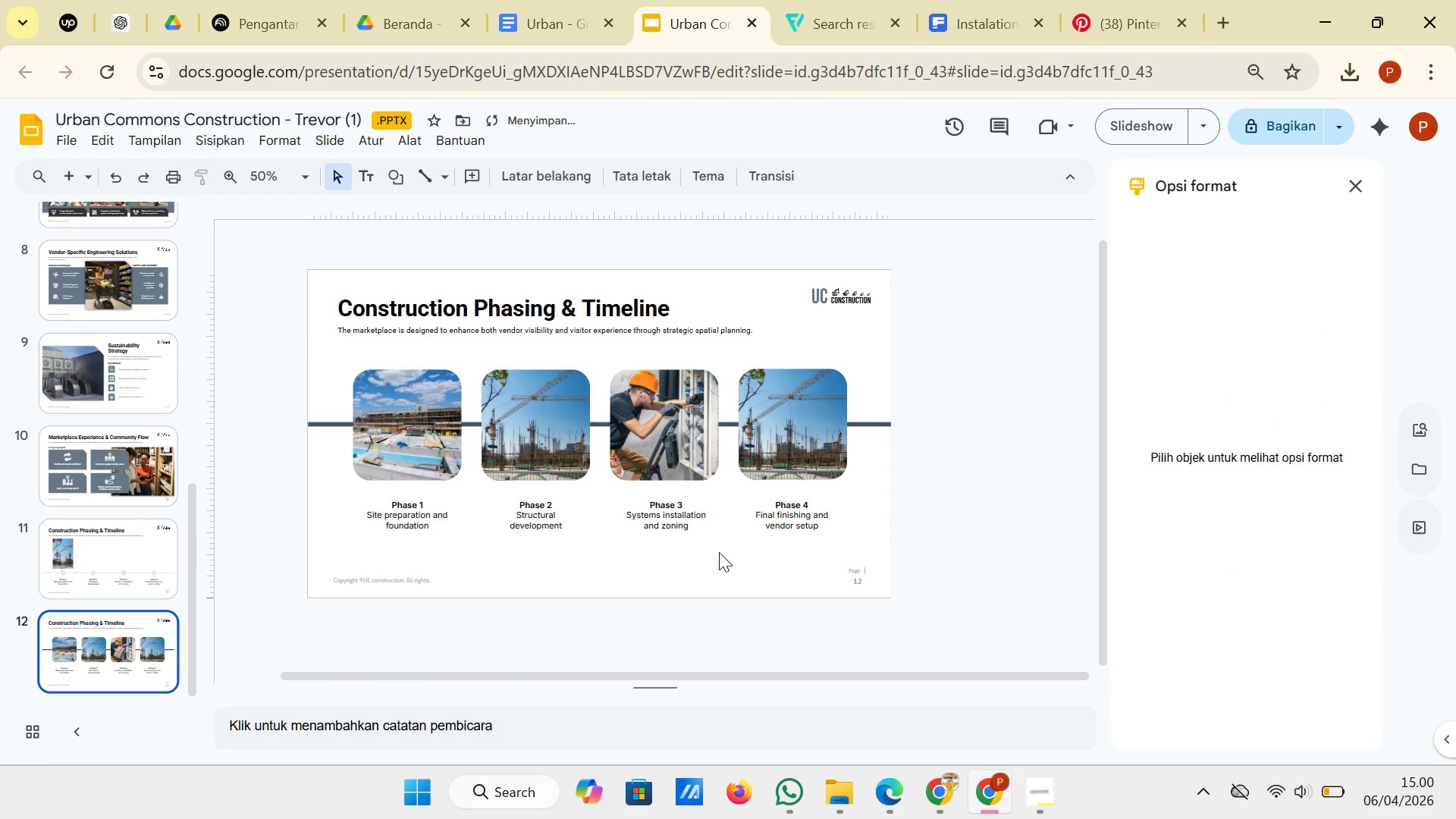 
left_click_drag(start_coordinate=[717, 551], to_coordinate=[635, 460])
 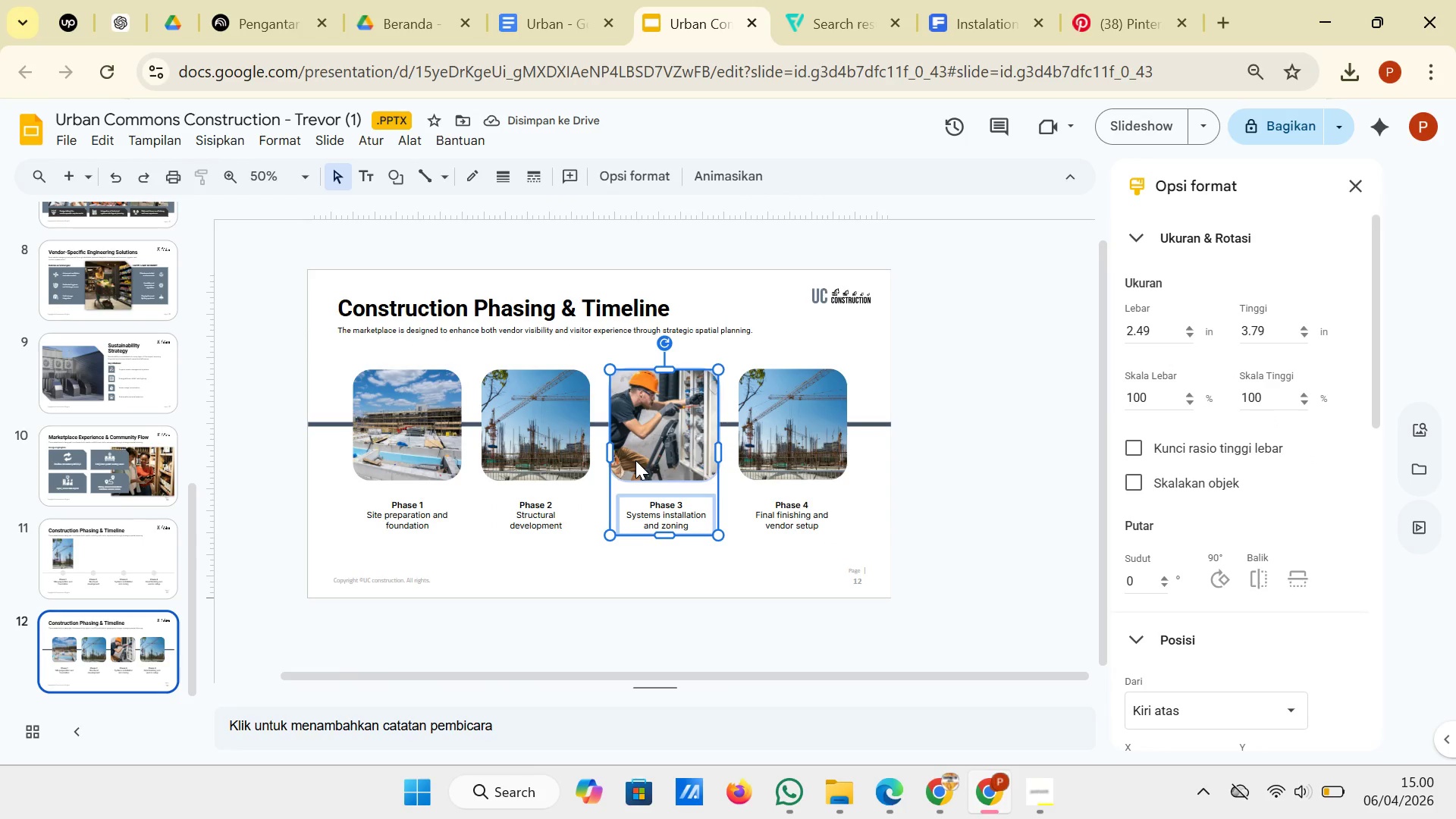 
right_click([635, 460])
 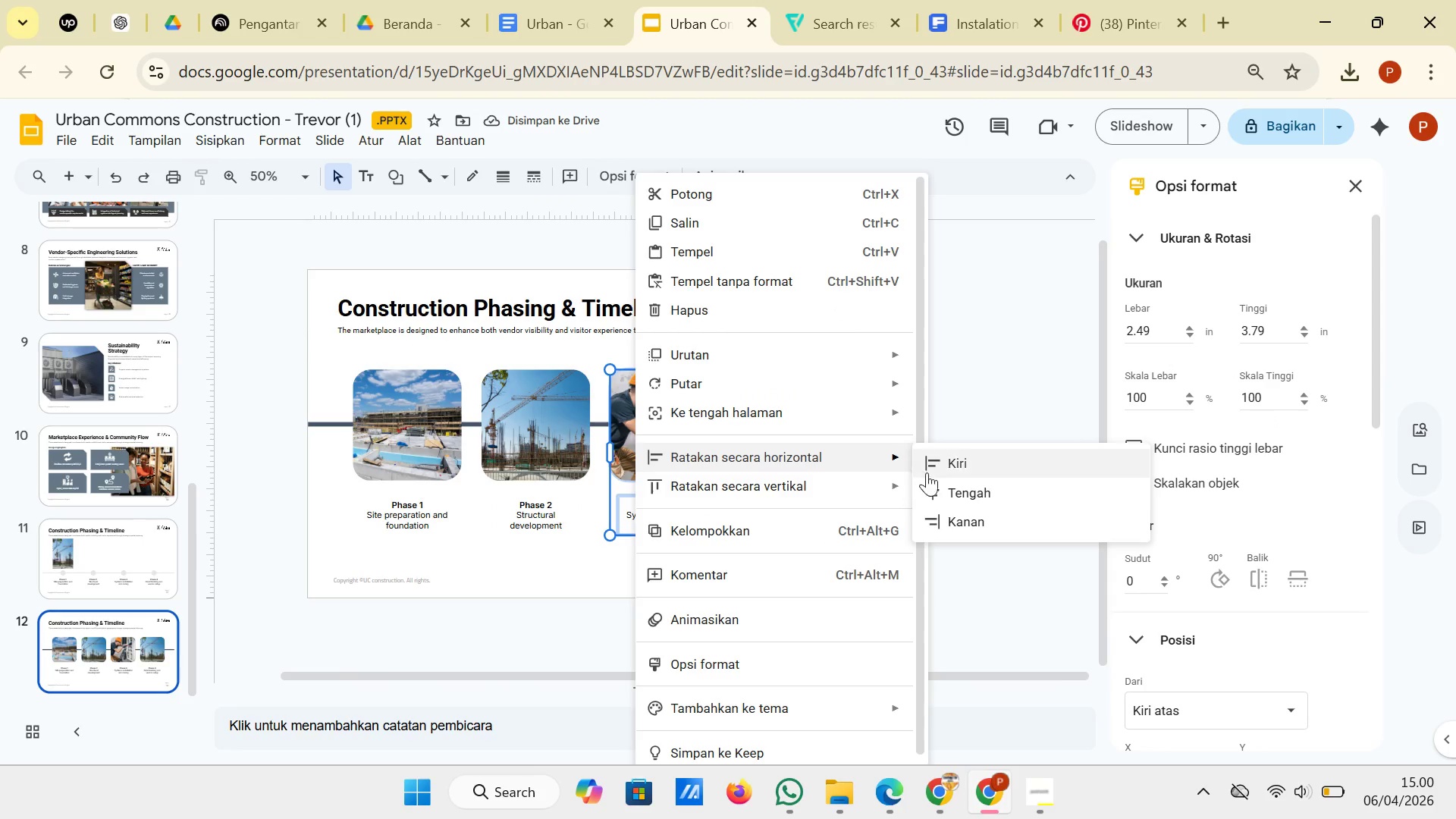 
left_click([940, 485])
 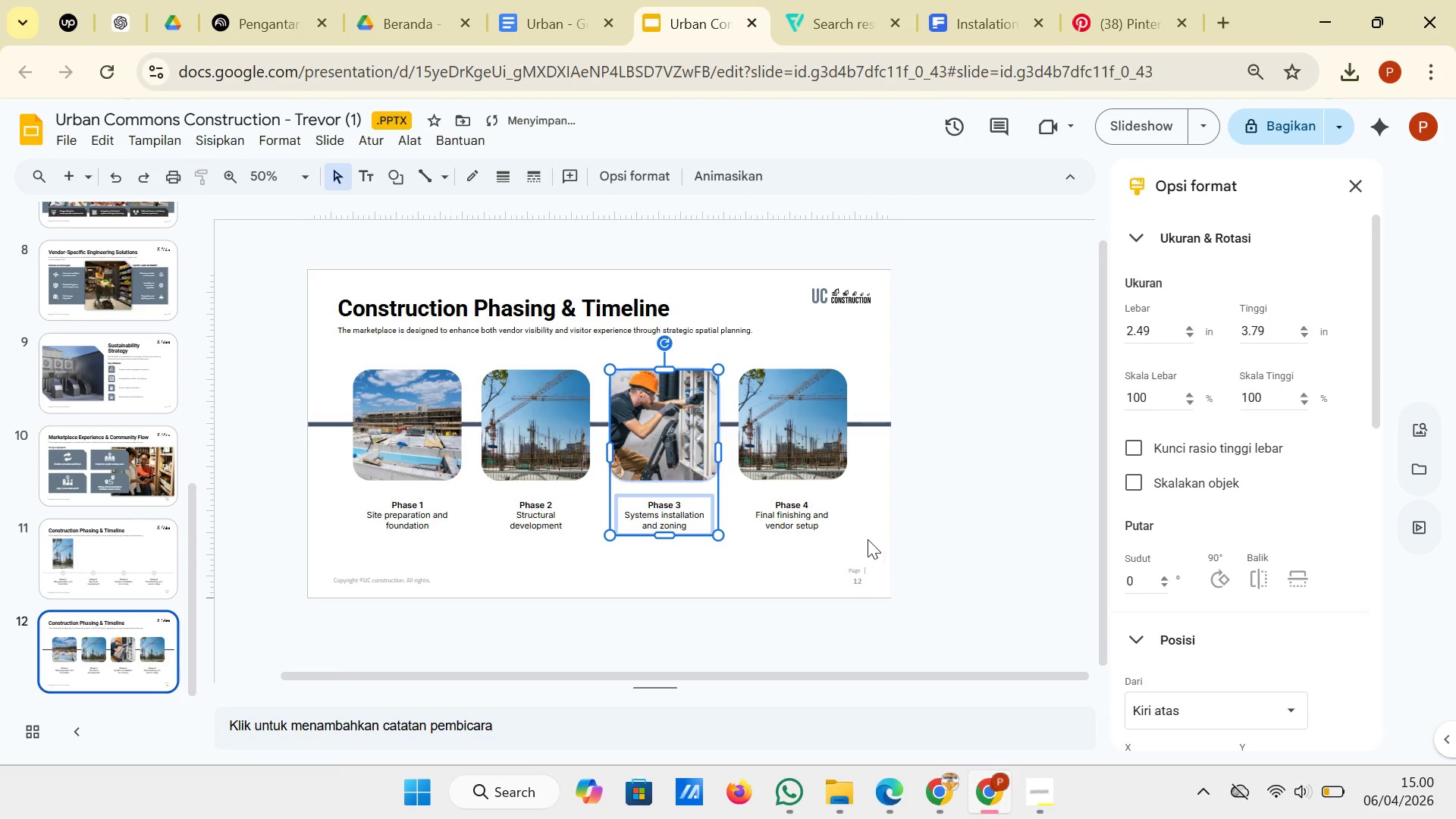 
left_click([862, 532])
 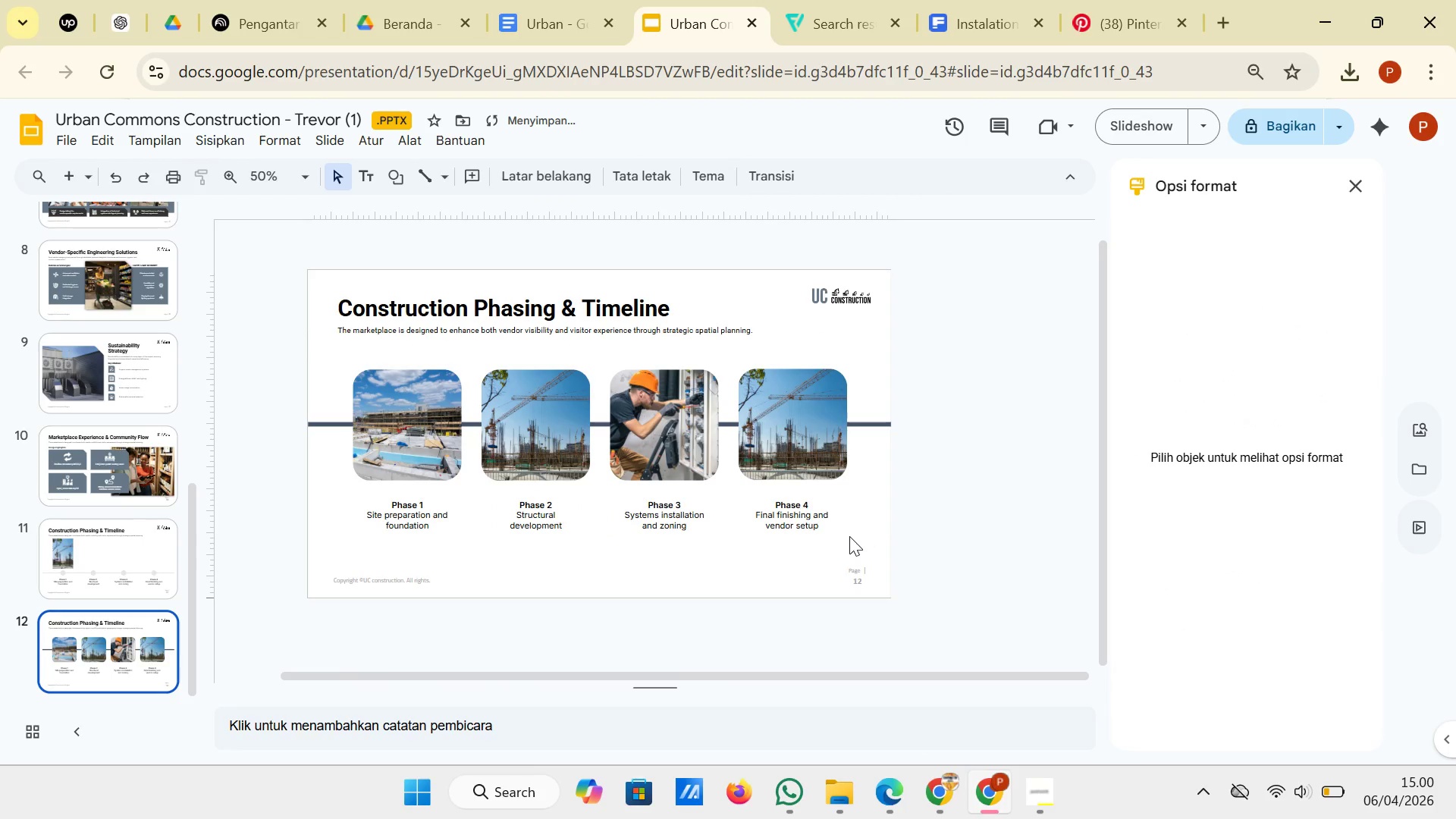 
left_click_drag(start_coordinate=[849, 536], to_coordinate=[766, 458])
 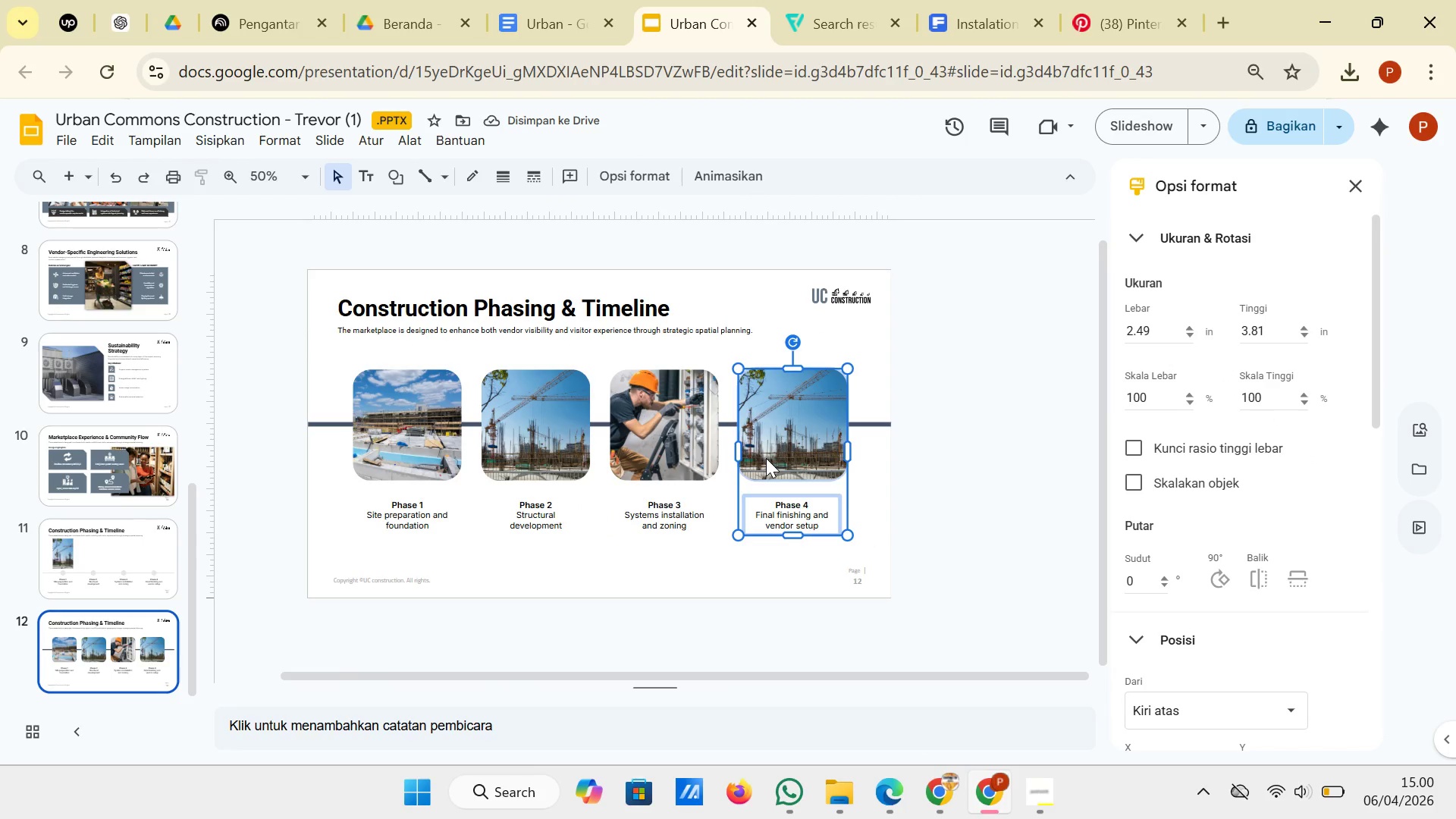 
right_click([766, 458])
 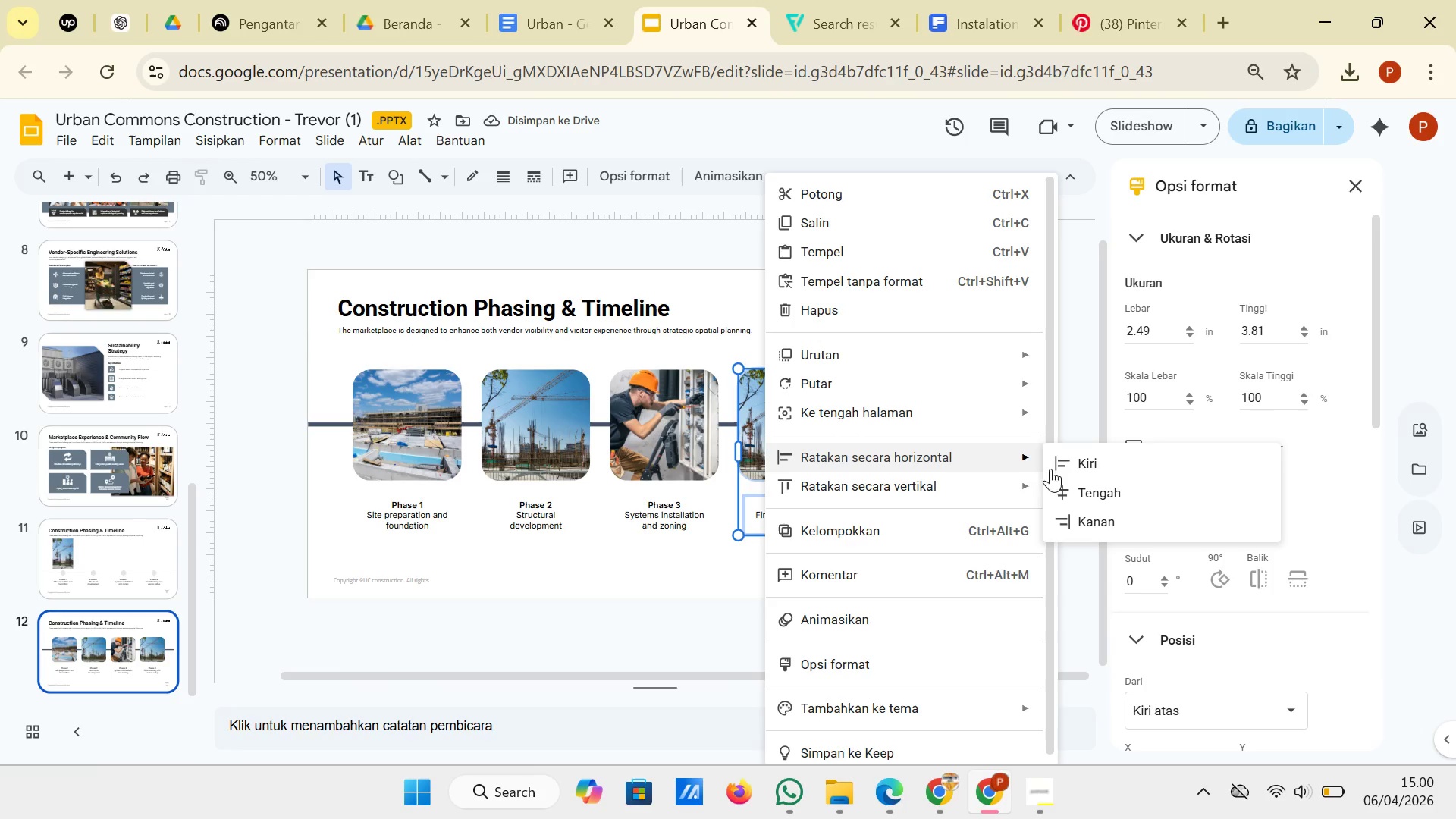 
left_click([1073, 485])
 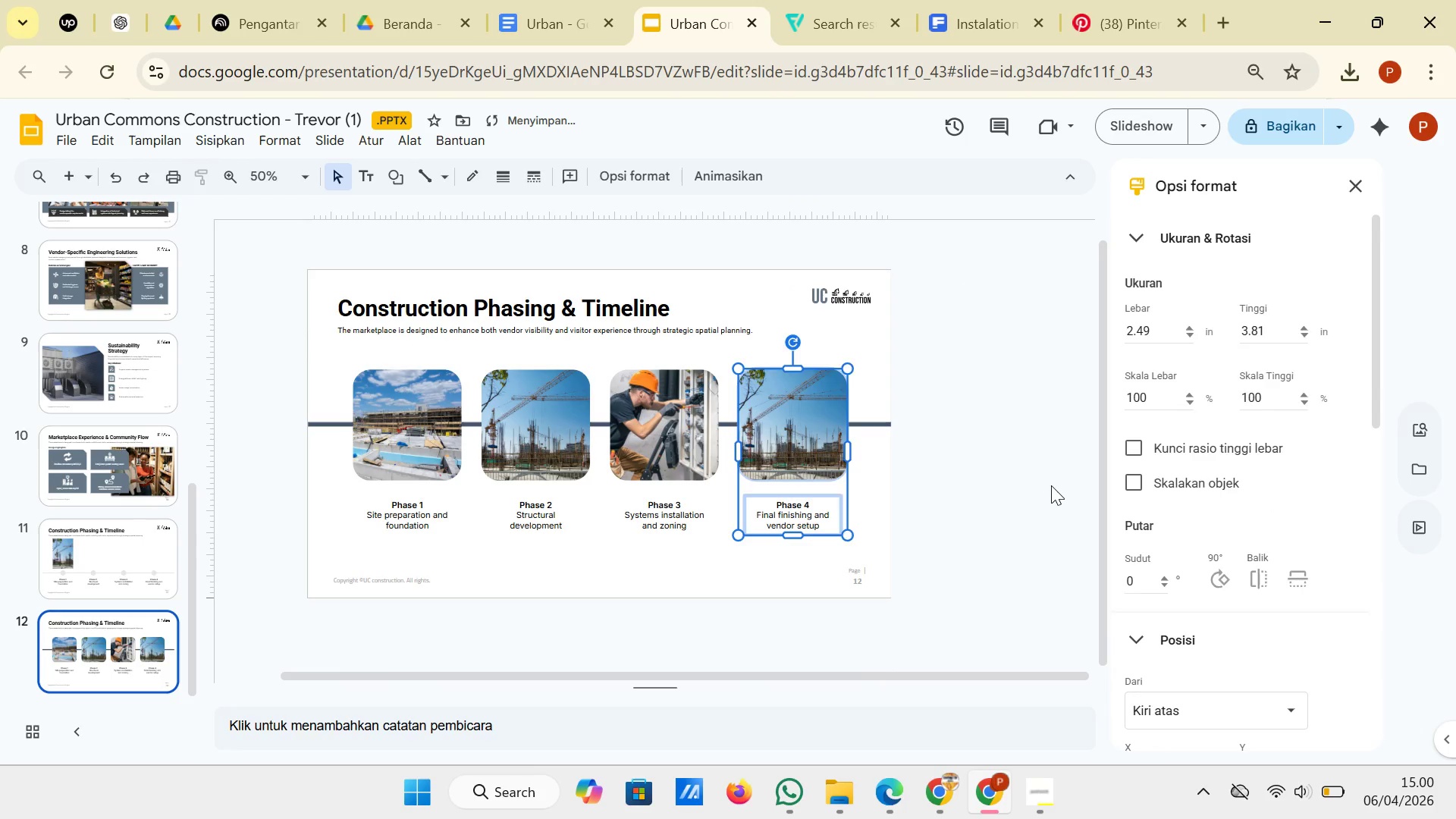 
left_click([1051, 485])
 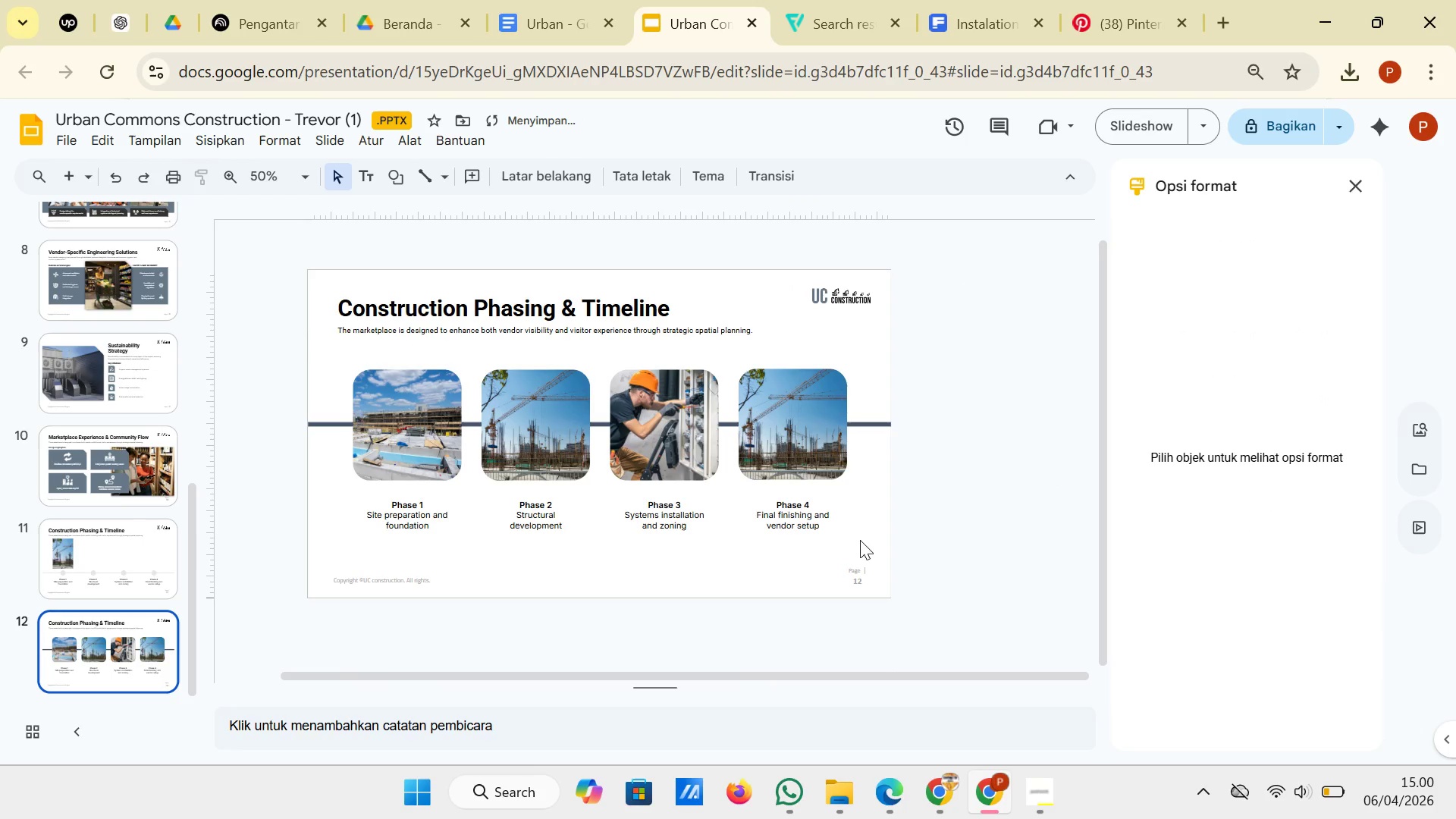 
left_click_drag(start_coordinate=[865, 540], to_coordinate=[408, 513])
 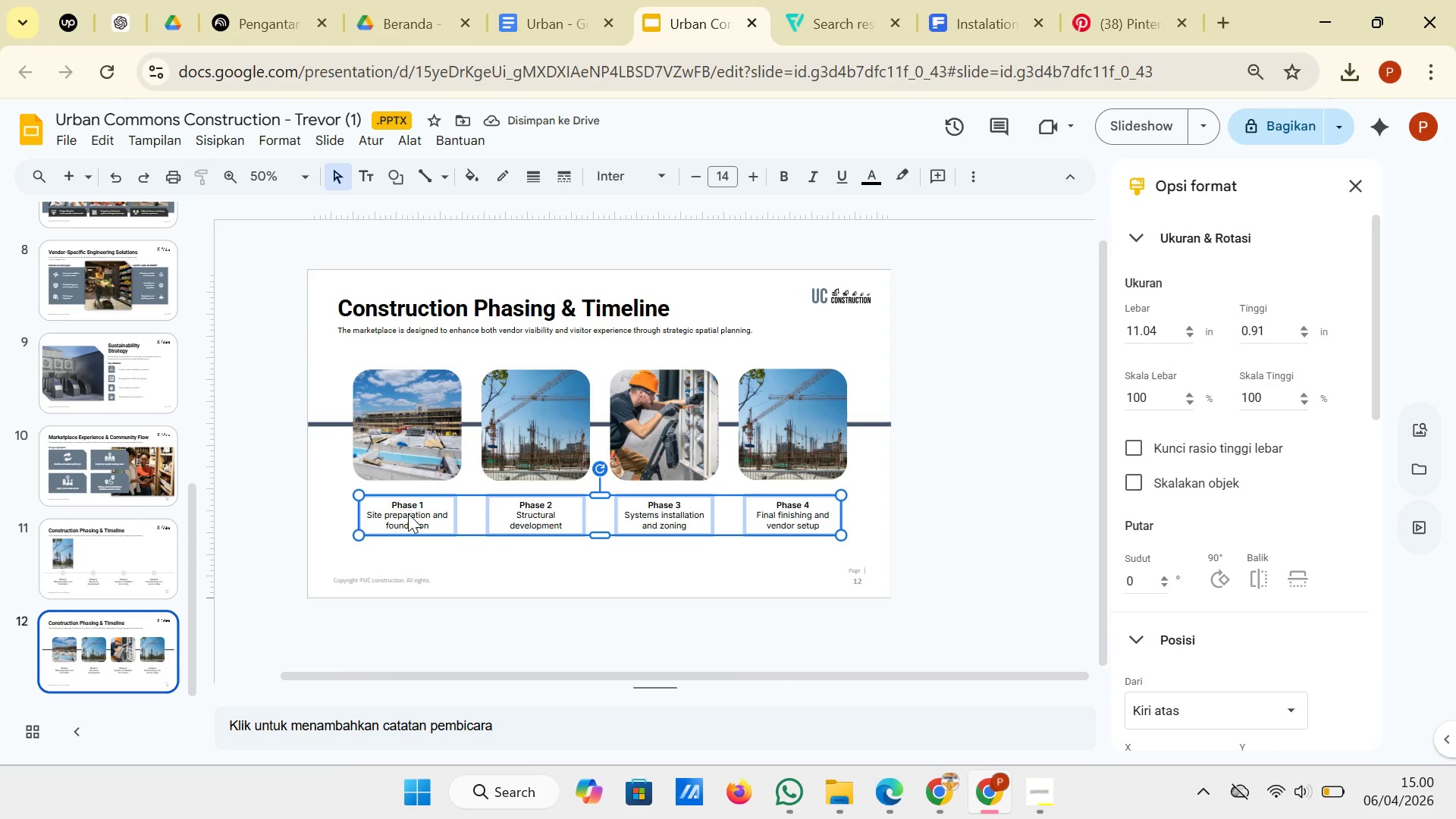 
right_click([408, 513])
 